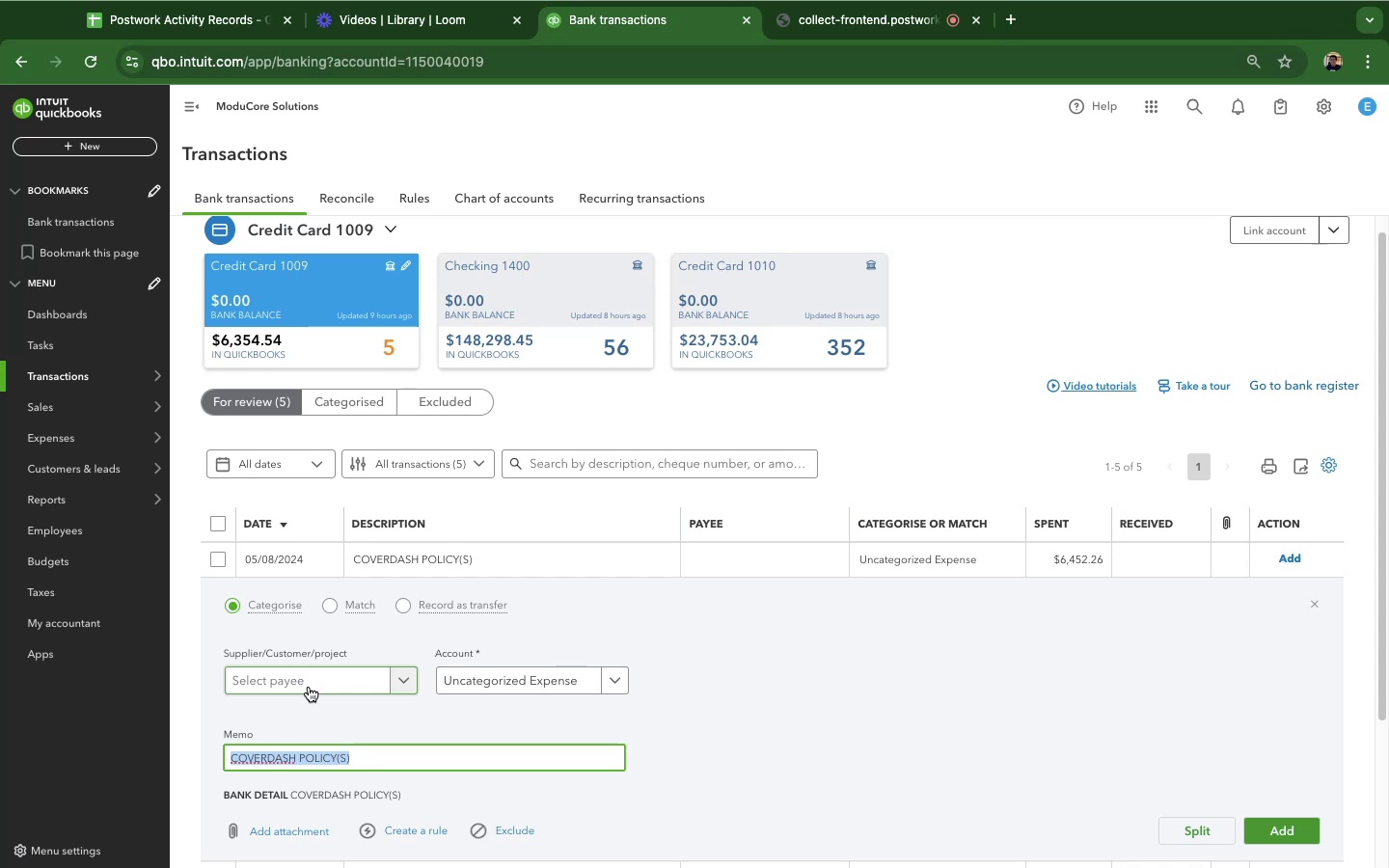 
key(Meta+V)
 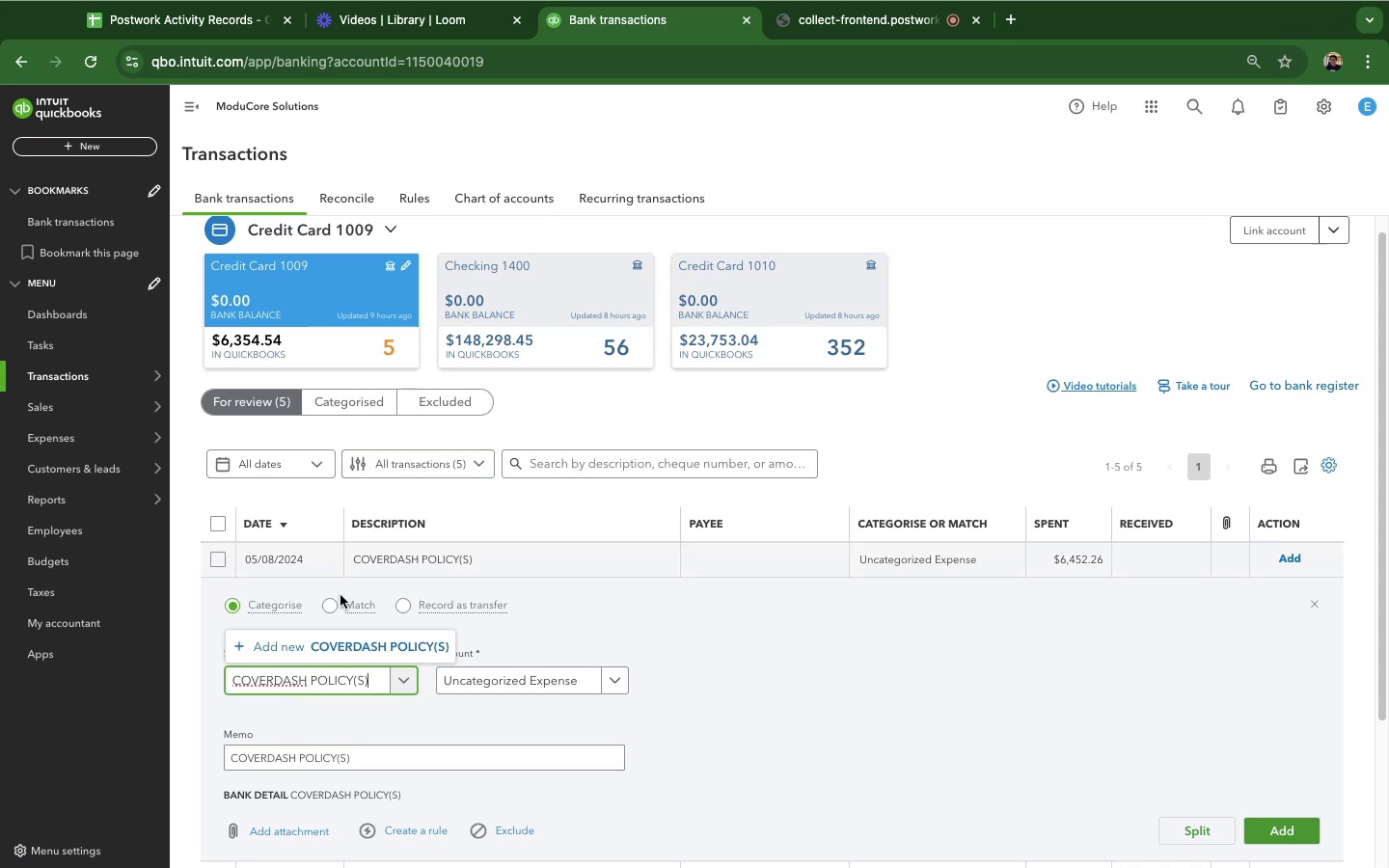 
left_click([370, 643])
 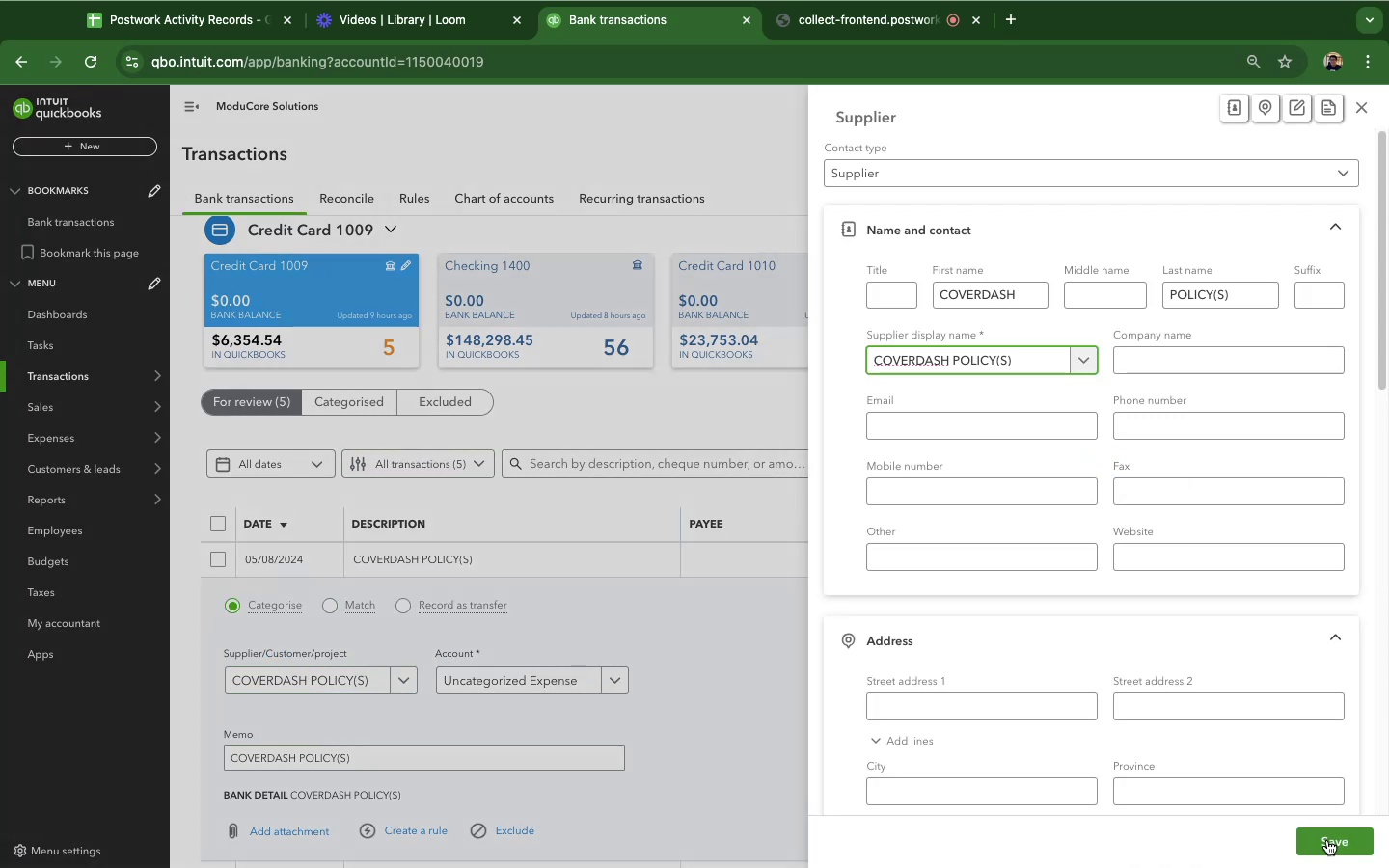 
left_click([1337, 838])
 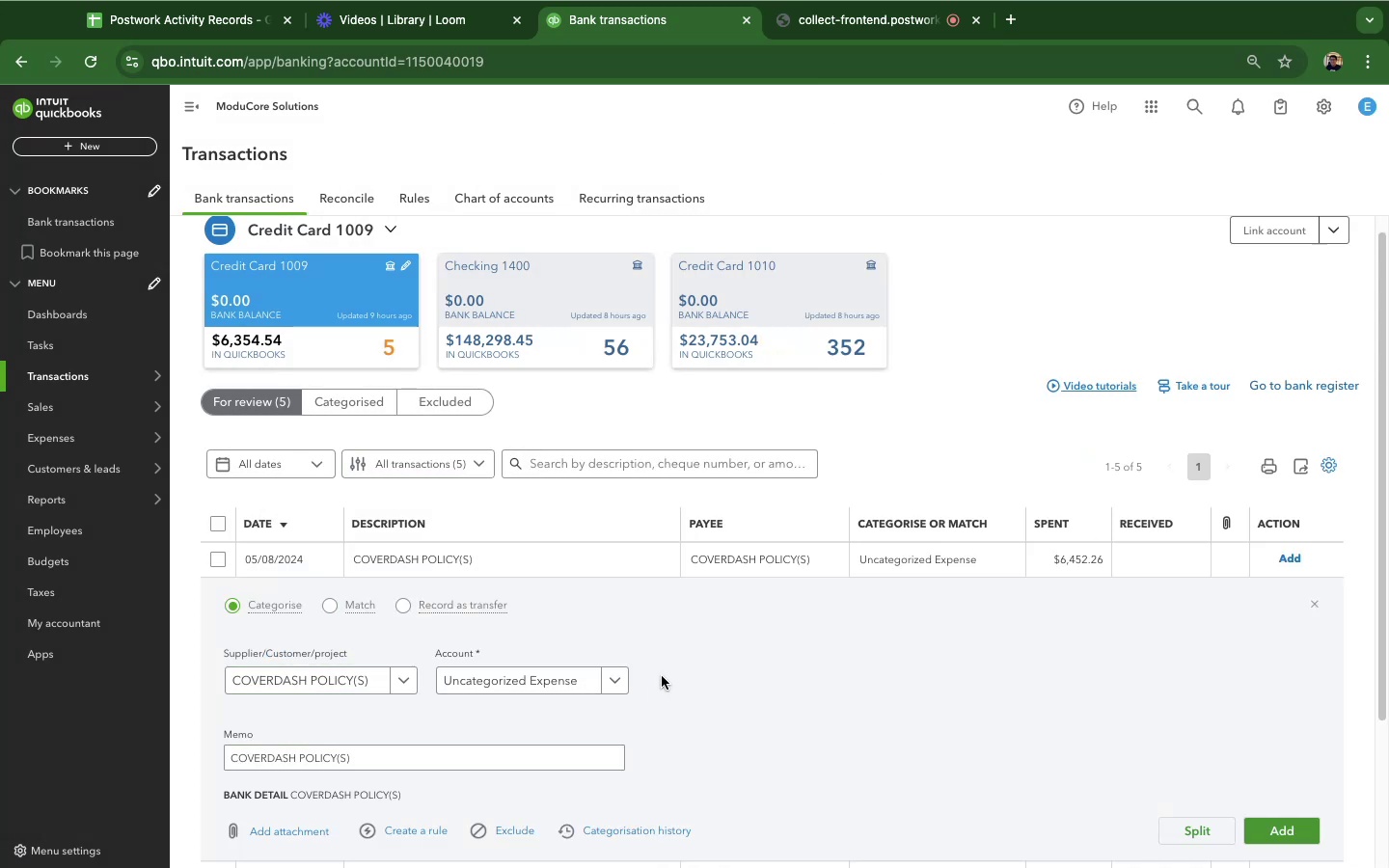 
left_click([818, 784])
 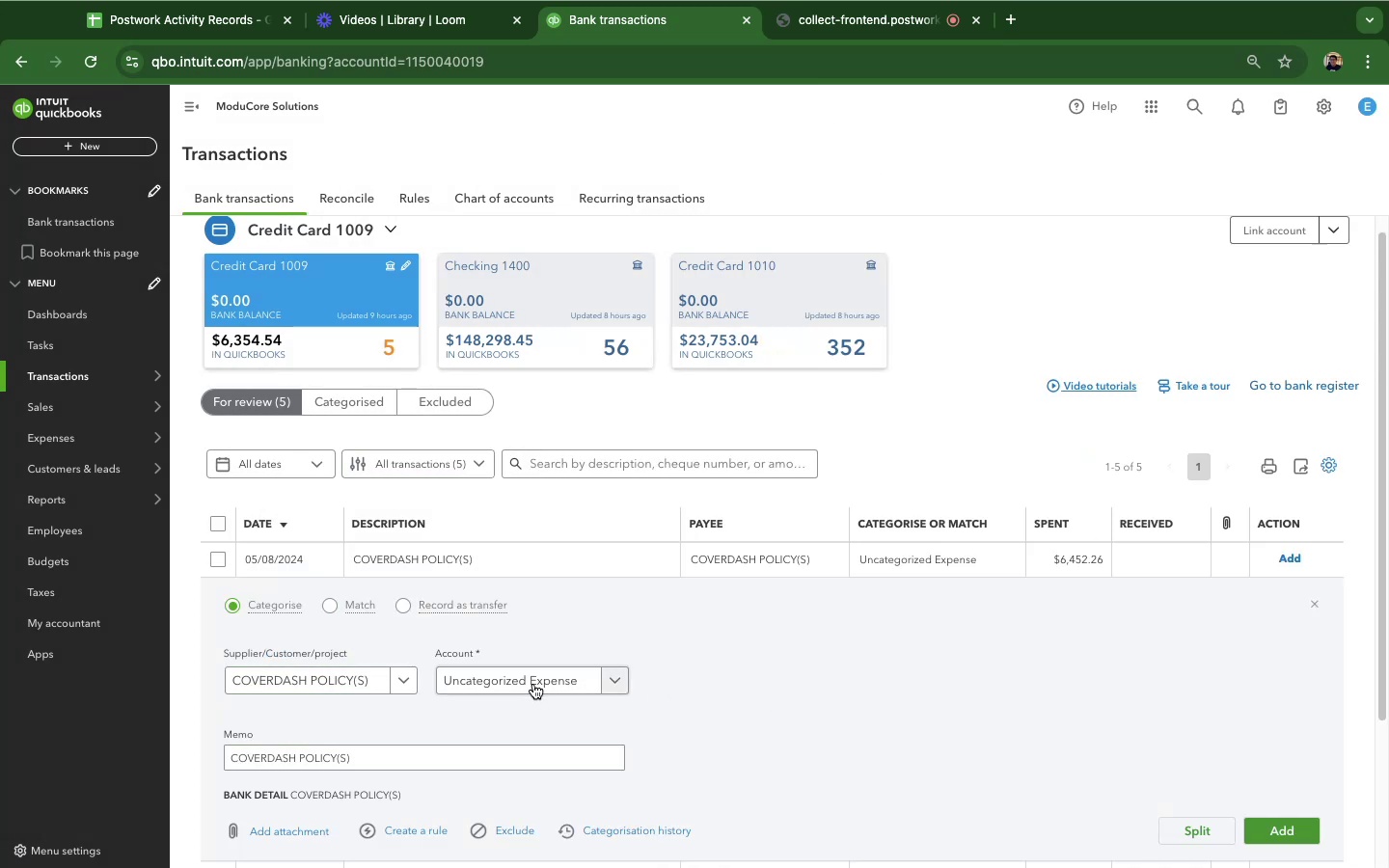 
left_click([533, 684])
 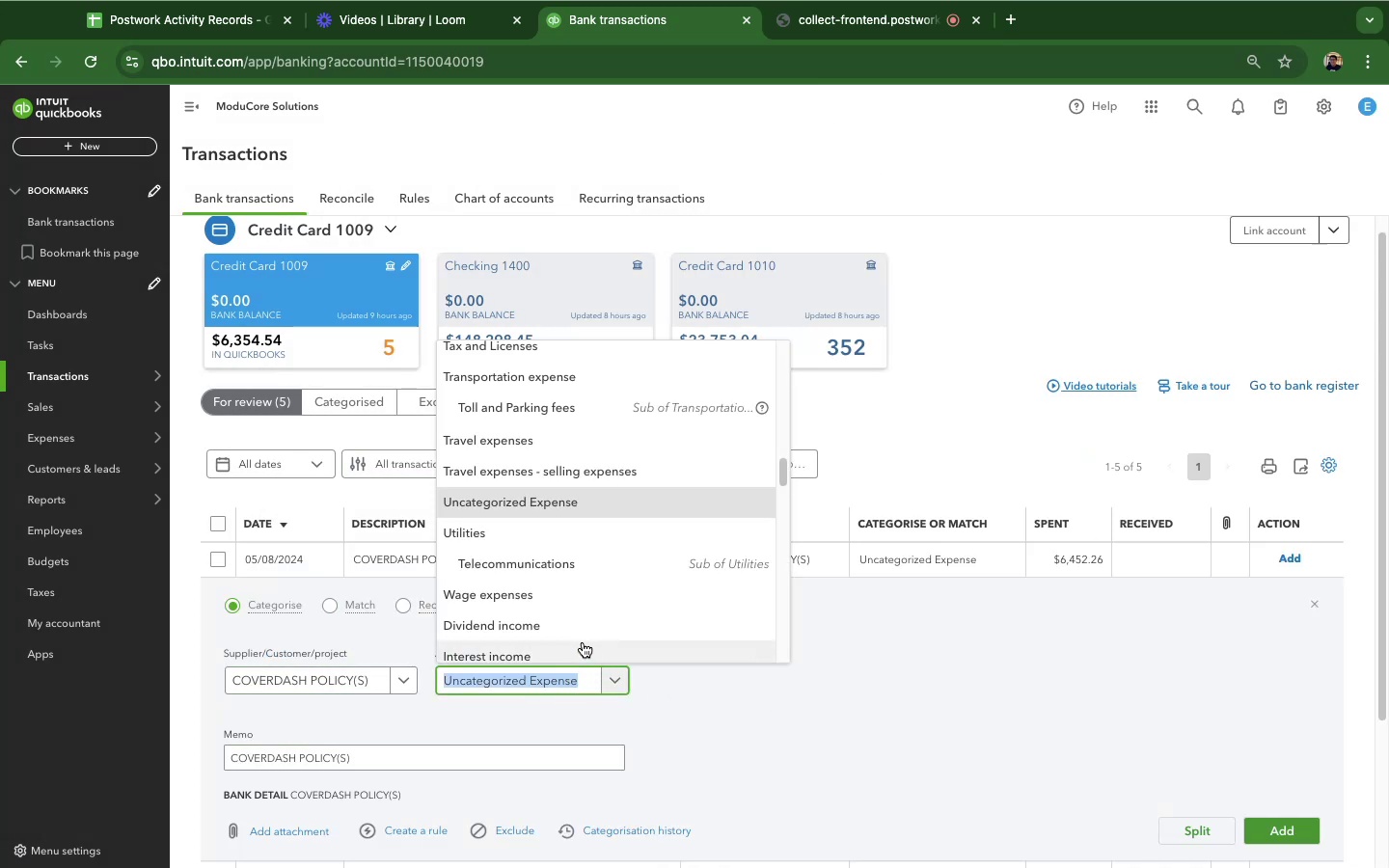 
scroll: coordinate [584, 534], scroll_direction: down, amount: 39.0
 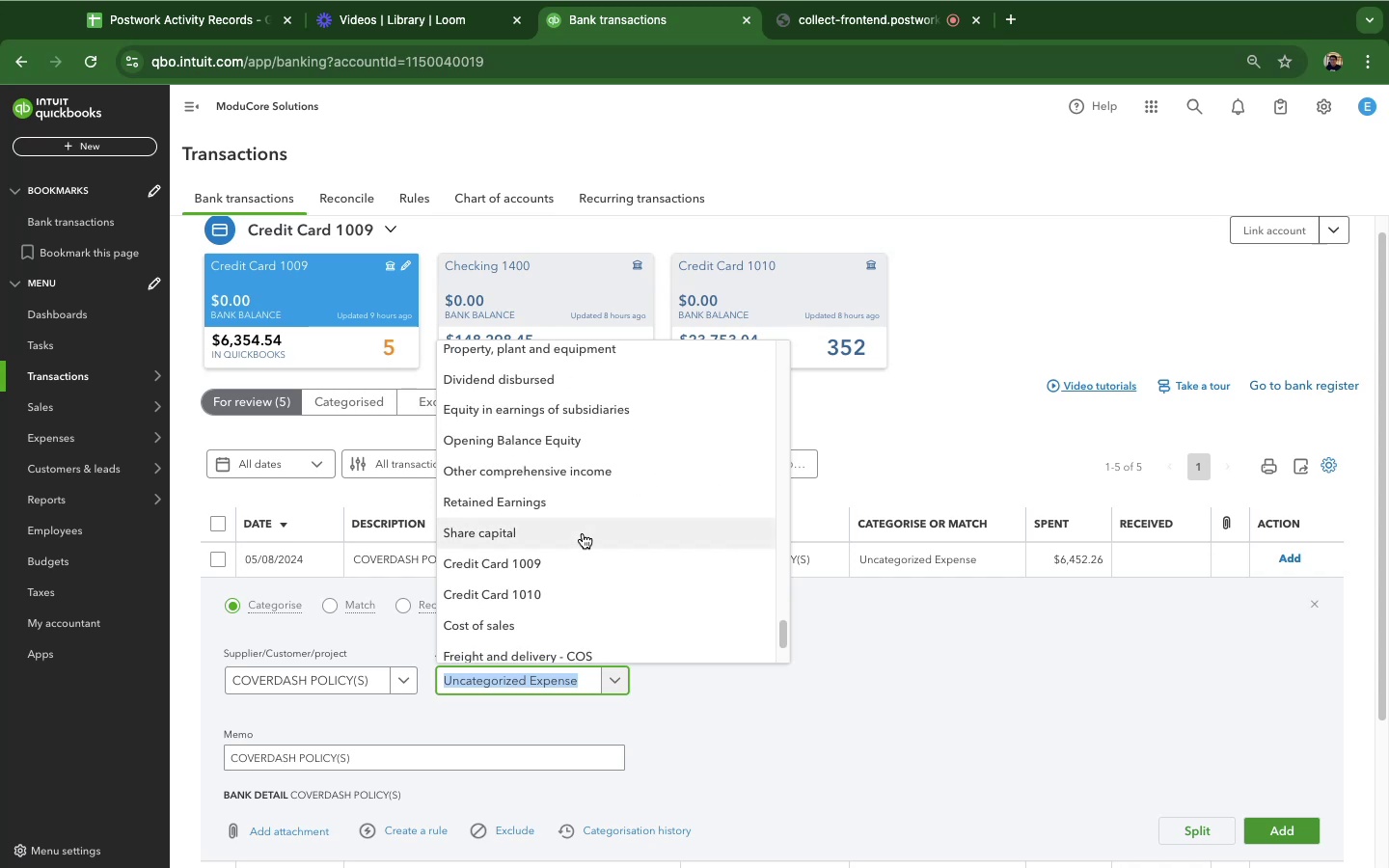 
scroll: coordinate [583, 533], scroll_direction: up, amount: 79.0
 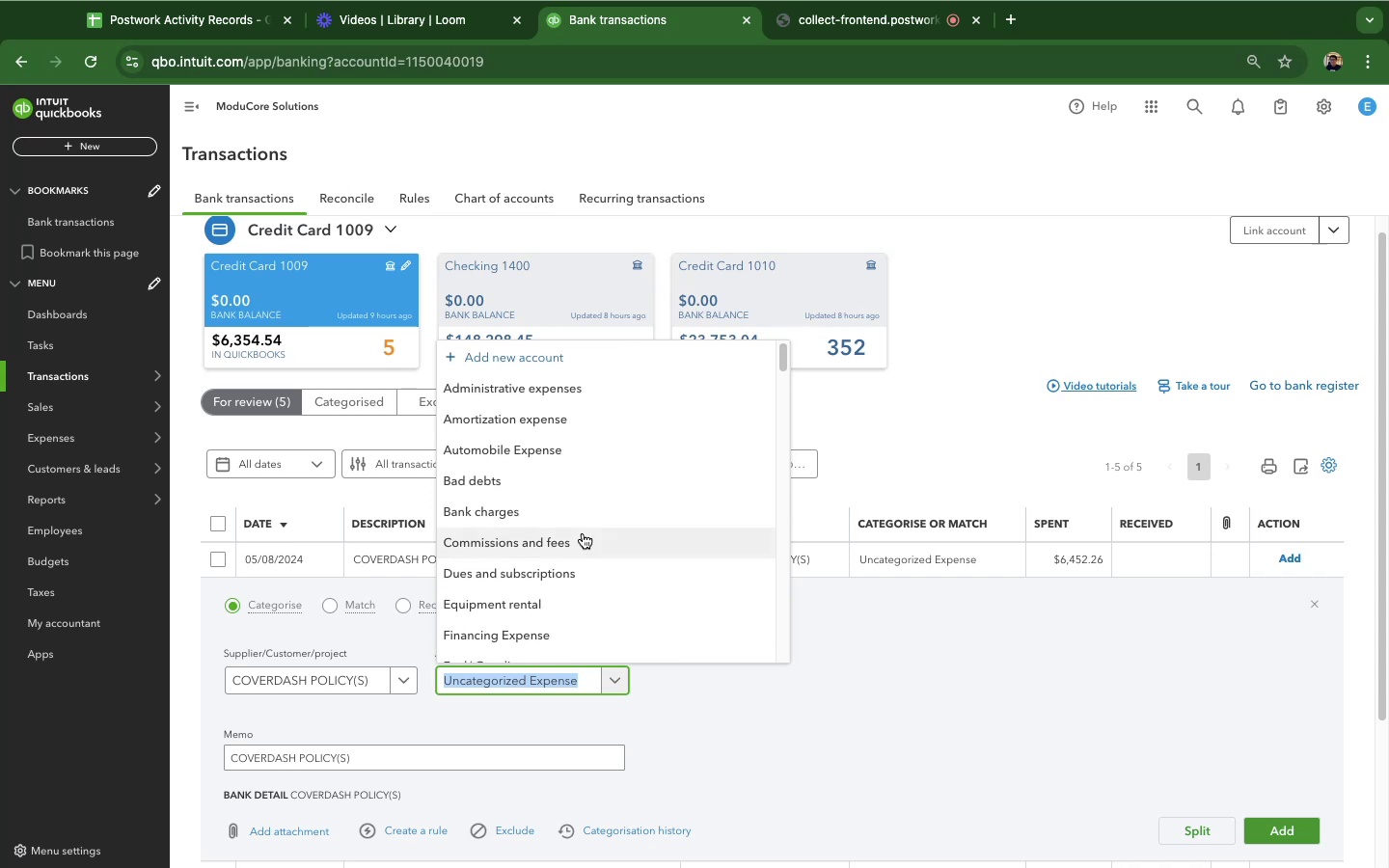 
wait(7.69)
 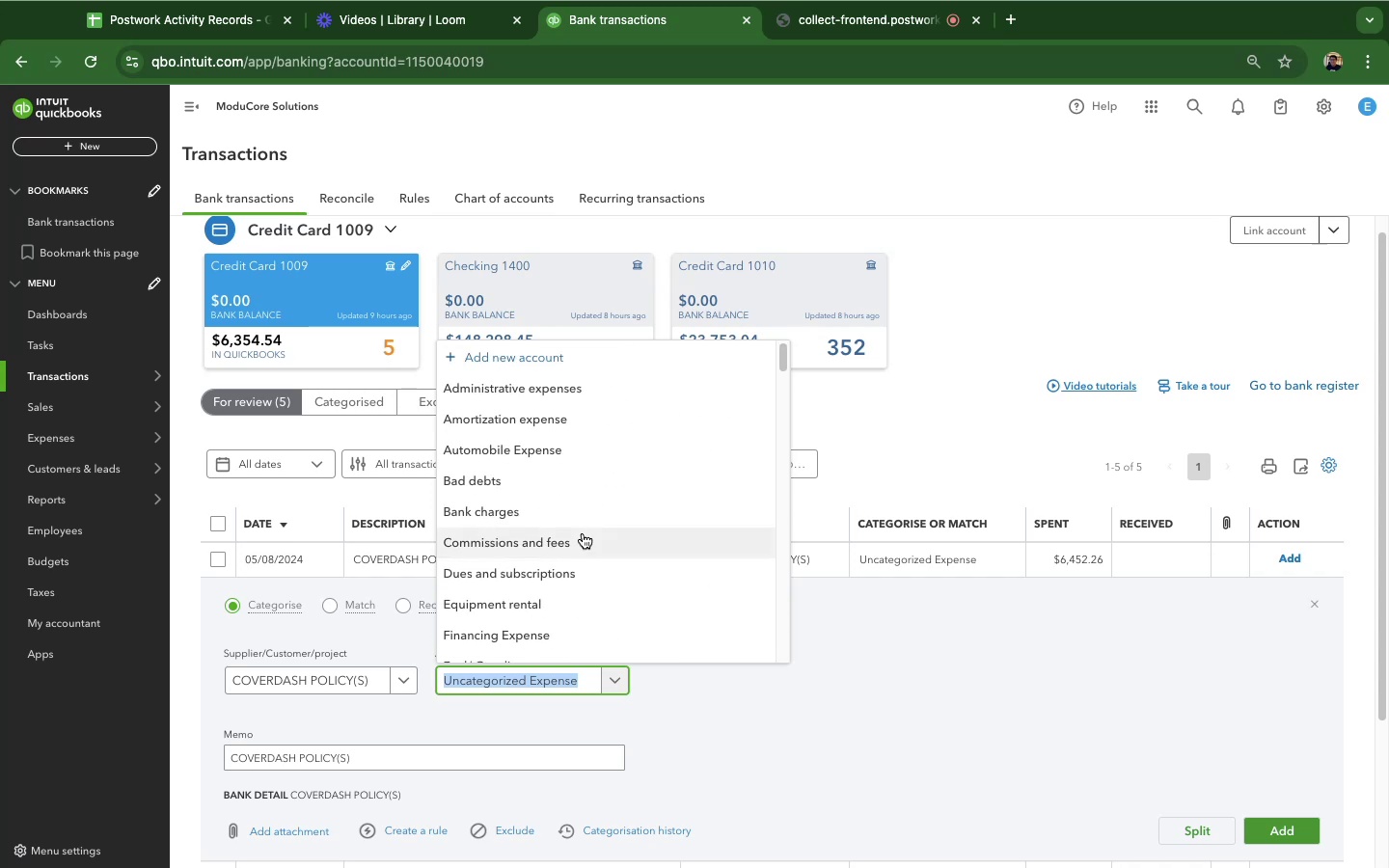 
scroll: coordinate [578, 545], scroll_direction: up, amount: 14.0
 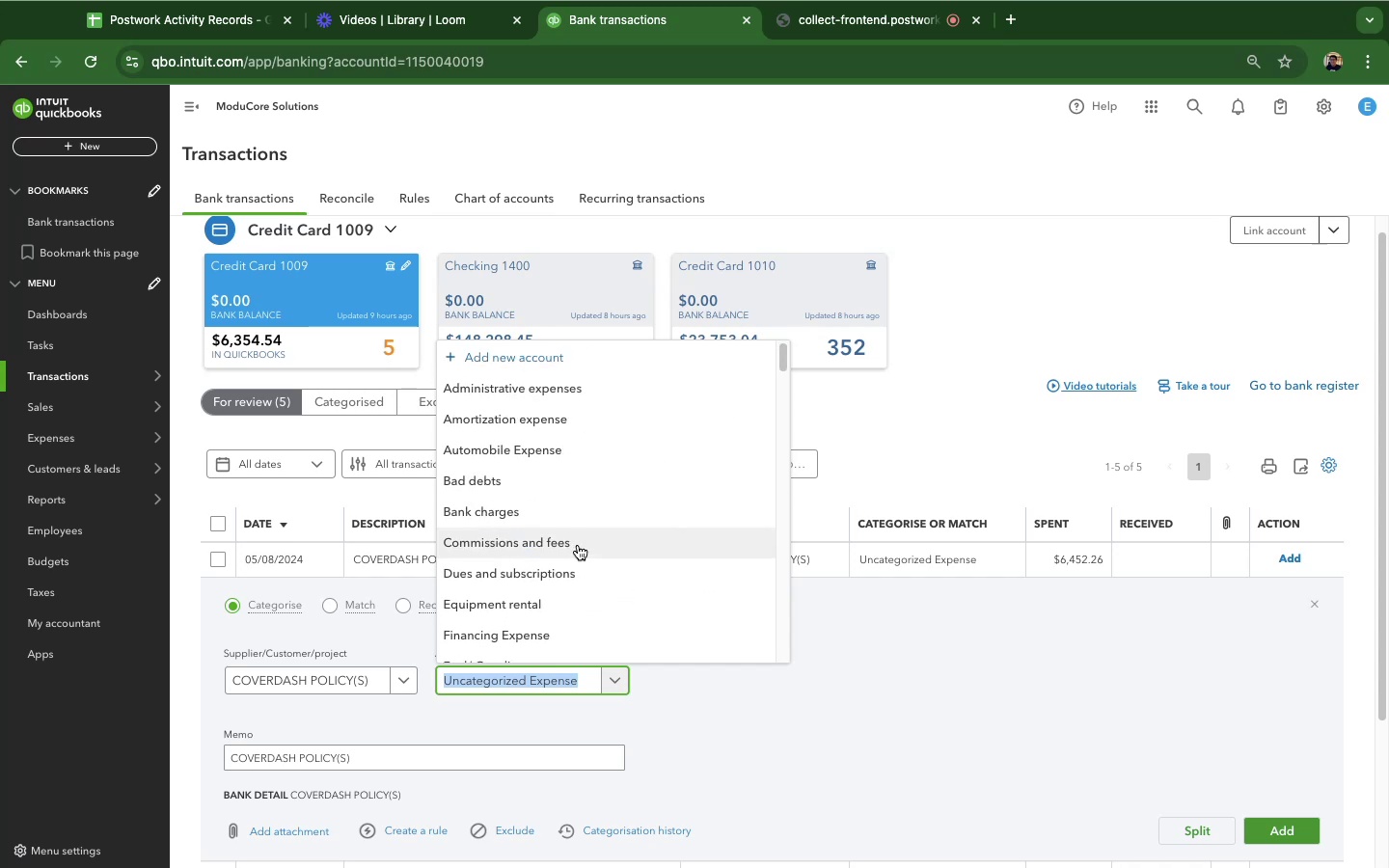 
scroll: coordinate [578, 545], scroll_direction: down, amount: 3.0
 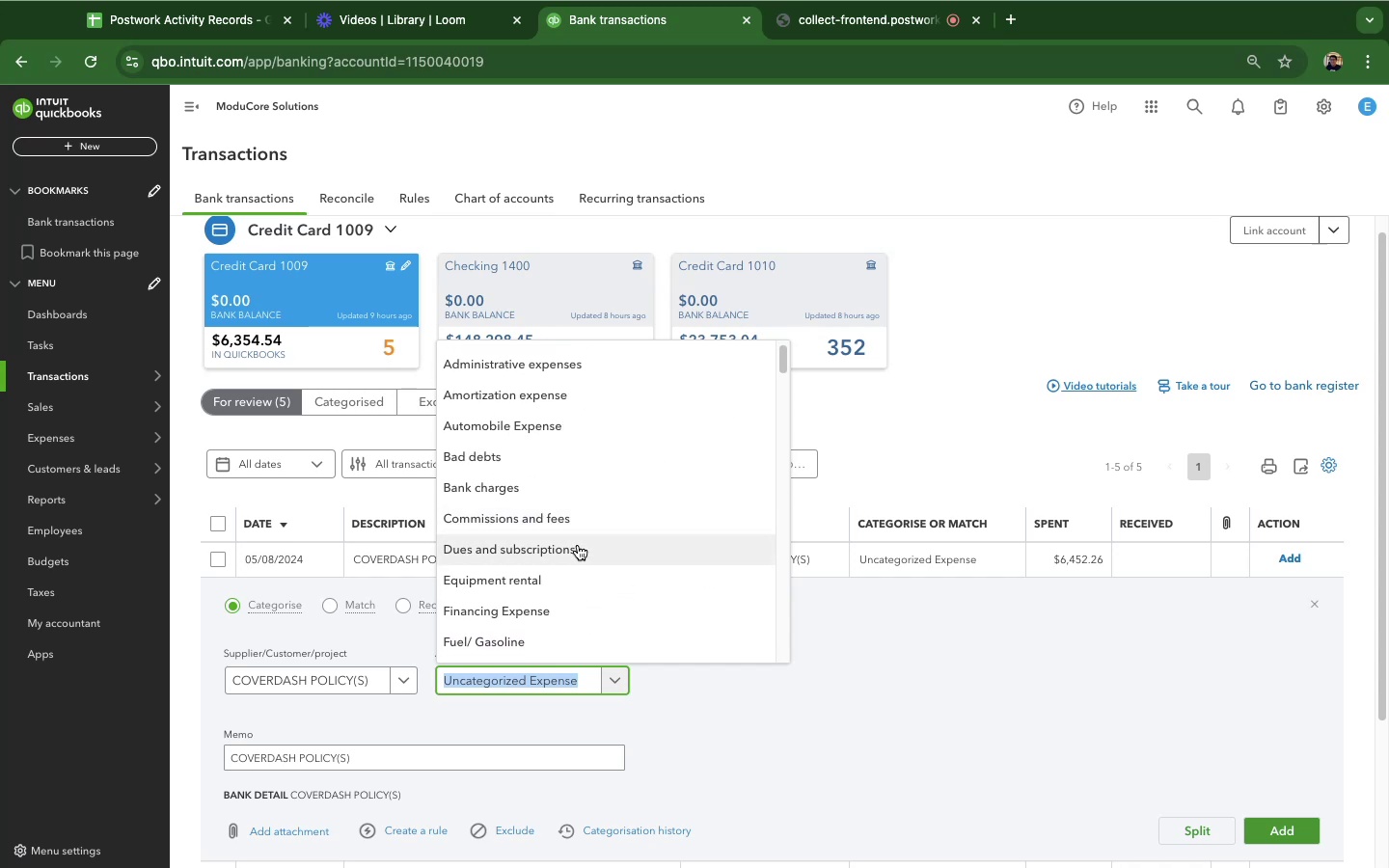 
wait(5.56)
 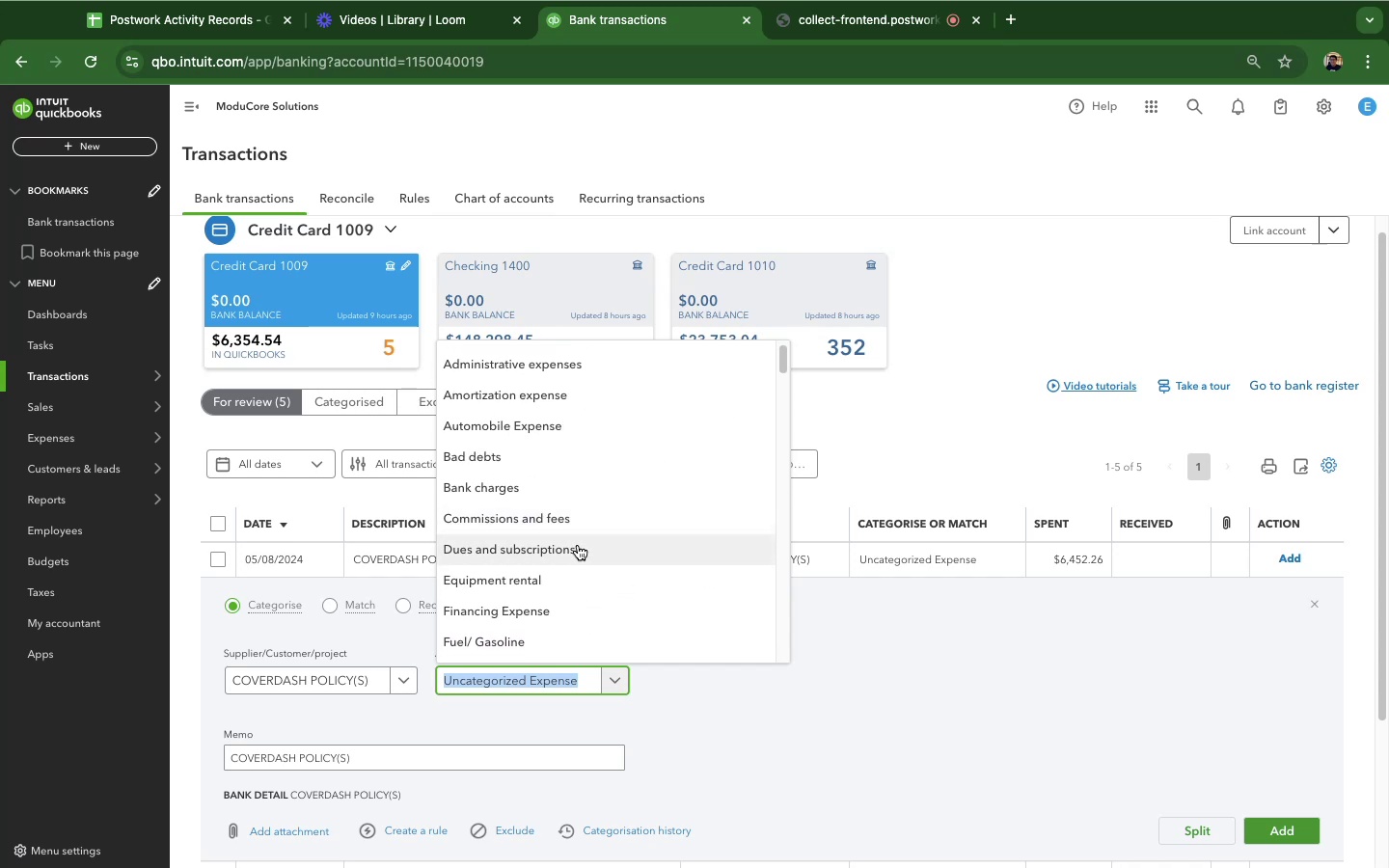 
scroll: coordinate [578, 545], scroll_direction: down, amount: 4.0
 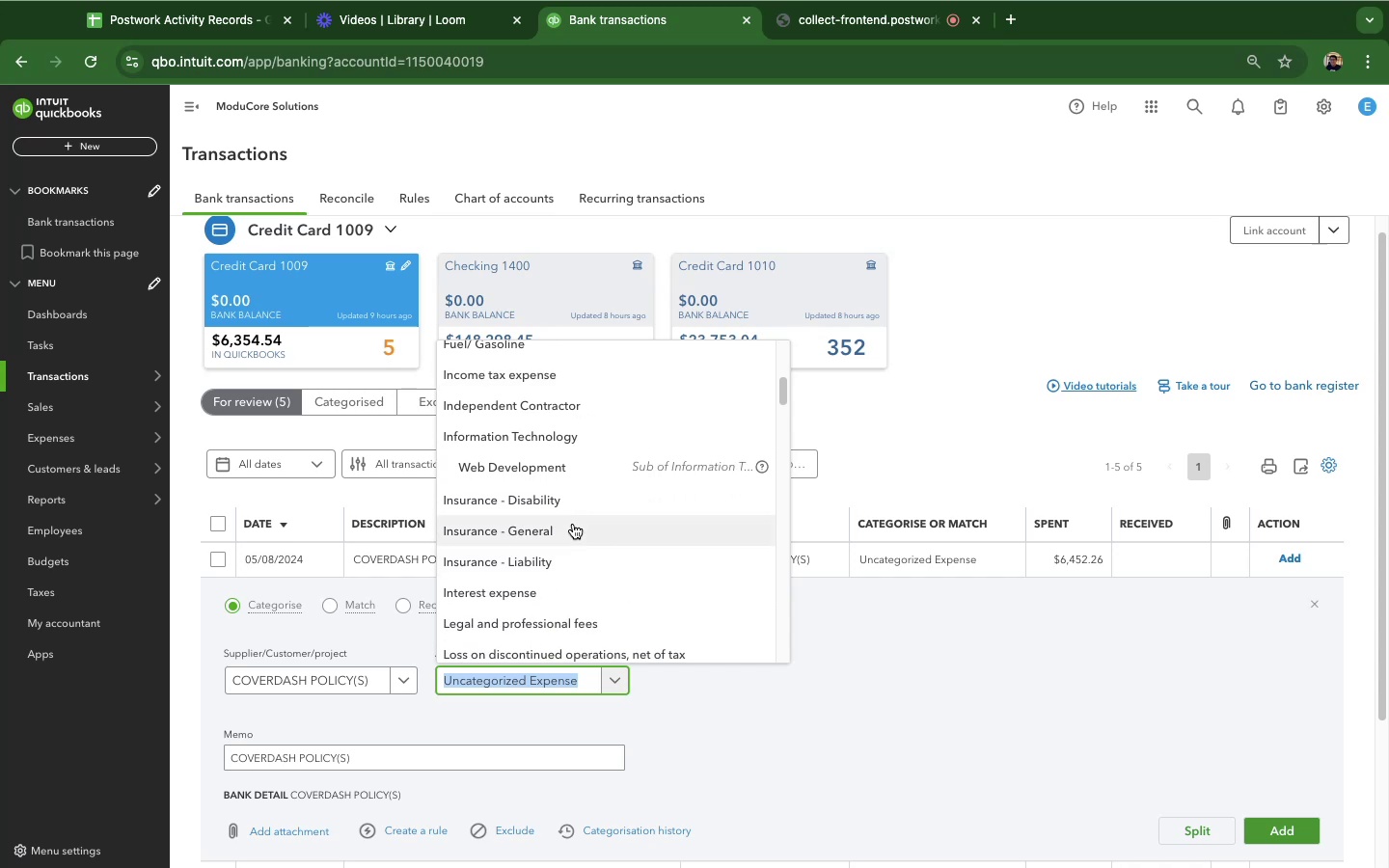 
wait(6.75)
 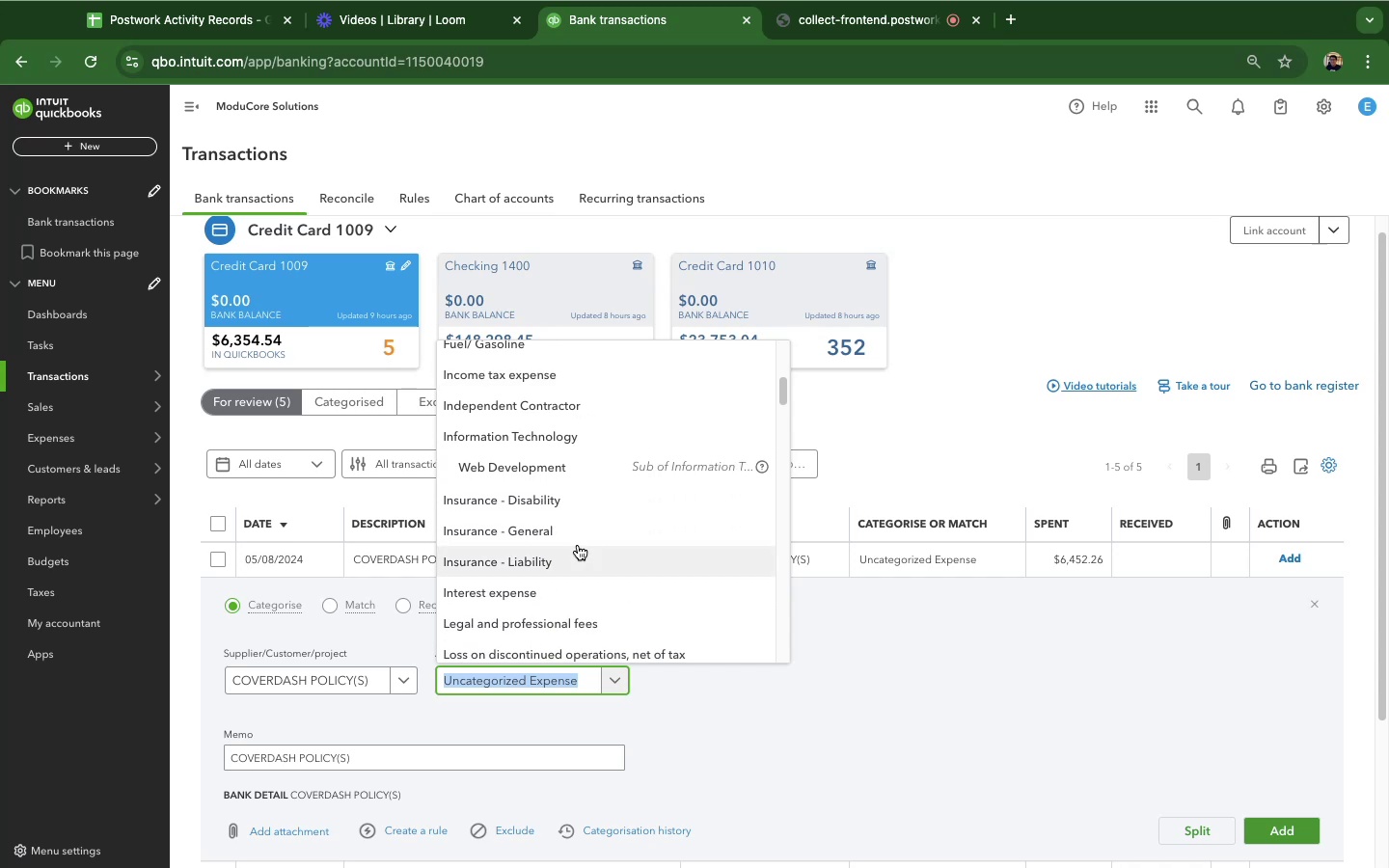 
left_click([573, 524])
 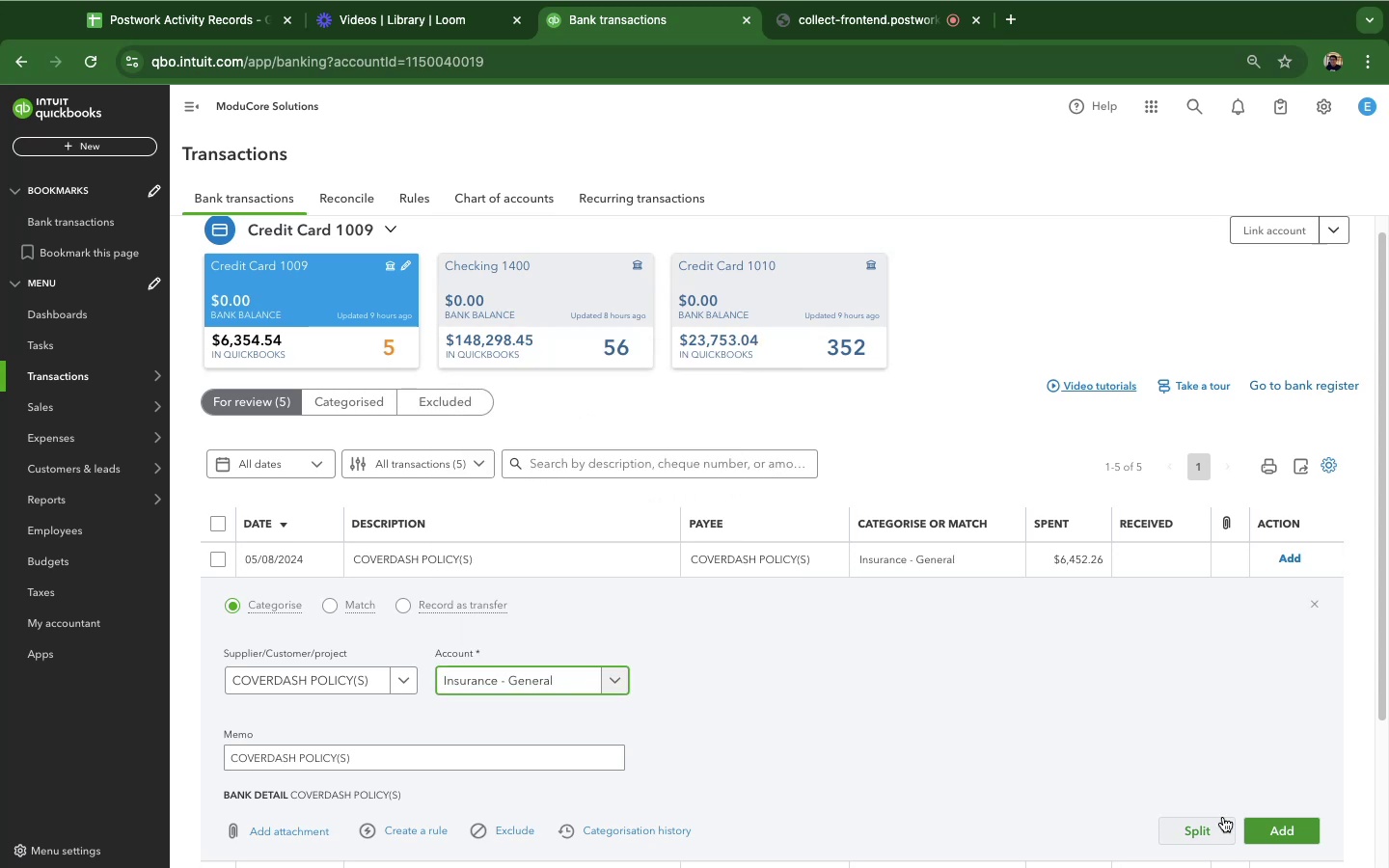 
left_click([1267, 833])
 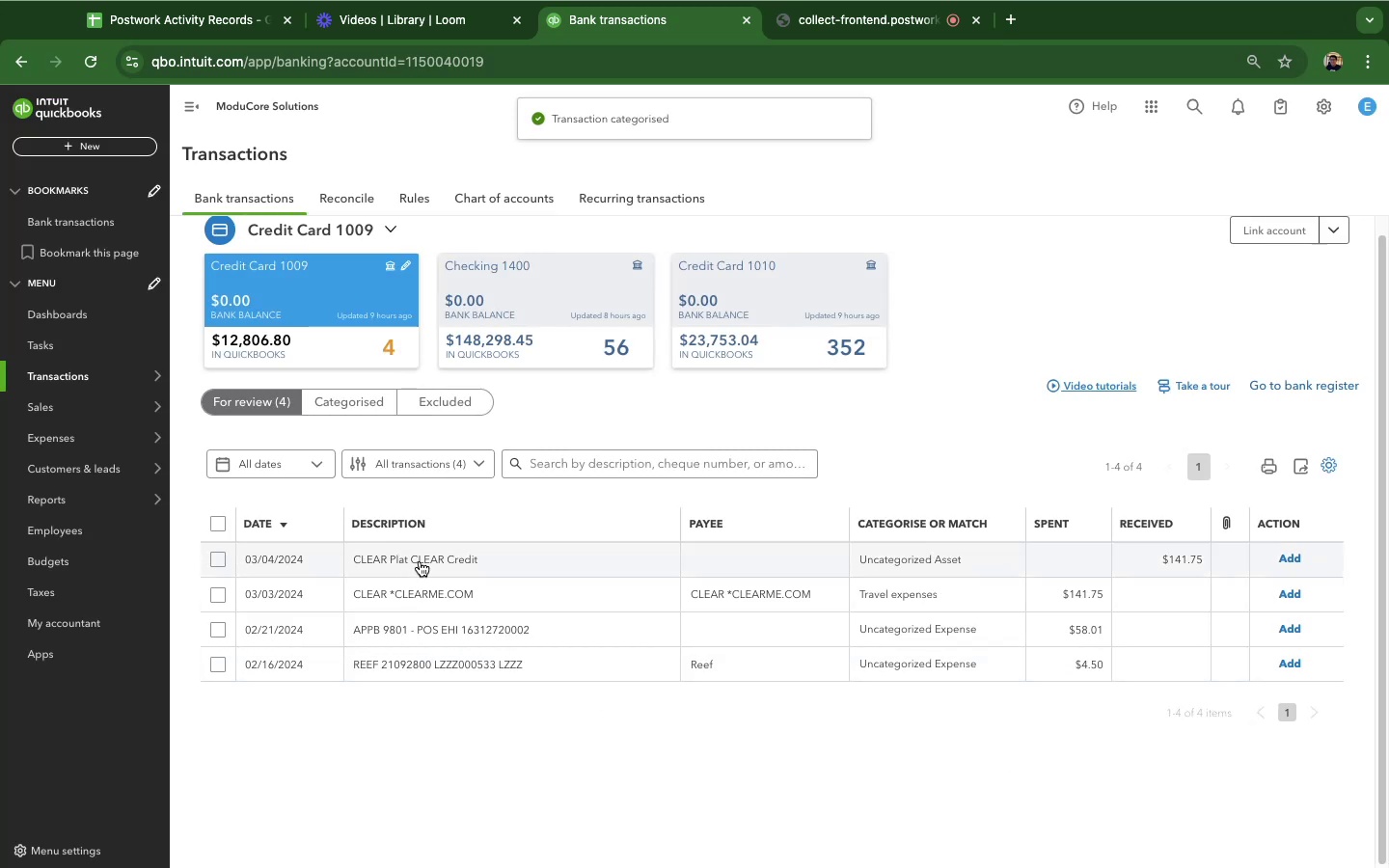 
left_click([420, 561])
 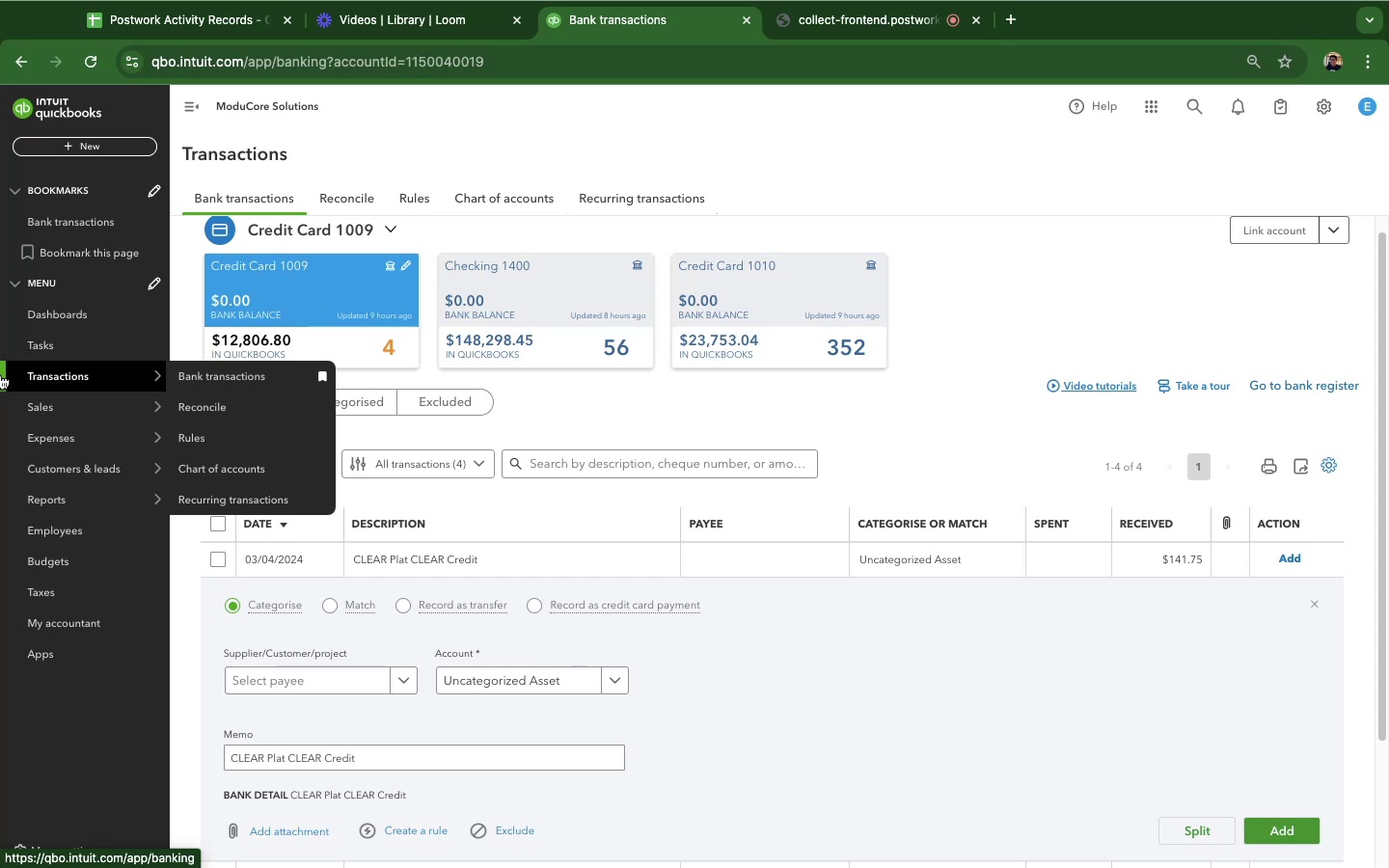 
wait(126.45)
 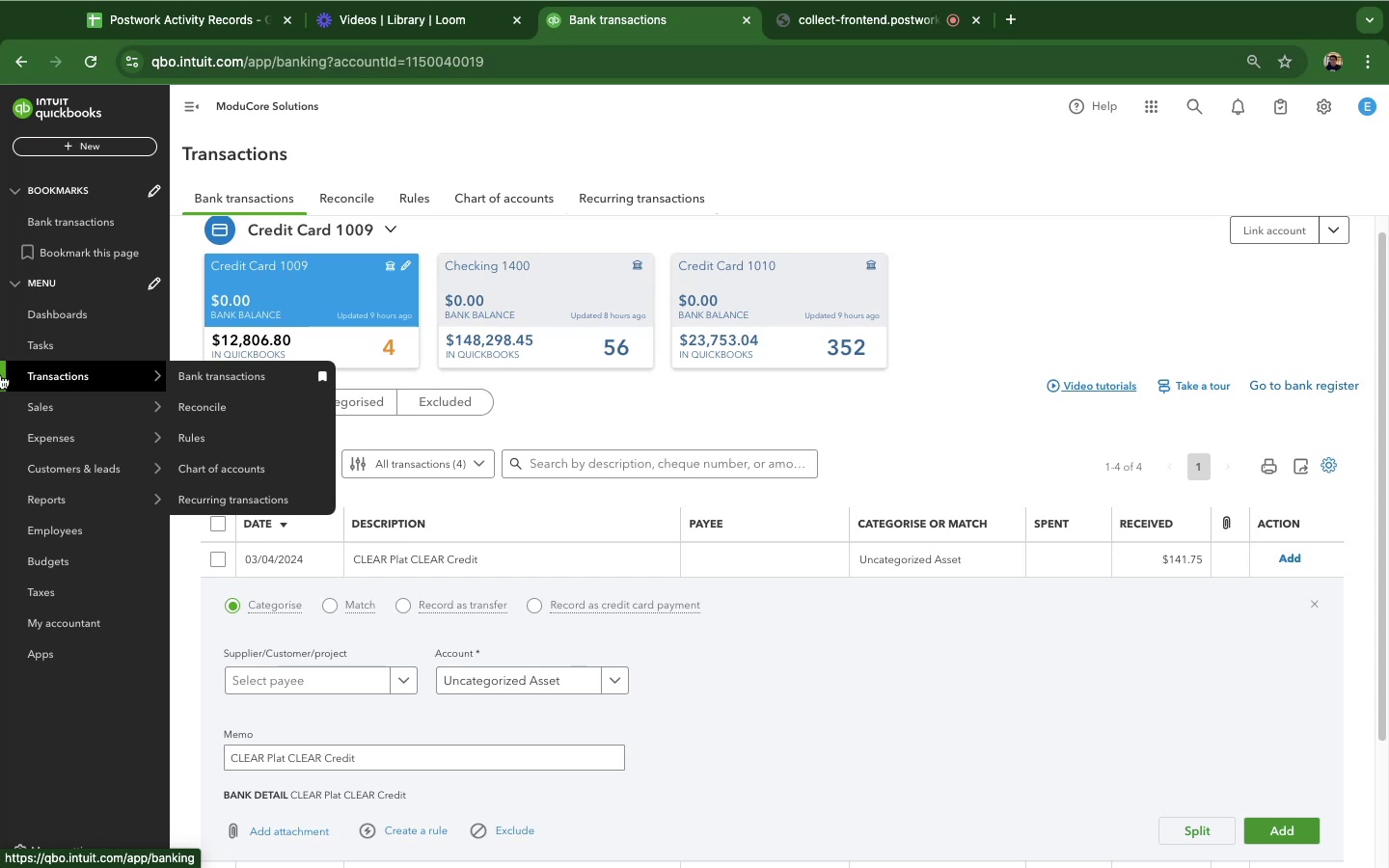 
key(Space)
 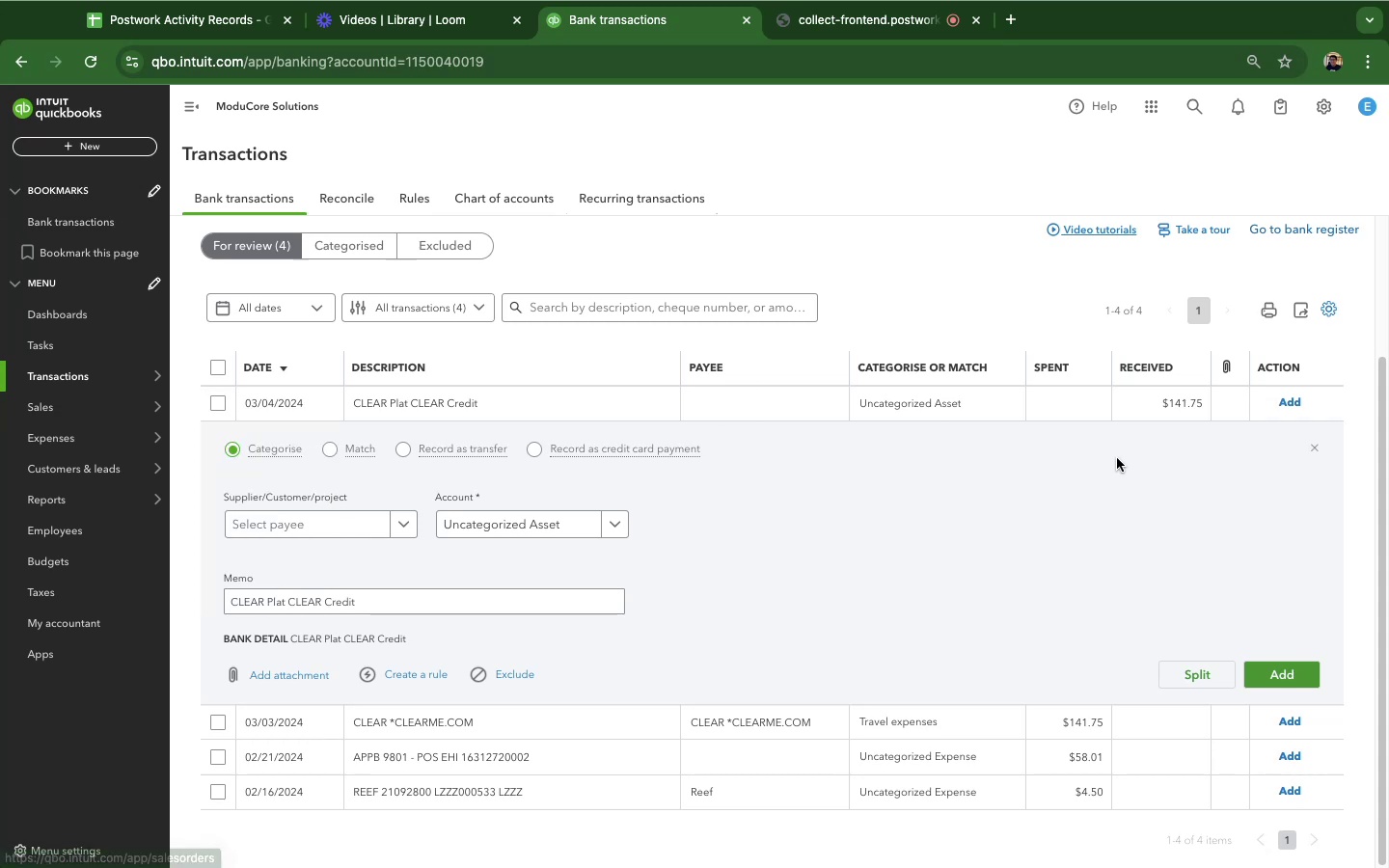 
wait(19.51)
 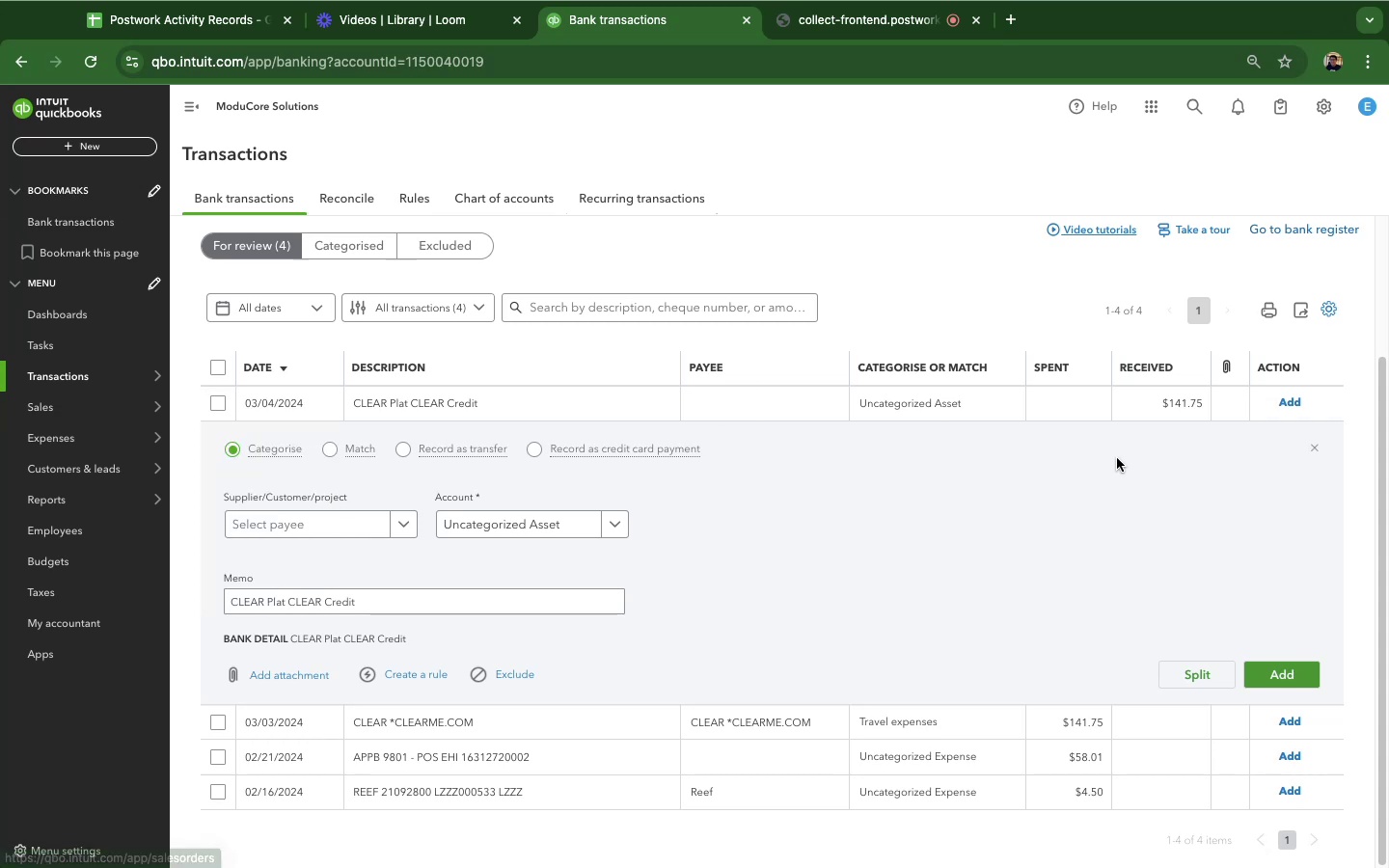 
double_click([298, 602])
 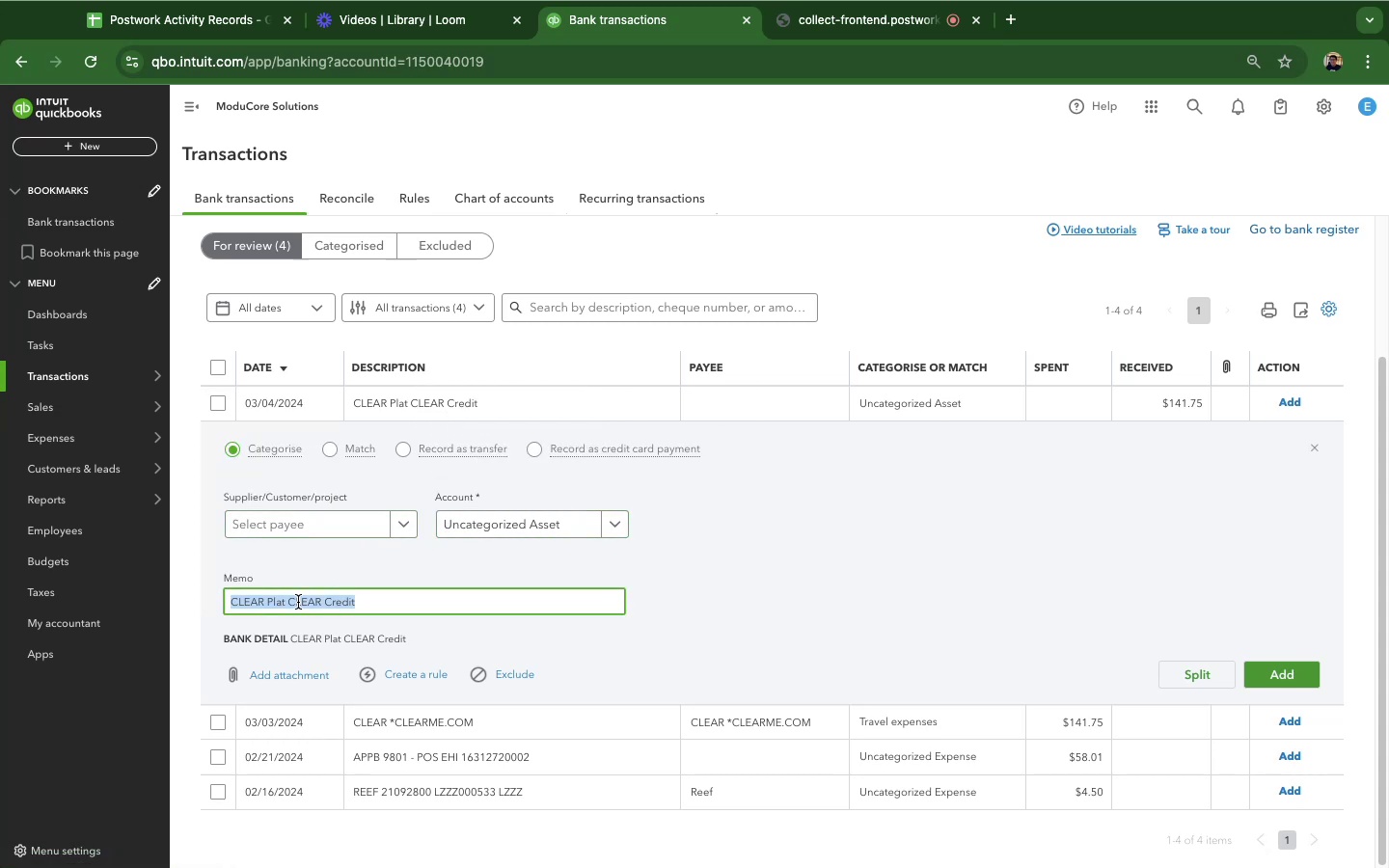 
triple_click([298, 602])
 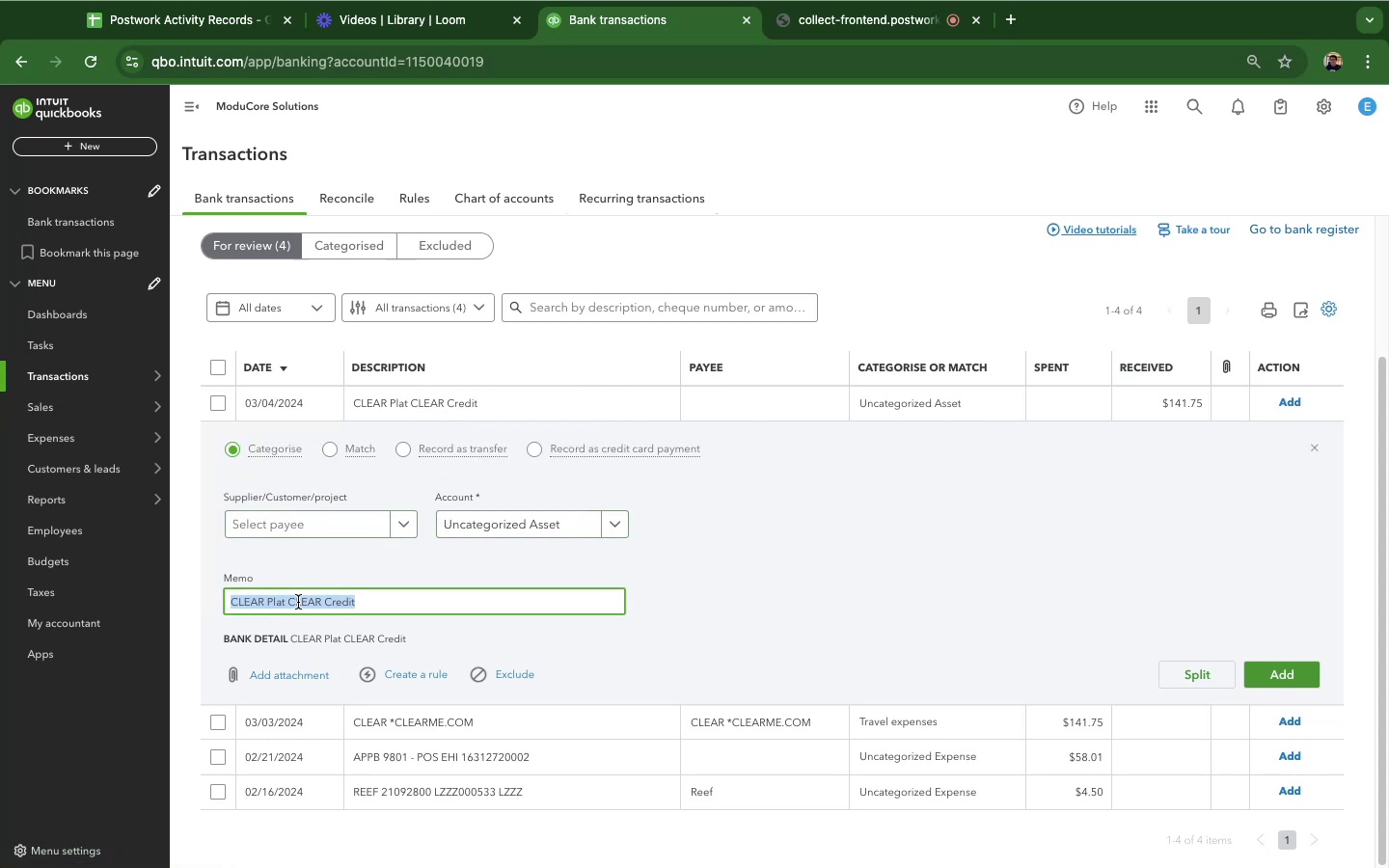 
key(Meta+C)
 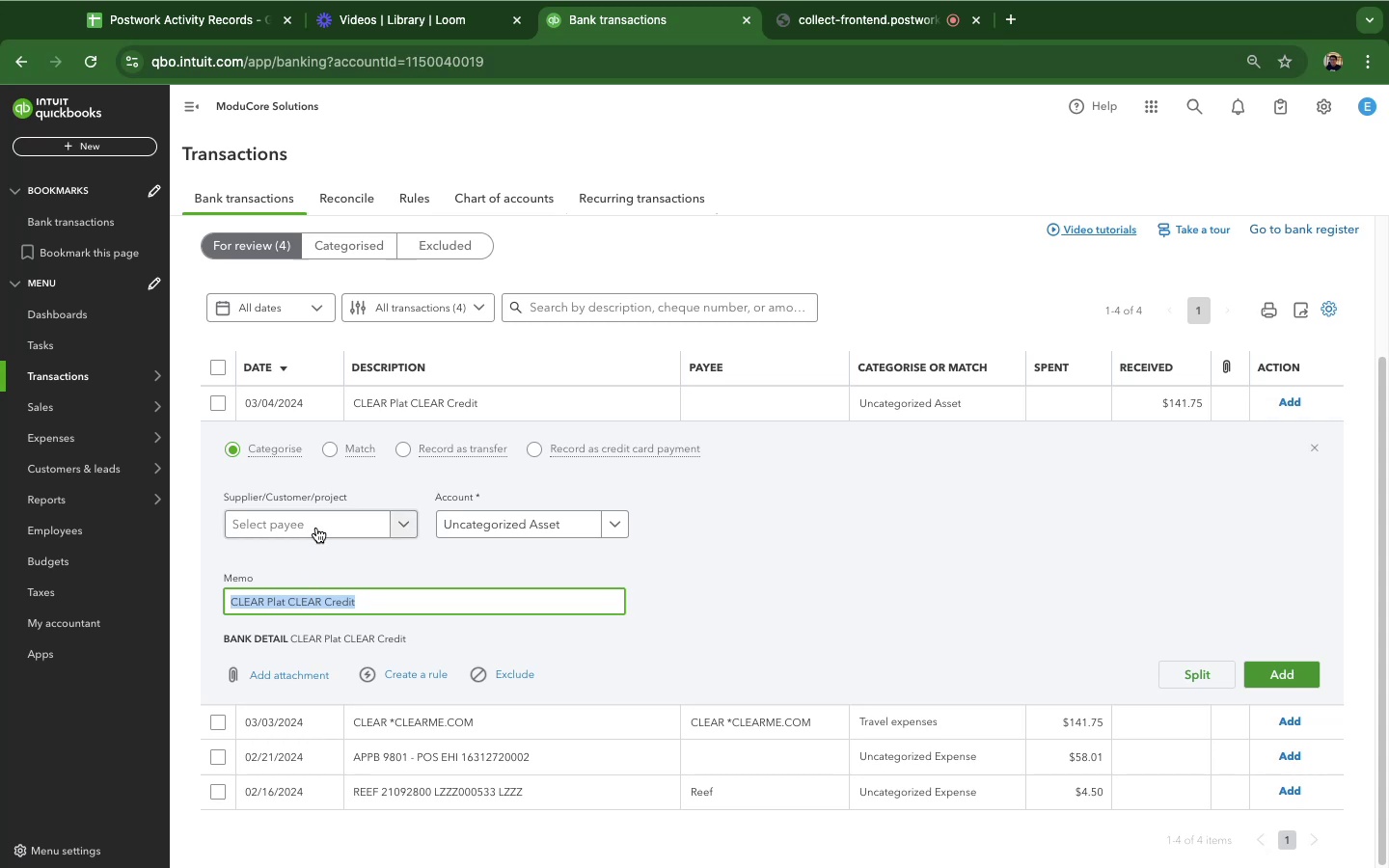 
left_click([321, 523])
 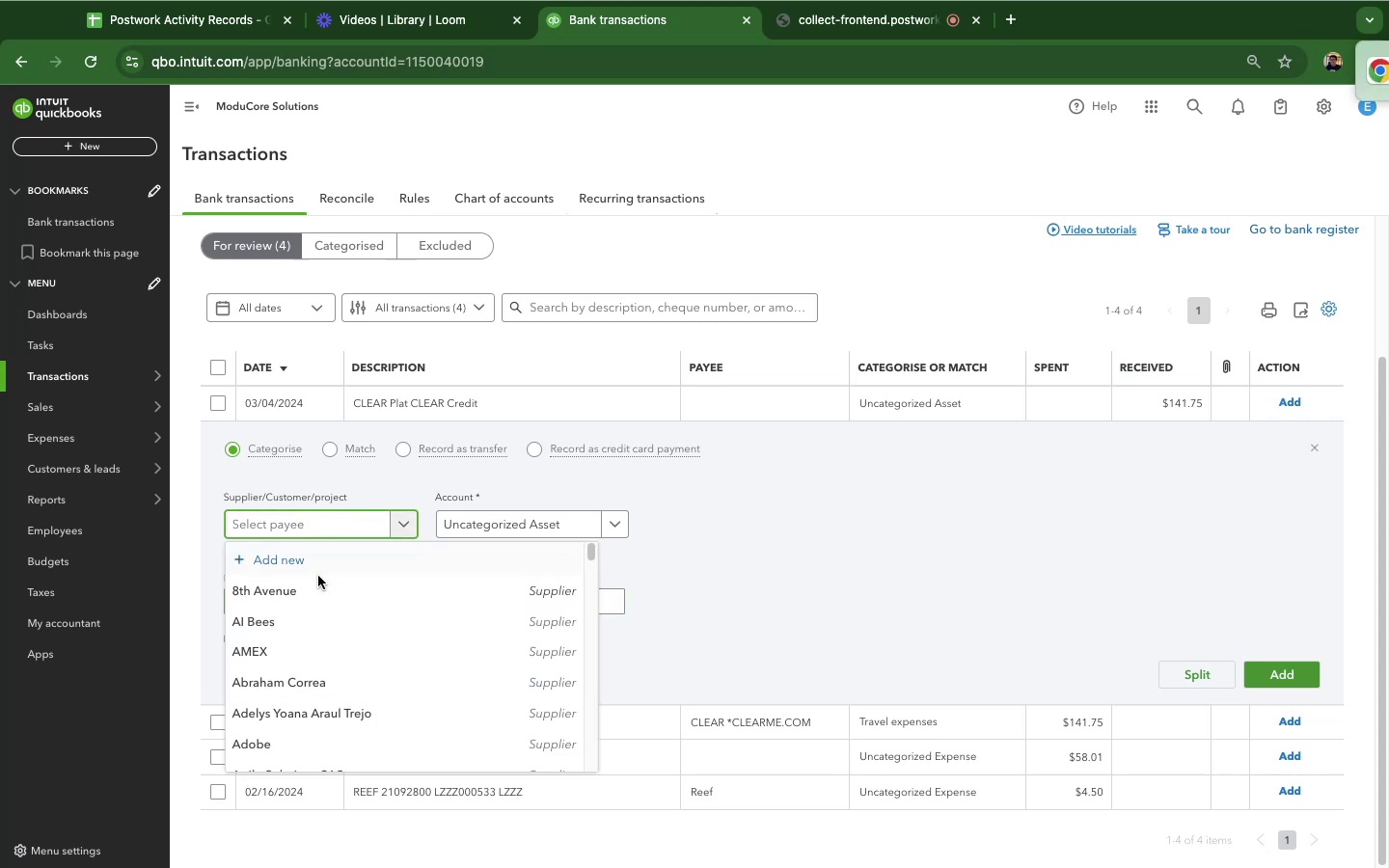 
key(Meta+CommandLeft)
 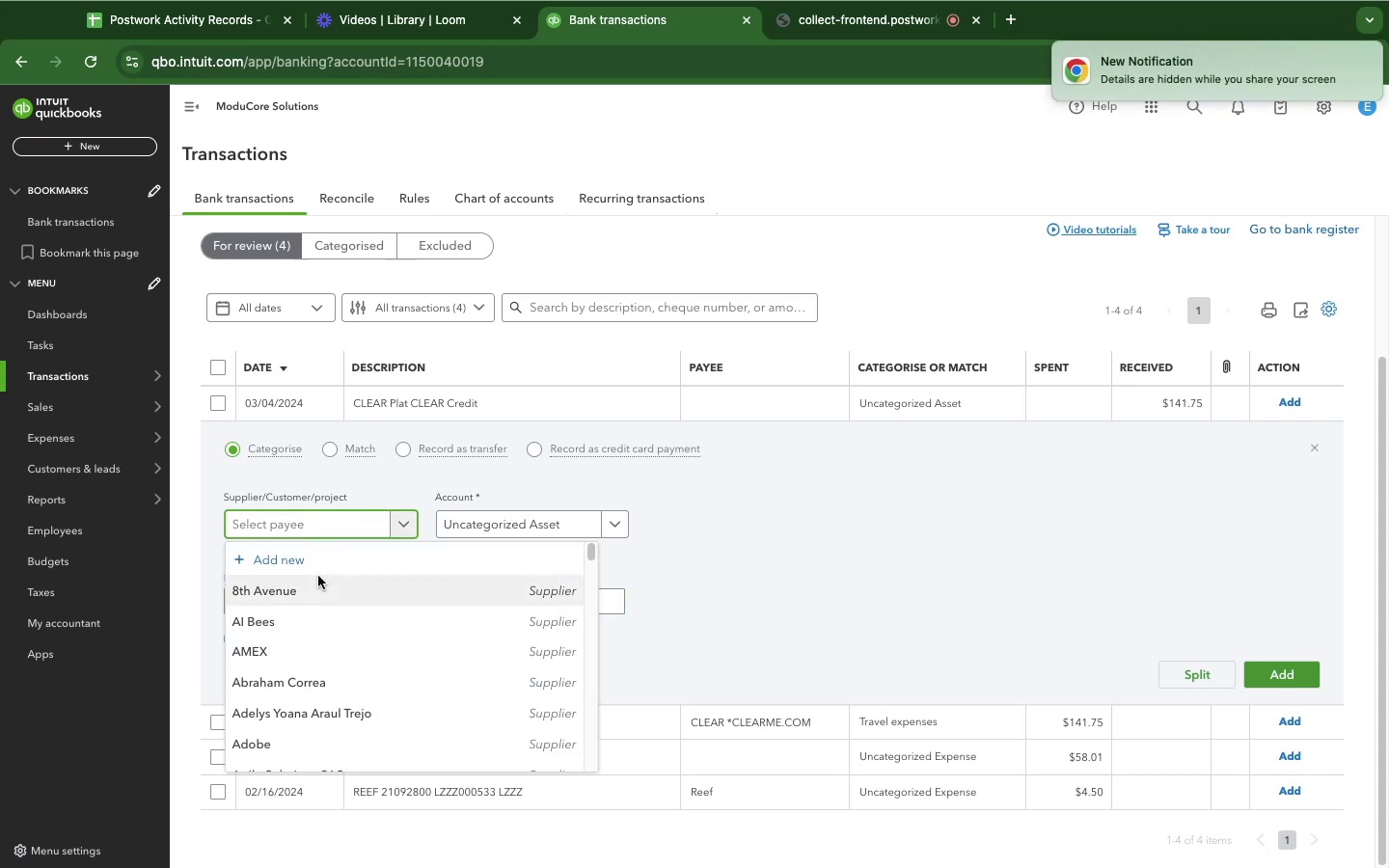 
key(Meta+V)
 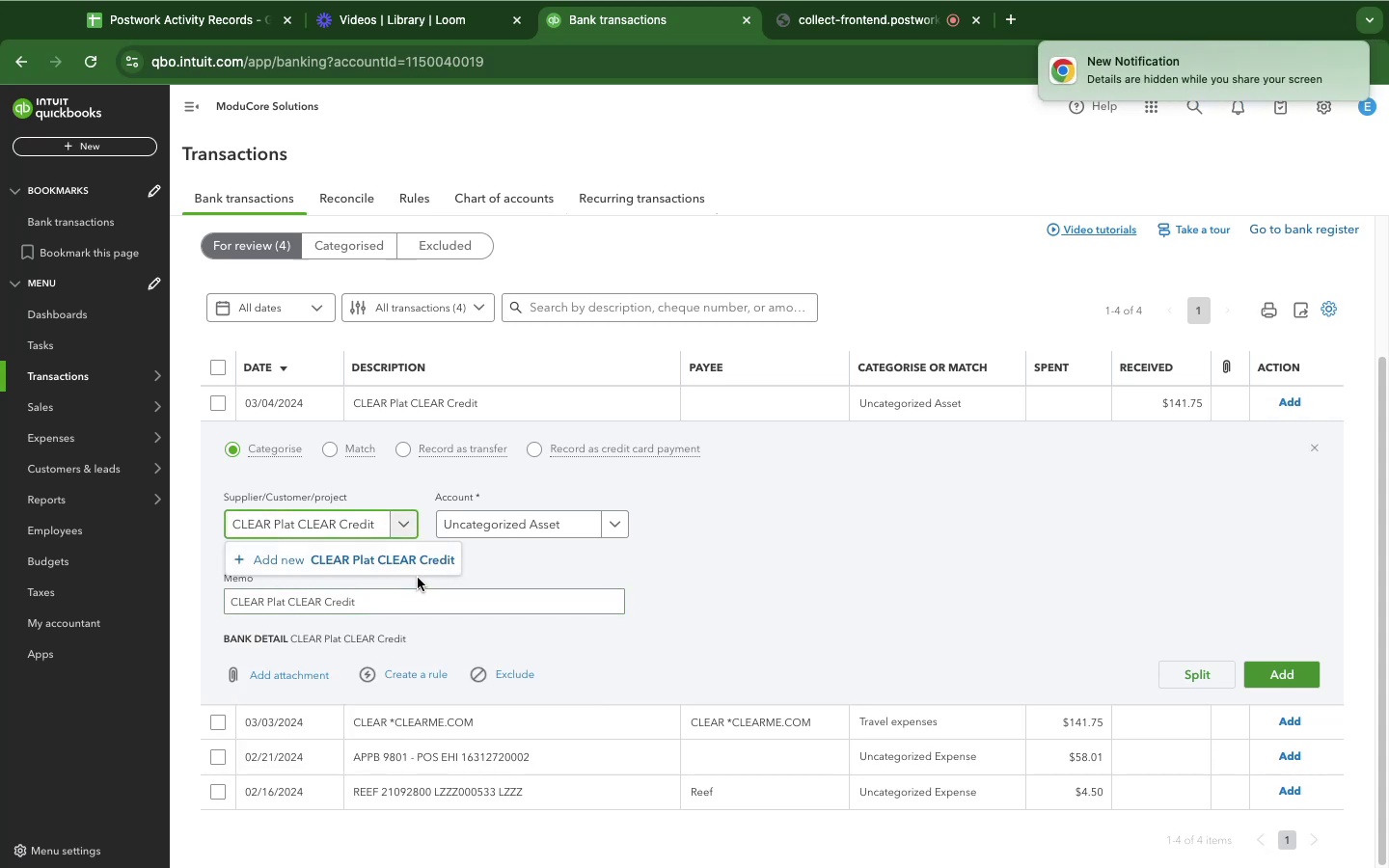 
wait(6.14)
 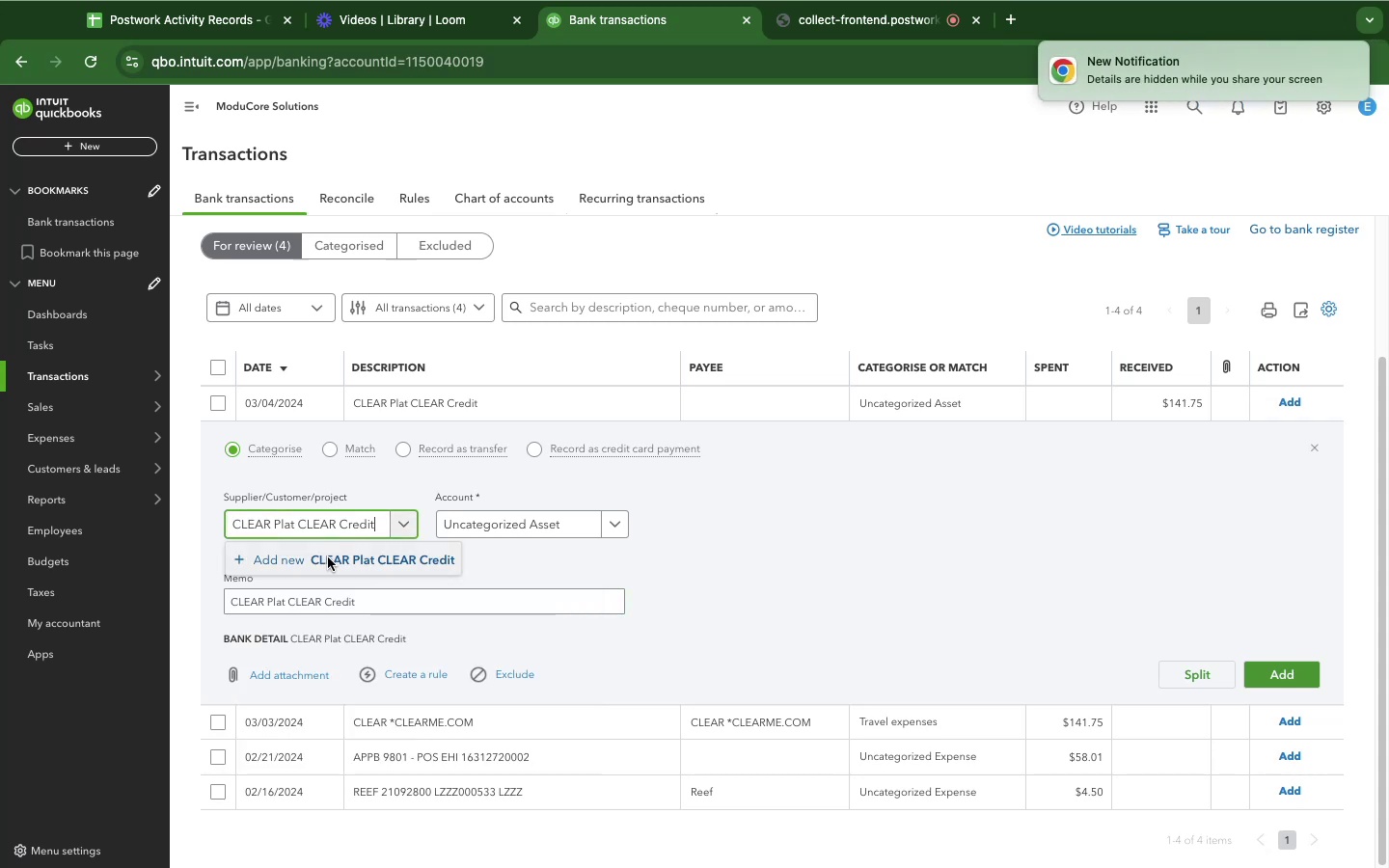 
left_click([383, 556])
 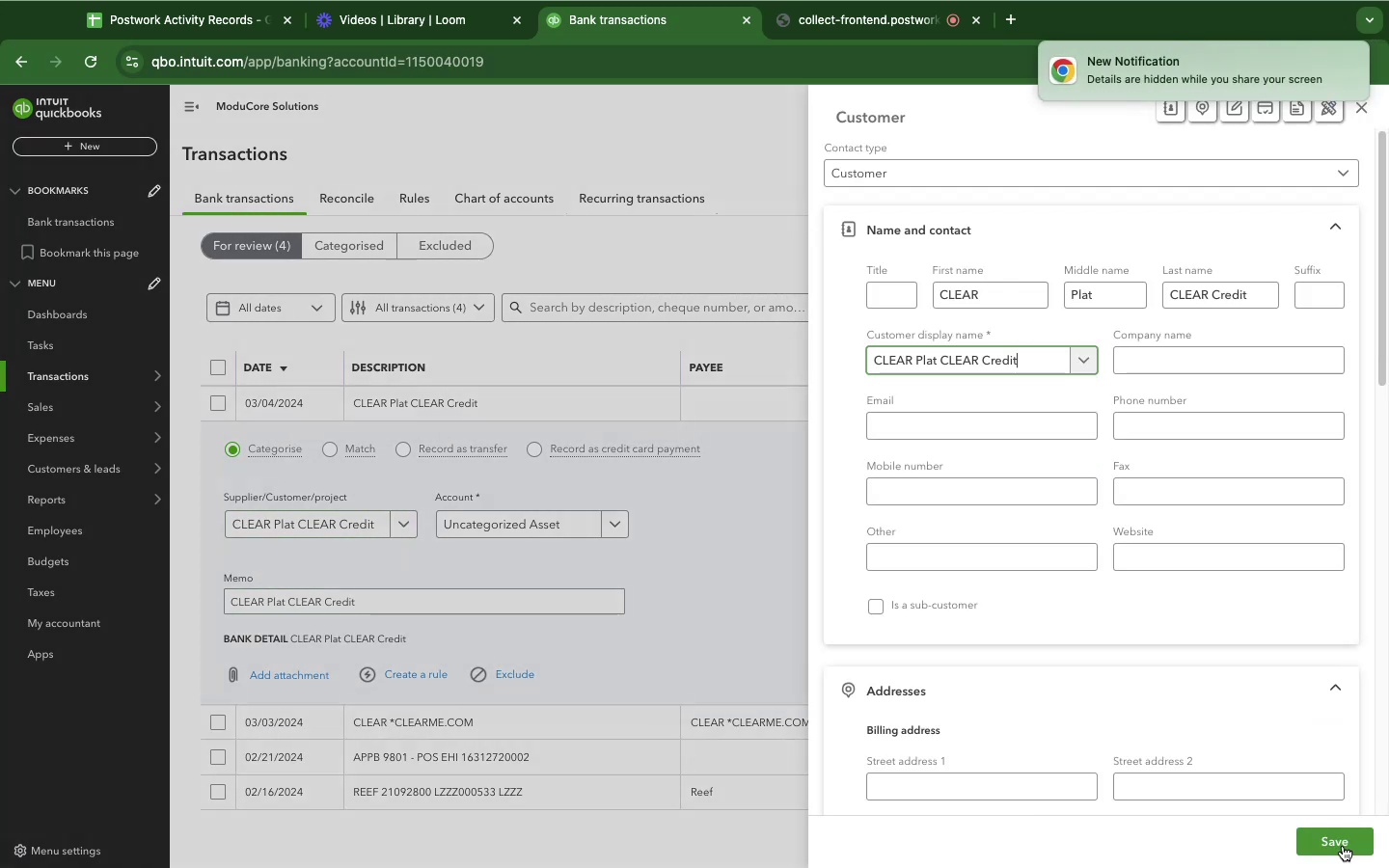 
left_click([1343, 846])
 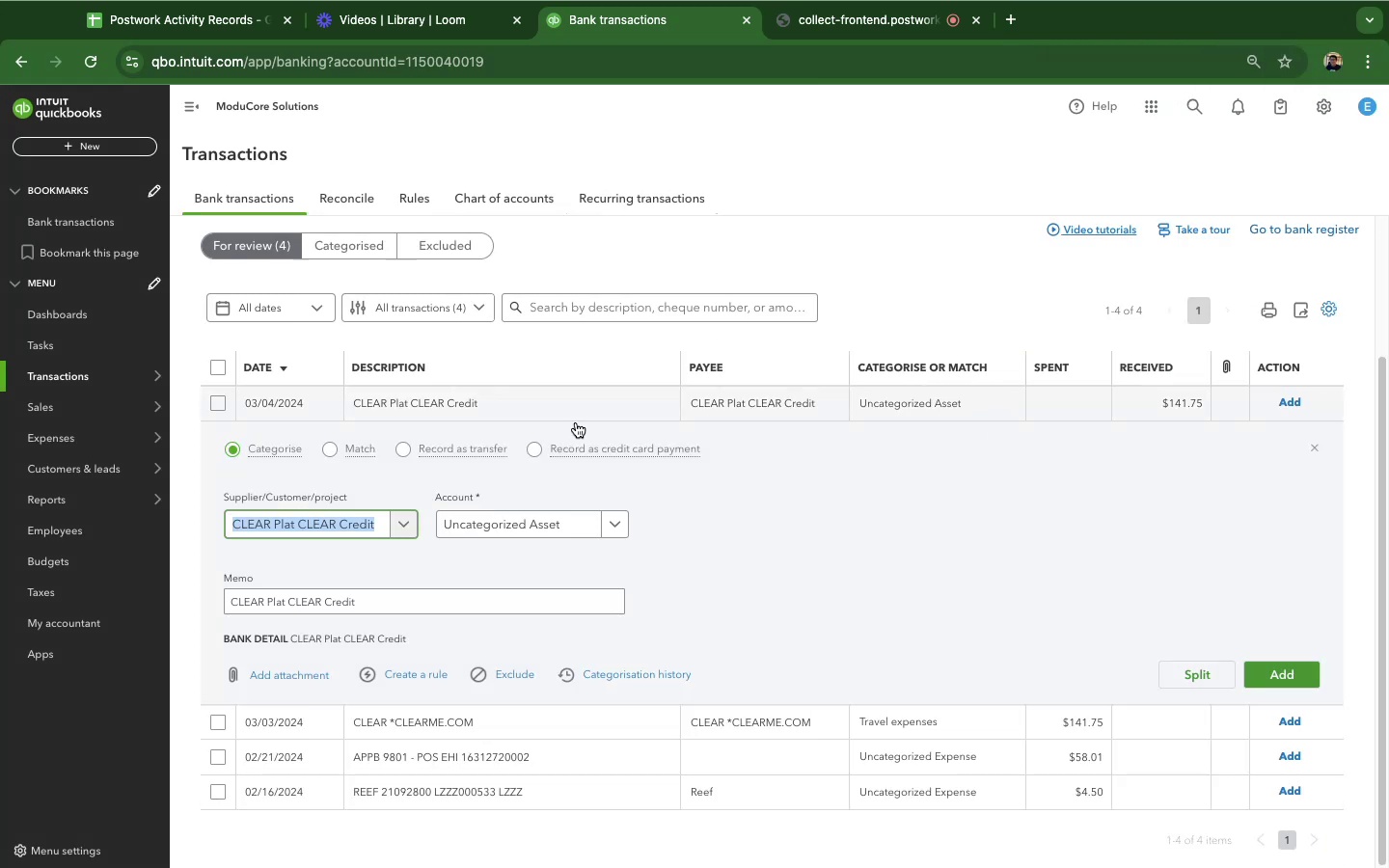 
left_click([493, 517])
 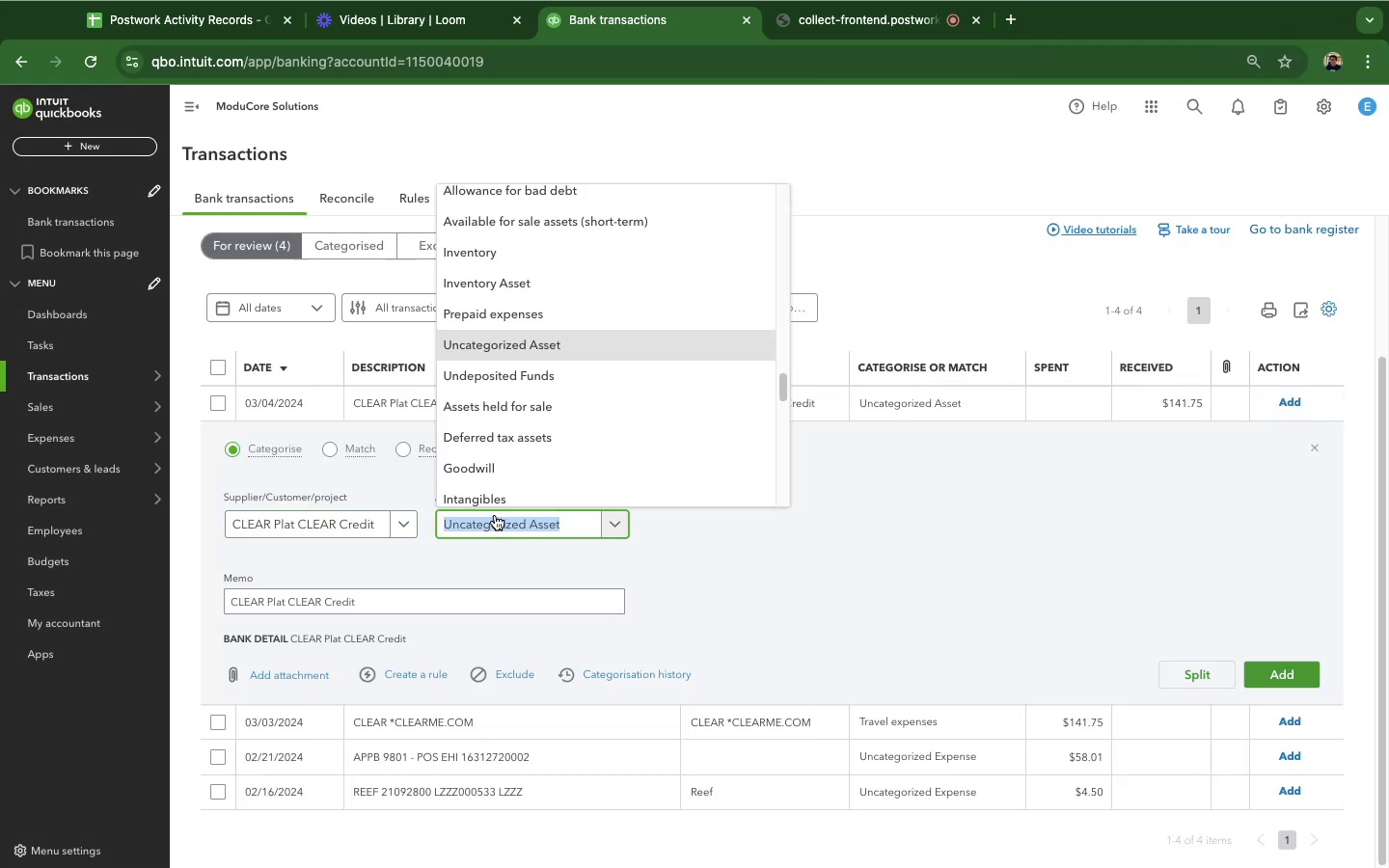 
scroll: coordinate [550, 212], scroll_direction: down, amount: 22.0
 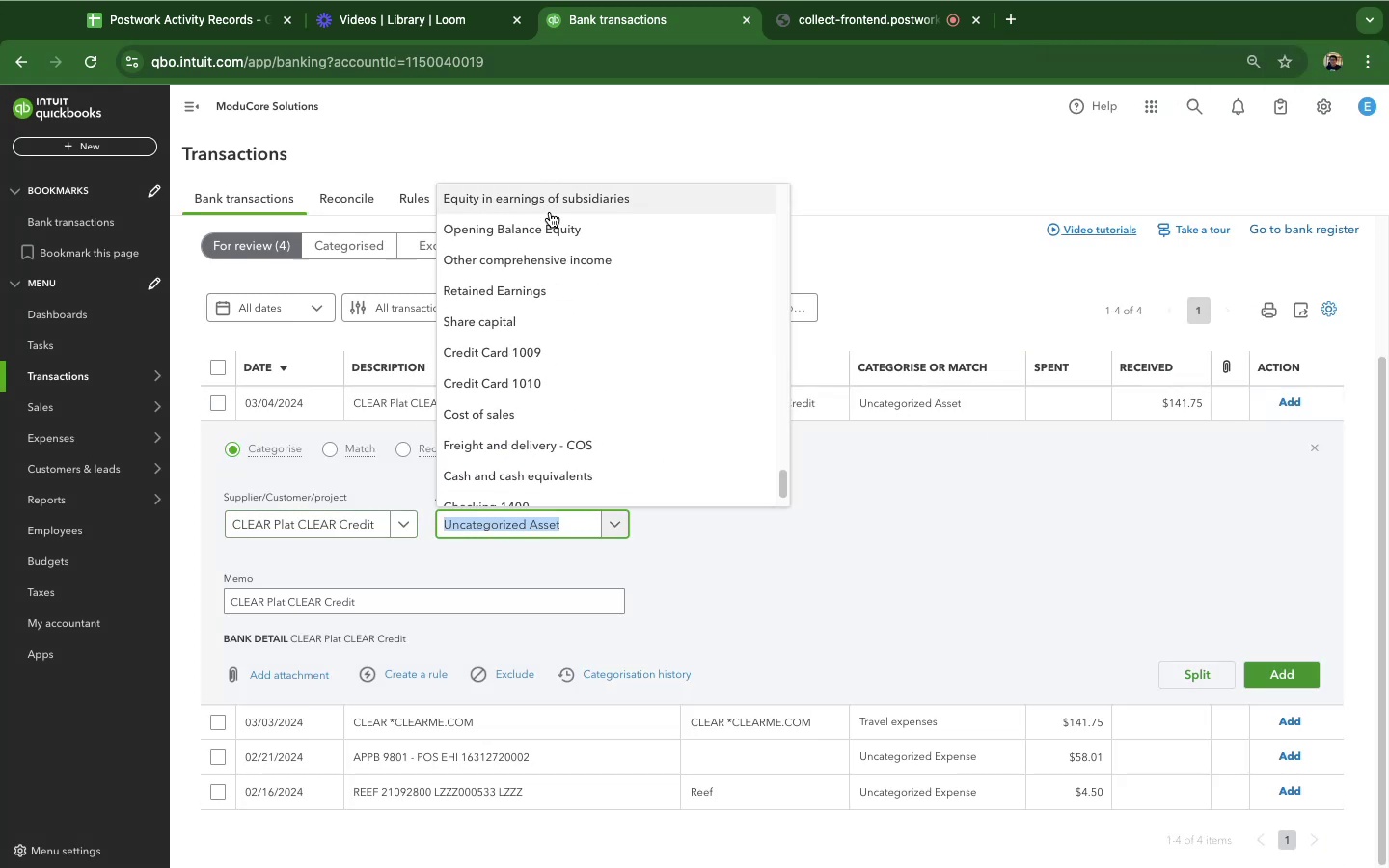 
scroll: coordinate [550, 212], scroll_direction: up, amount: 96.0
 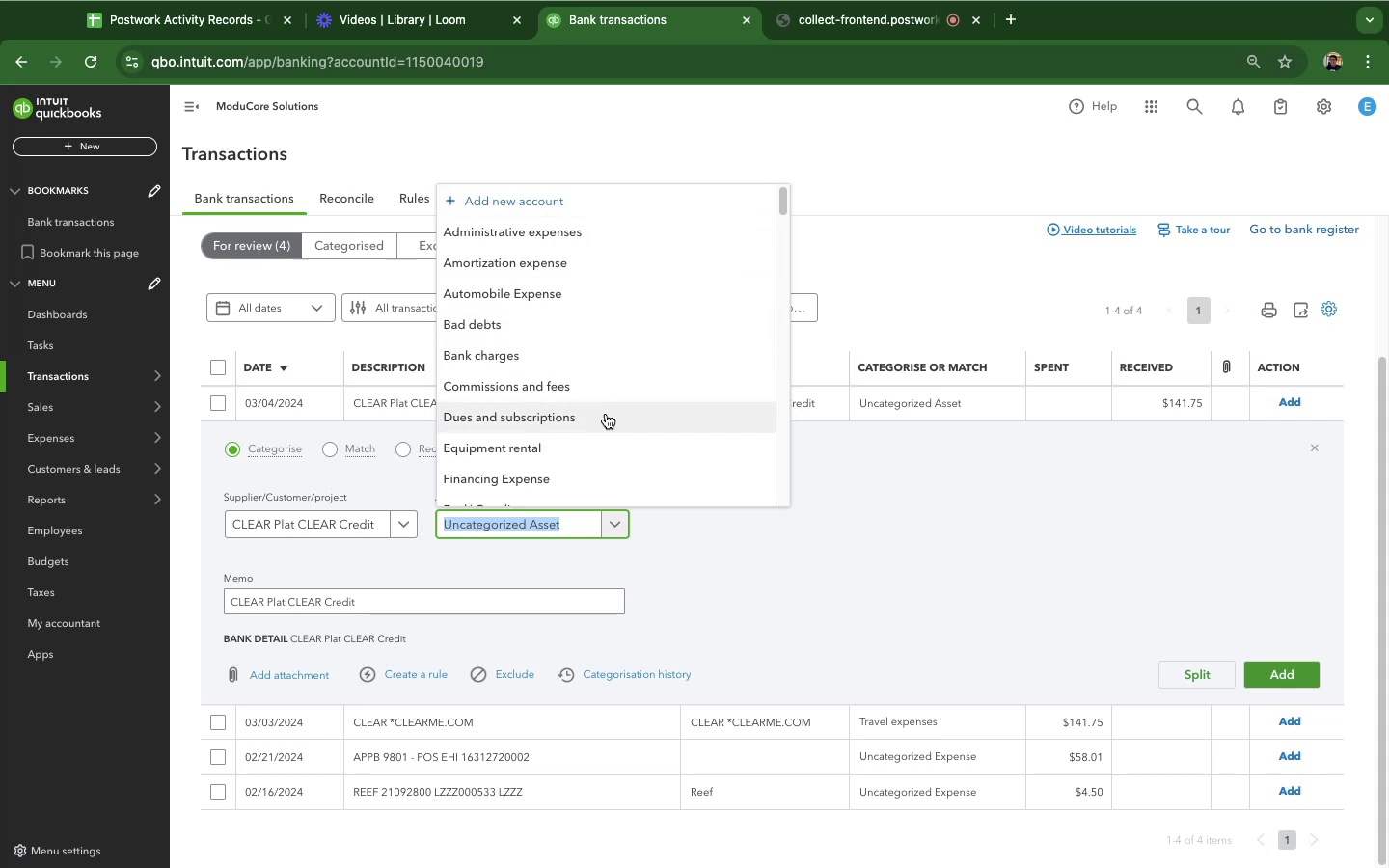 
wait(7.82)
 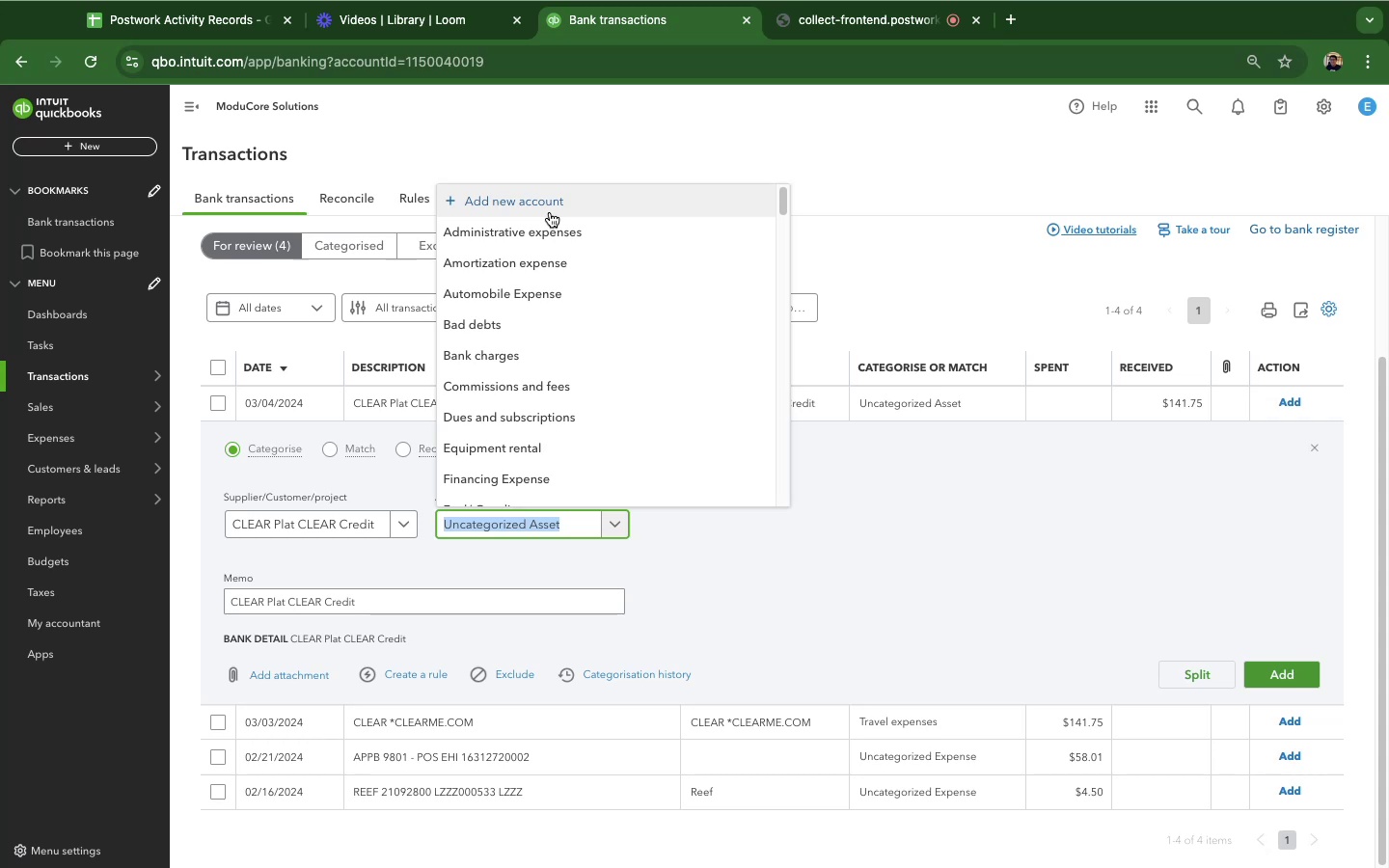 
scroll: coordinate [589, 388], scroll_direction: down, amount: 5.0
 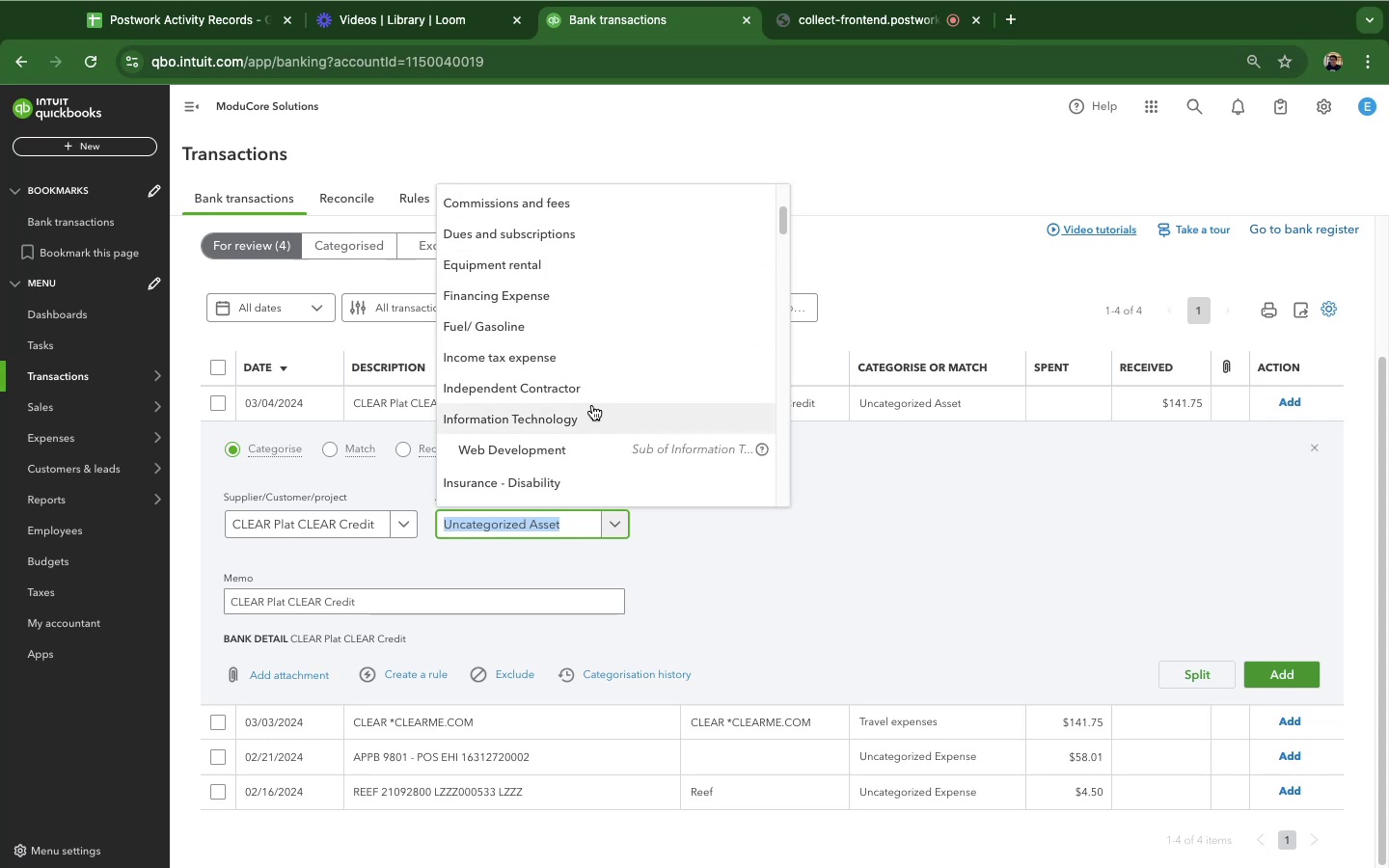 
scroll: coordinate [593, 404], scroll_direction: up, amount: 29.0
 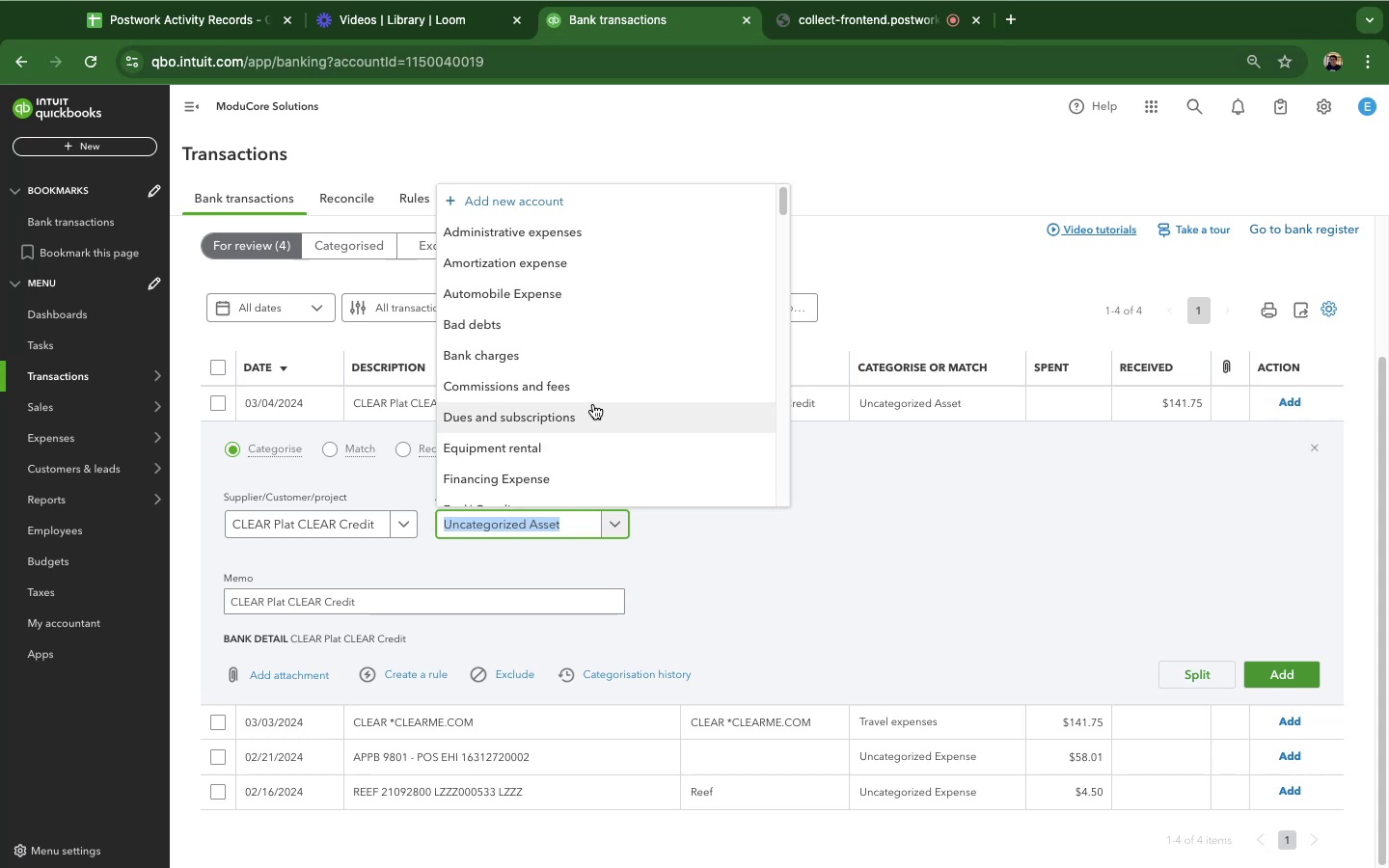 
scroll: coordinate [618, 368], scroll_direction: down, amount: 32.0
 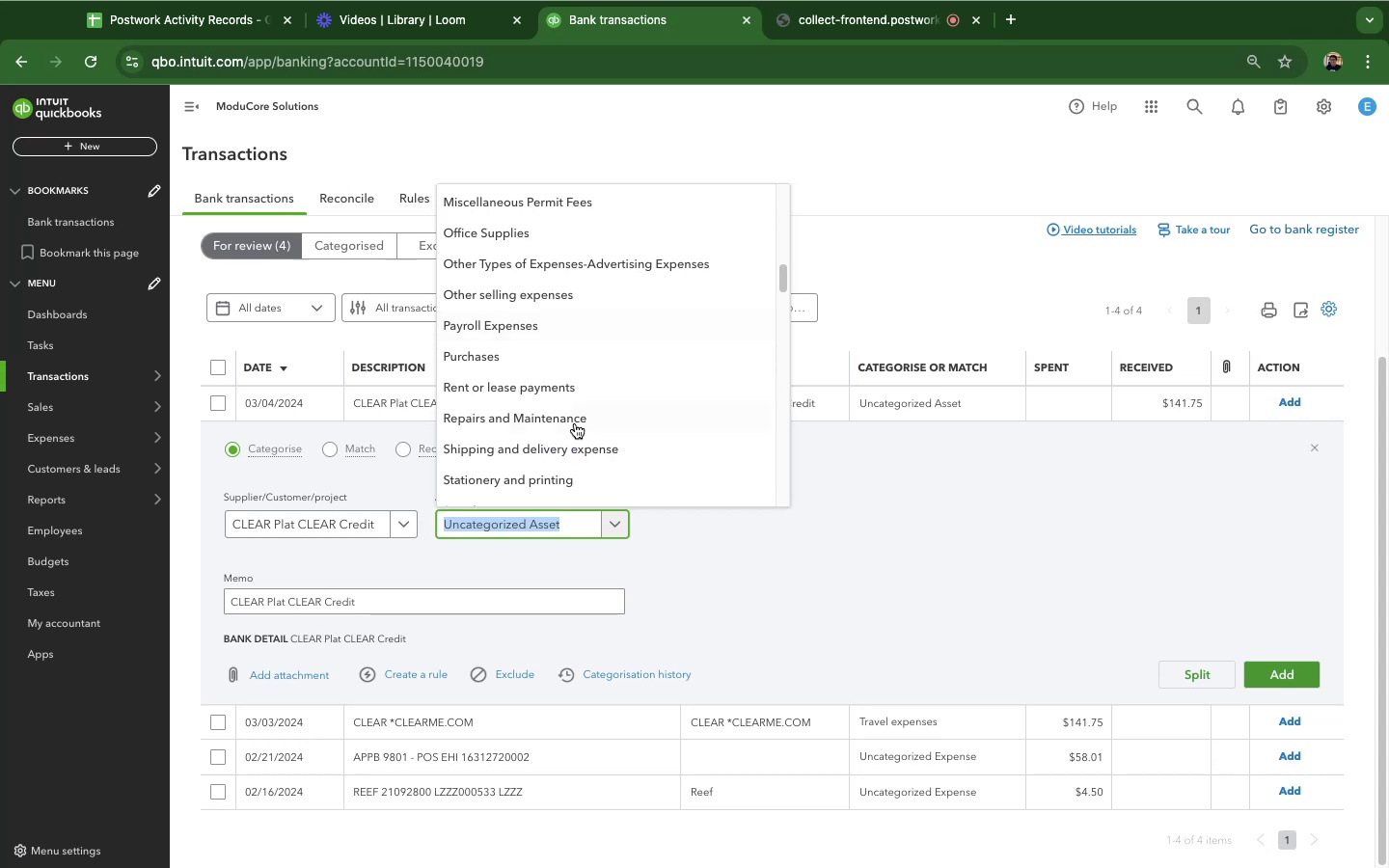 
scroll: coordinate [579, 421], scroll_direction: down, amount: 24.0
 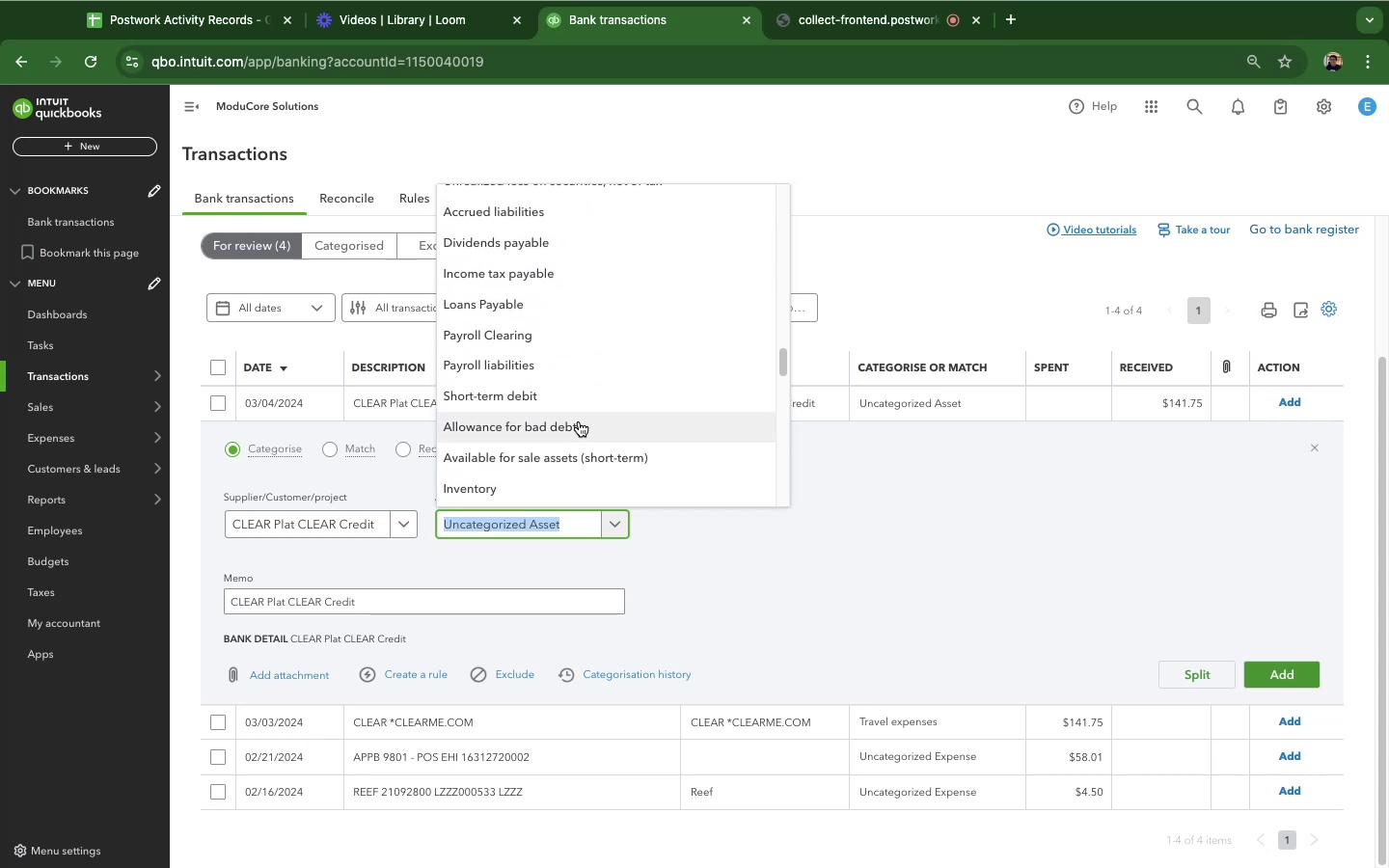 
scroll: coordinate [552, 389], scroll_direction: down, amount: 20.0
 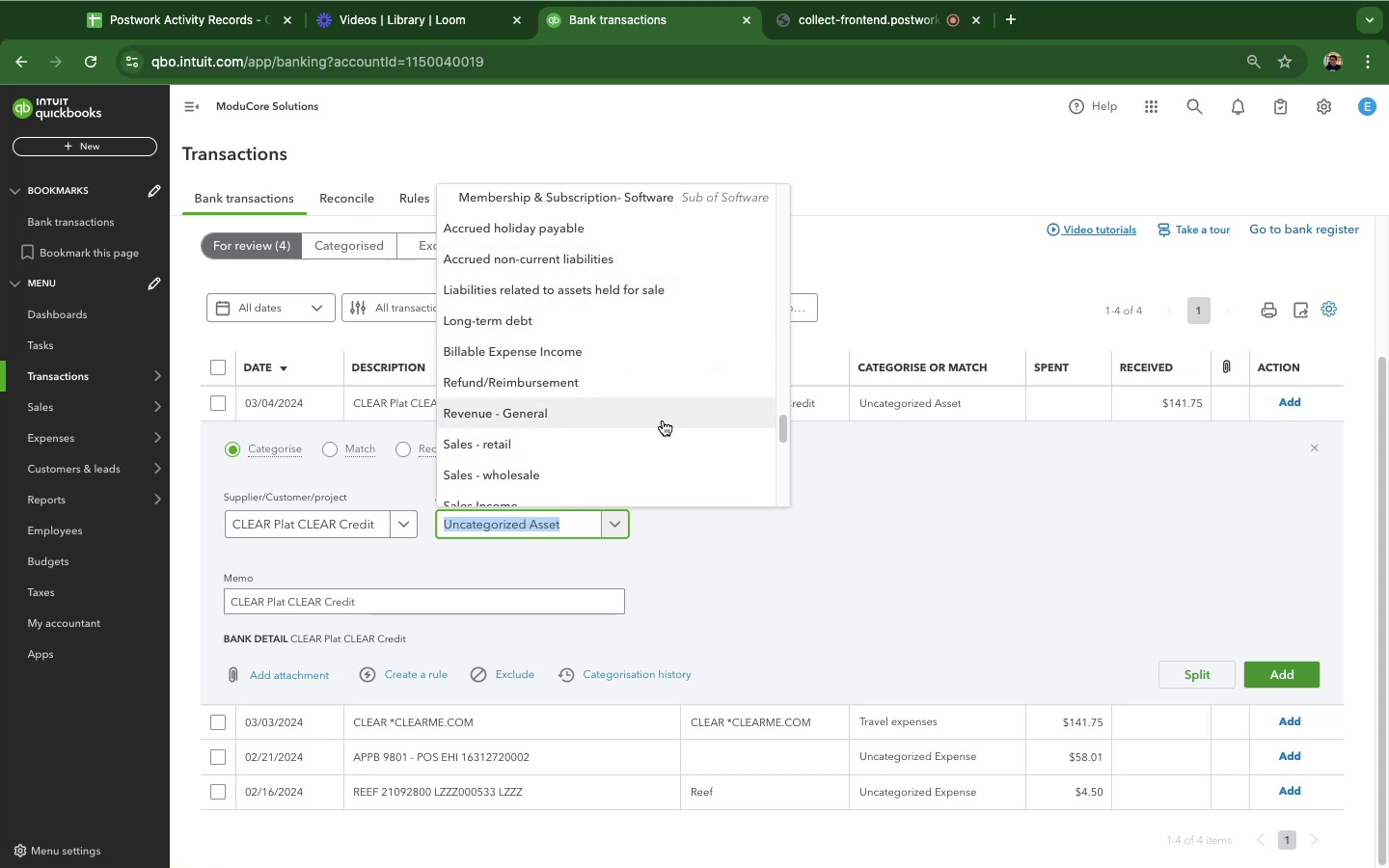 
scroll: coordinate [671, 414], scroll_direction: down, amount: 28.0
 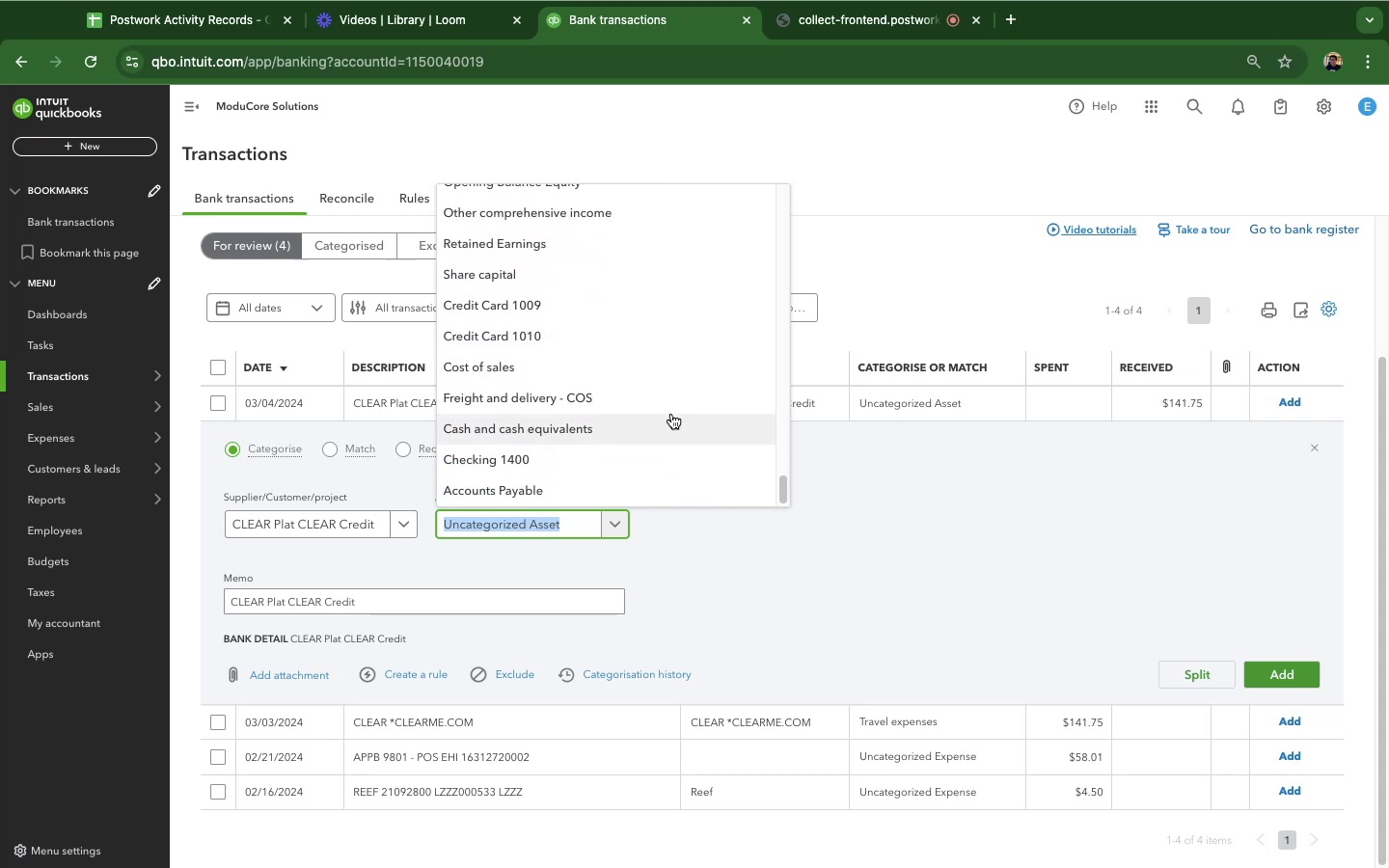 
scroll: coordinate [671, 414], scroll_direction: up, amount: 7.0
 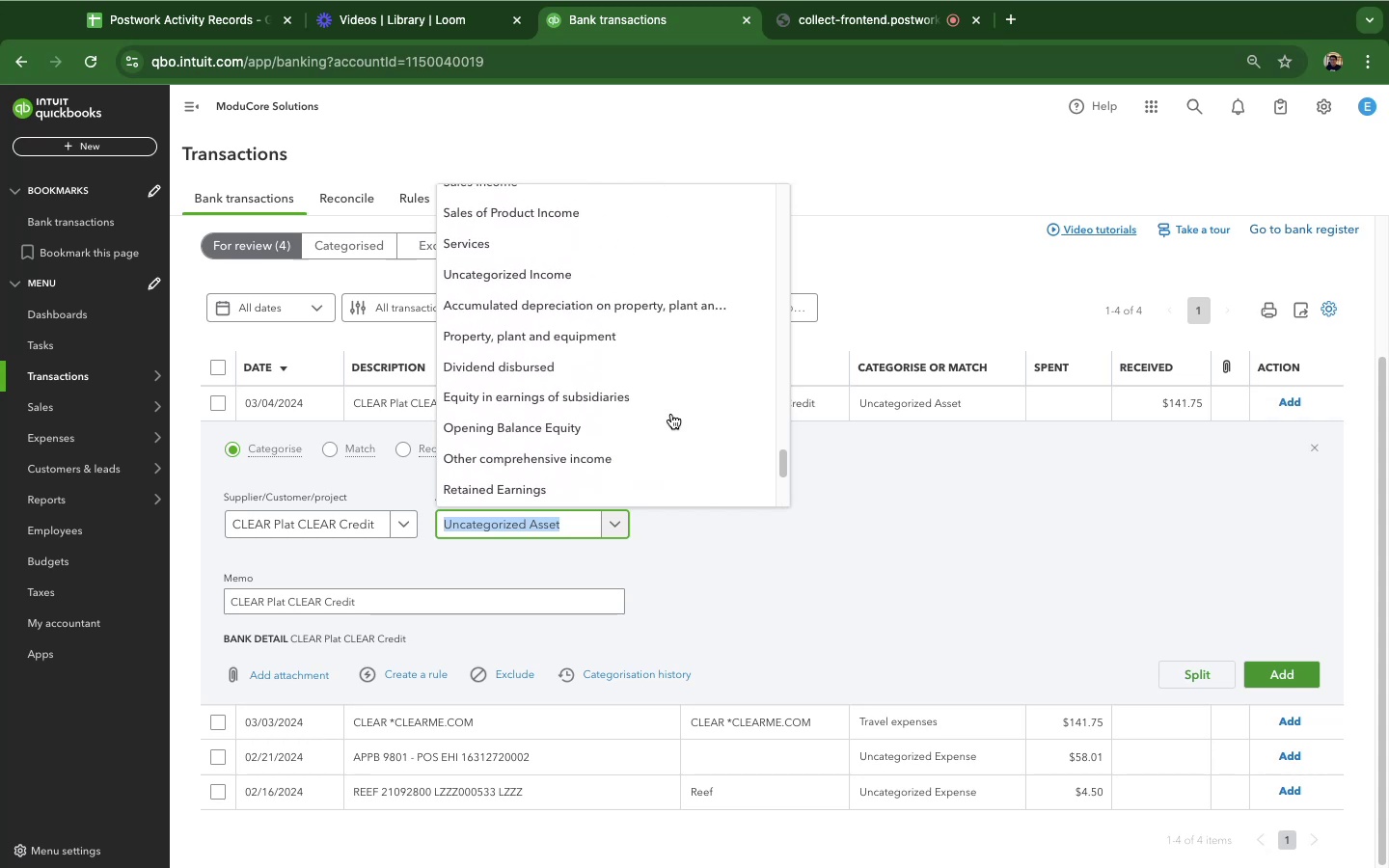 
scroll: coordinate [671, 414], scroll_direction: down, amount: 12.0
 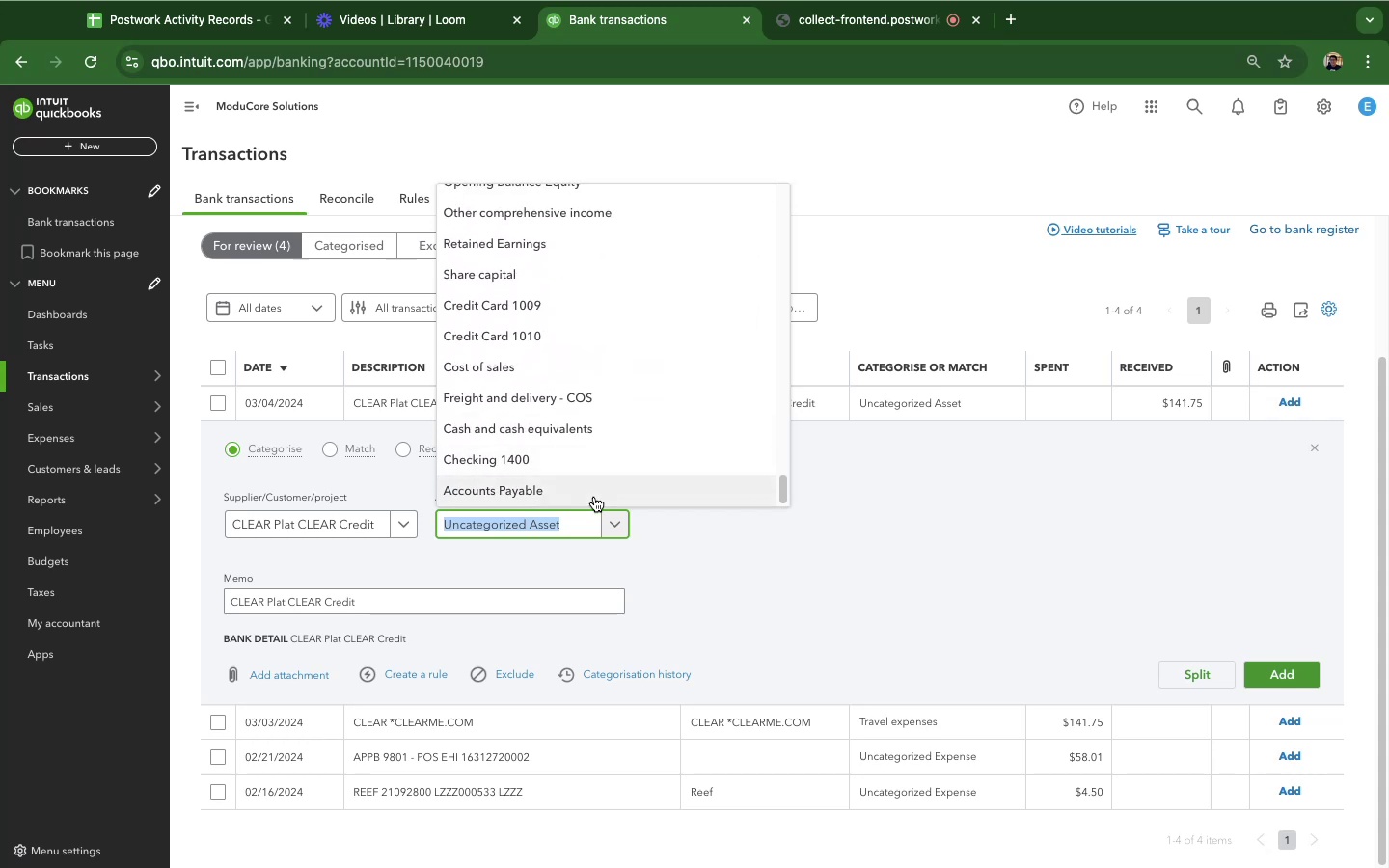 
left_click([594, 497])
 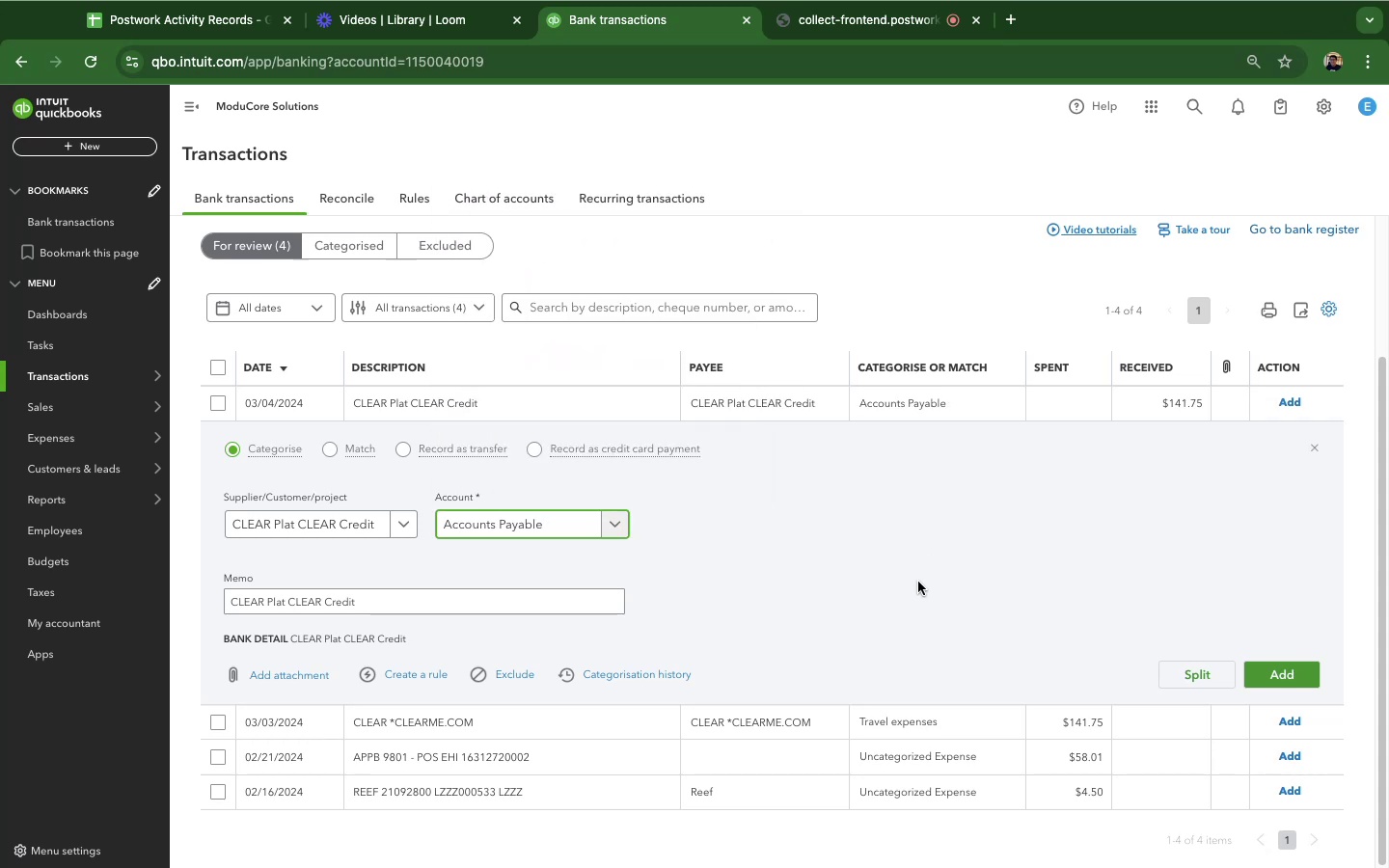 
left_click([528, 518])
 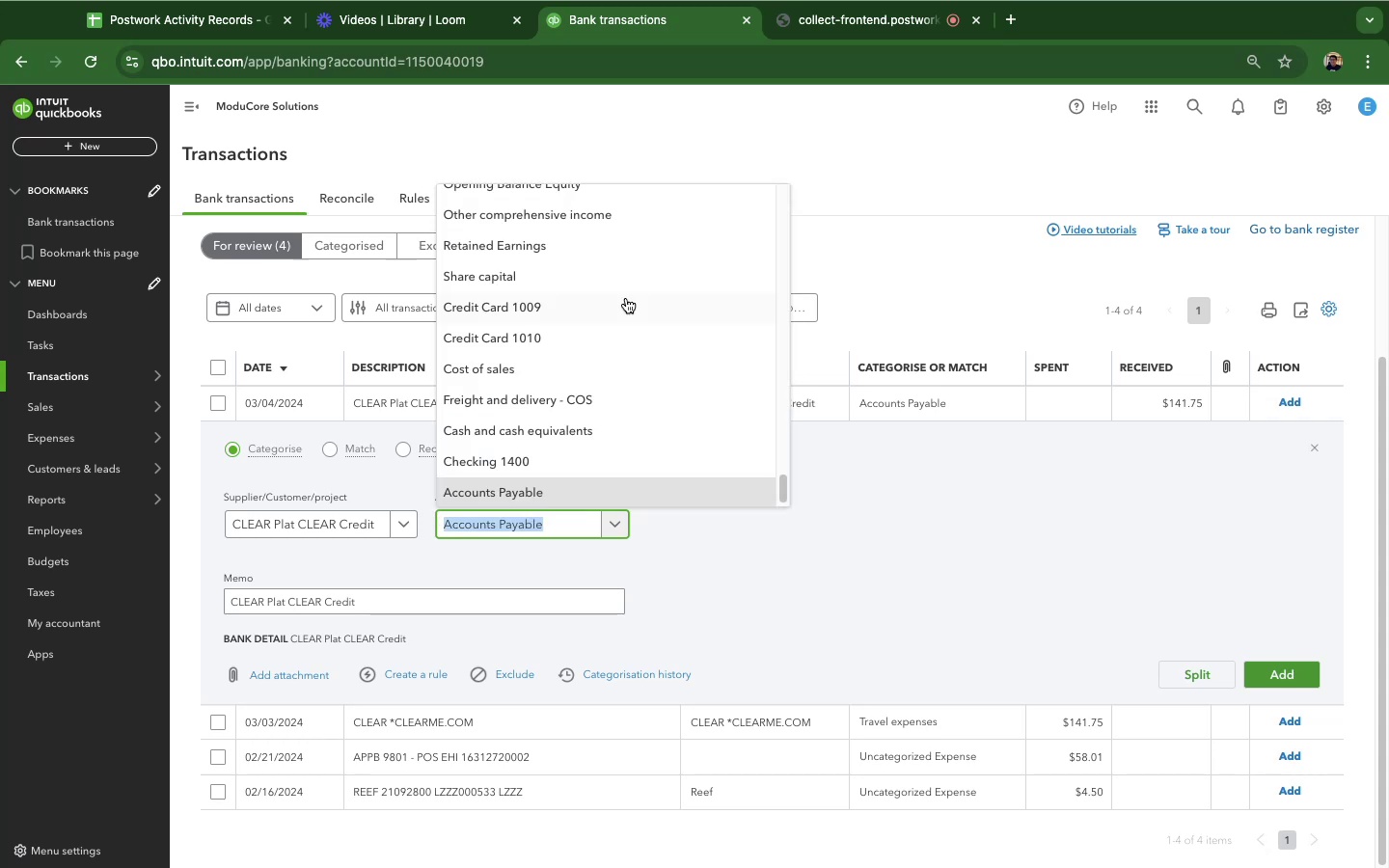 
scroll: coordinate [622, 327], scroll_direction: down, amount: 33.0
 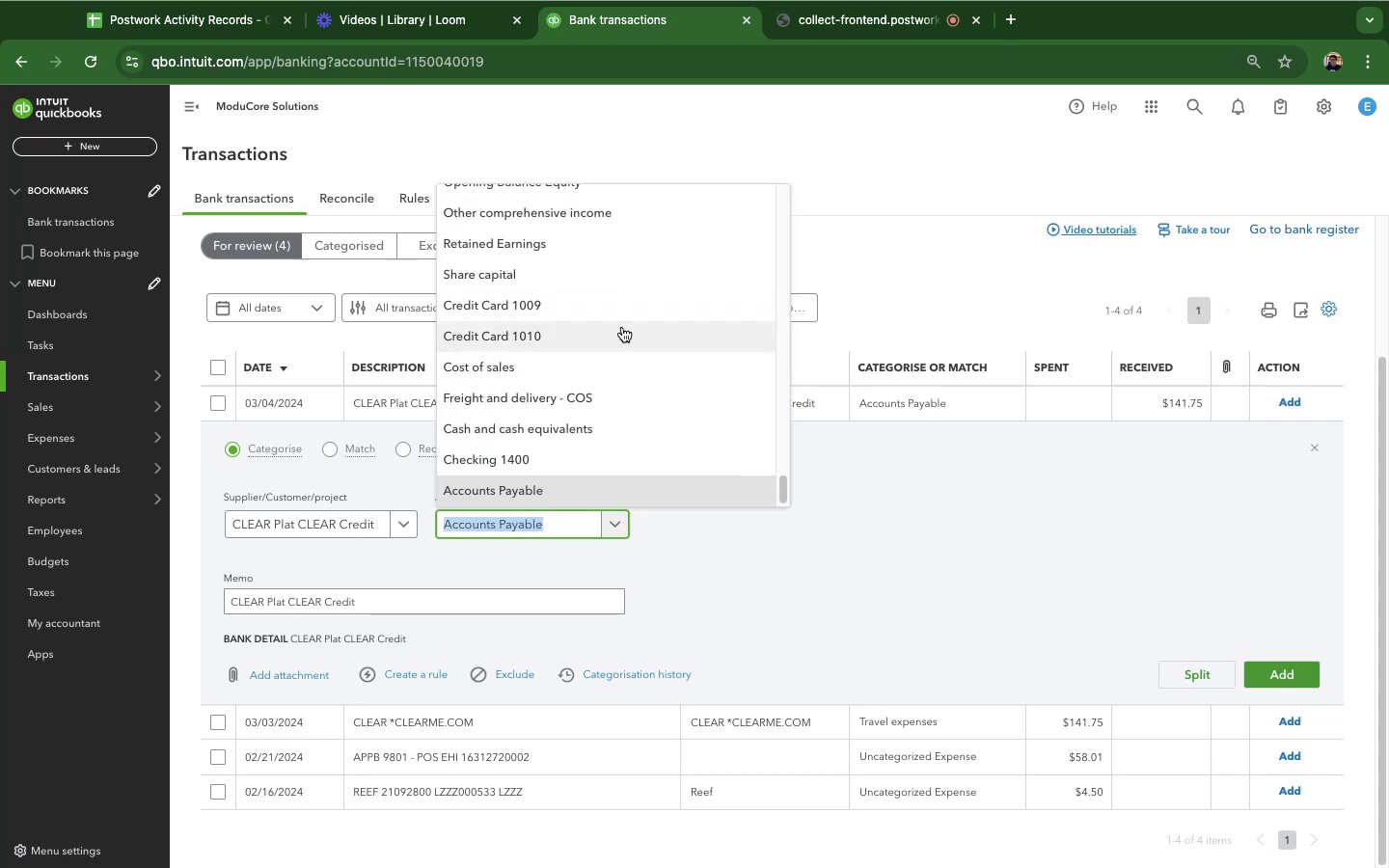 
scroll: coordinate [622, 327], scroll_direction: up, amount: 78.0
 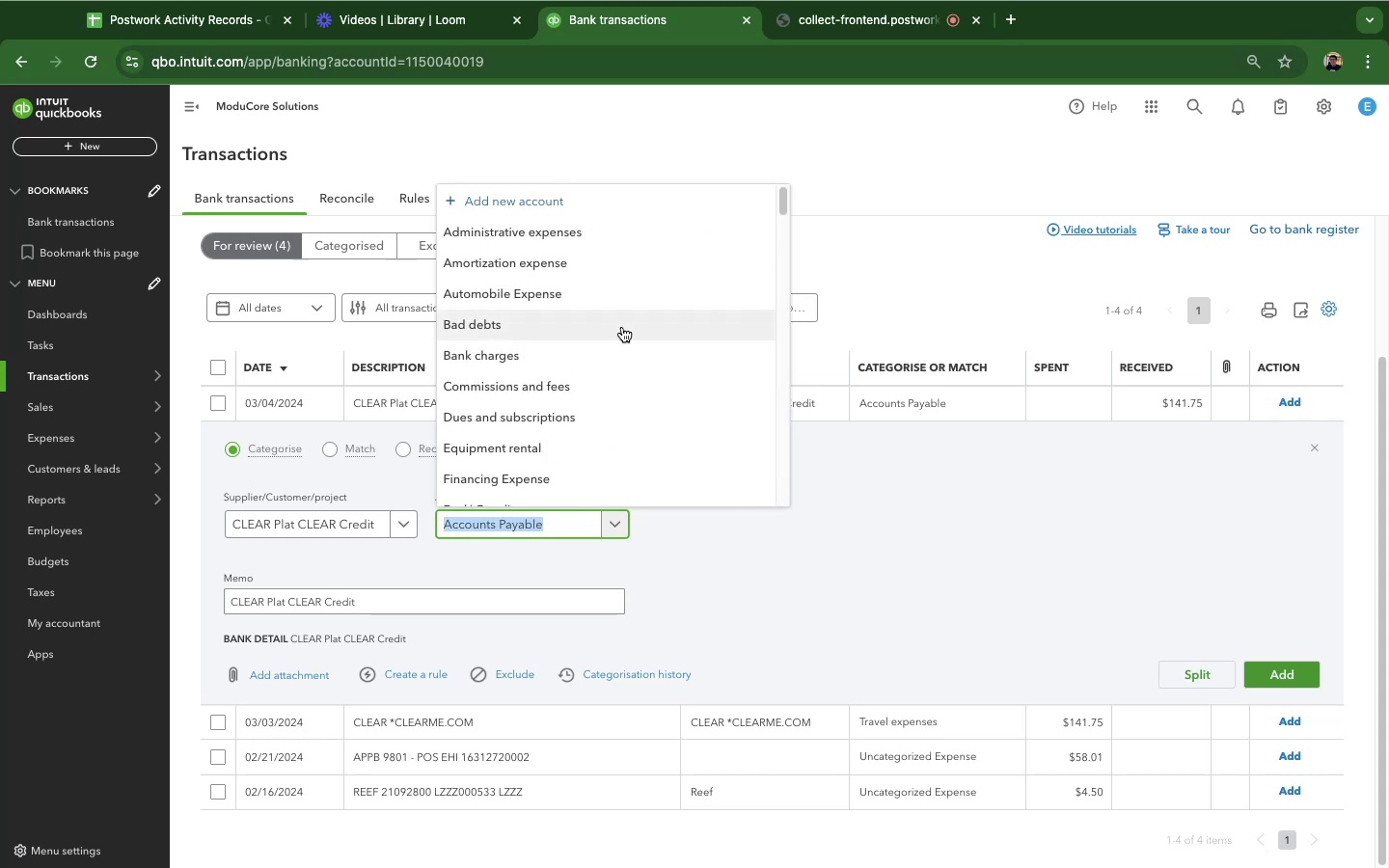 
scroll: coordinate [579, 416], scroll_direction: down, amount: 16.0
 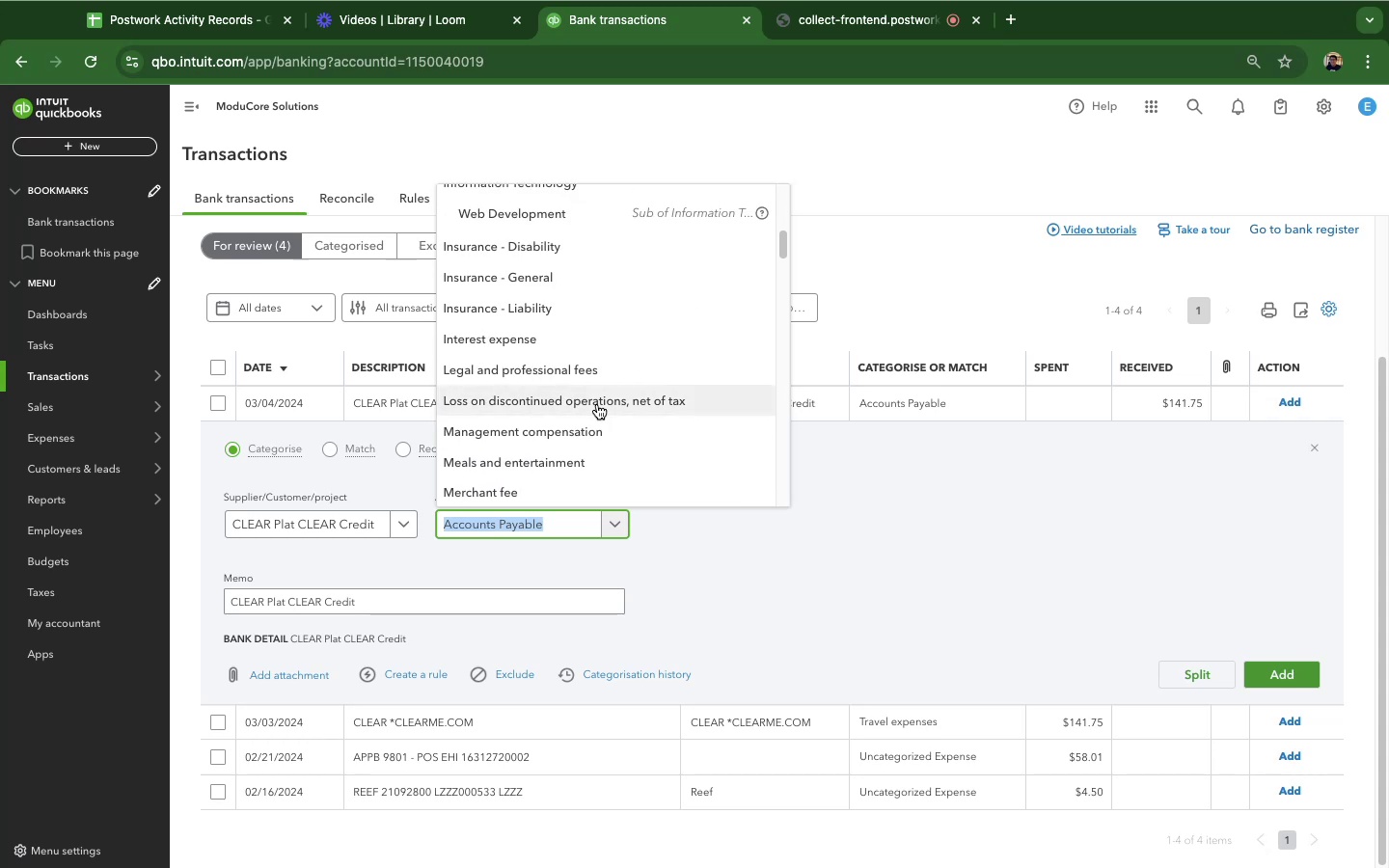 
scroll: coordinate [588, 401], scroll_direction: up, amount: 6.0
 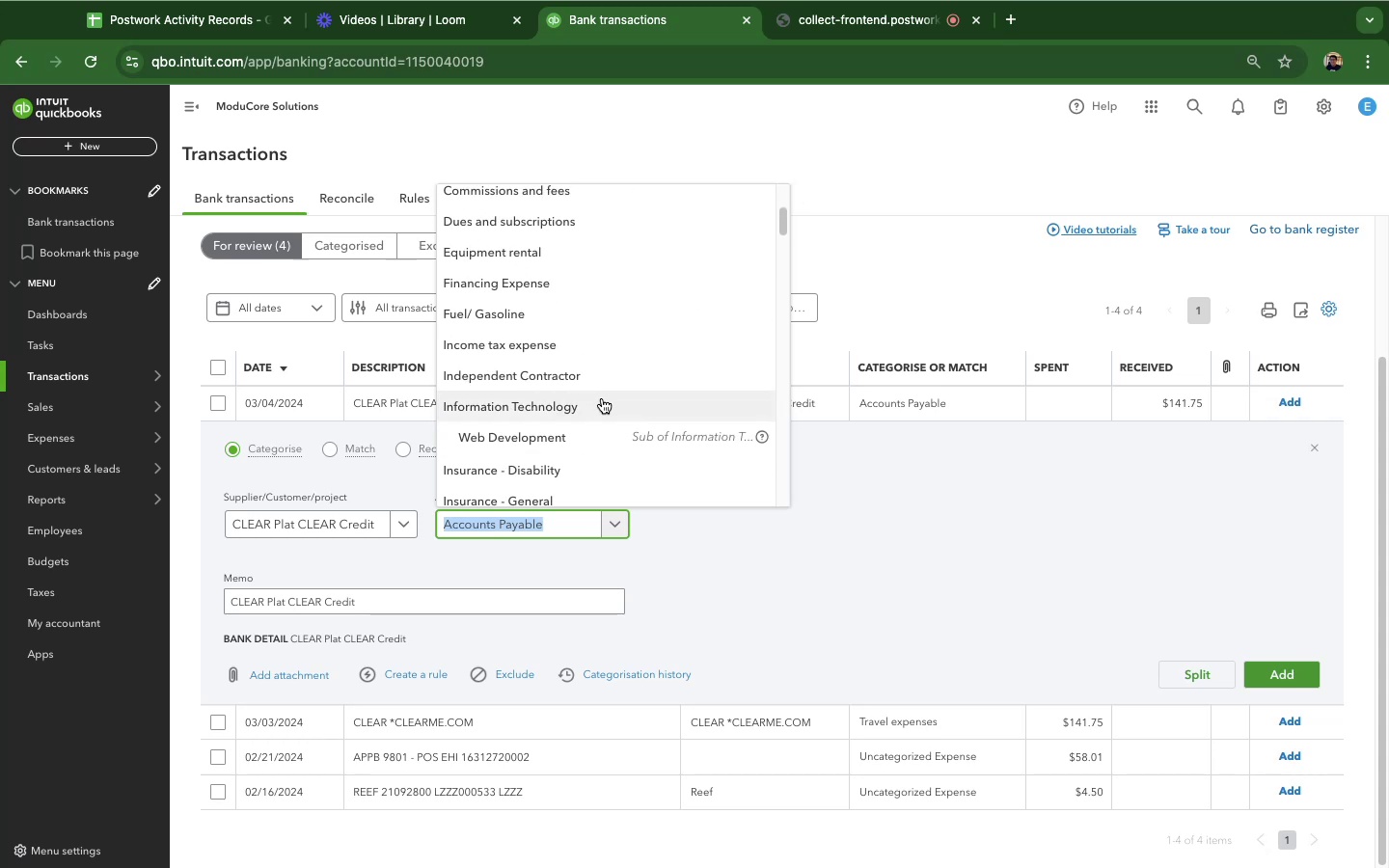 
scroll: coordinate [639, 378], scroll_direction: down, amount: 14.0
 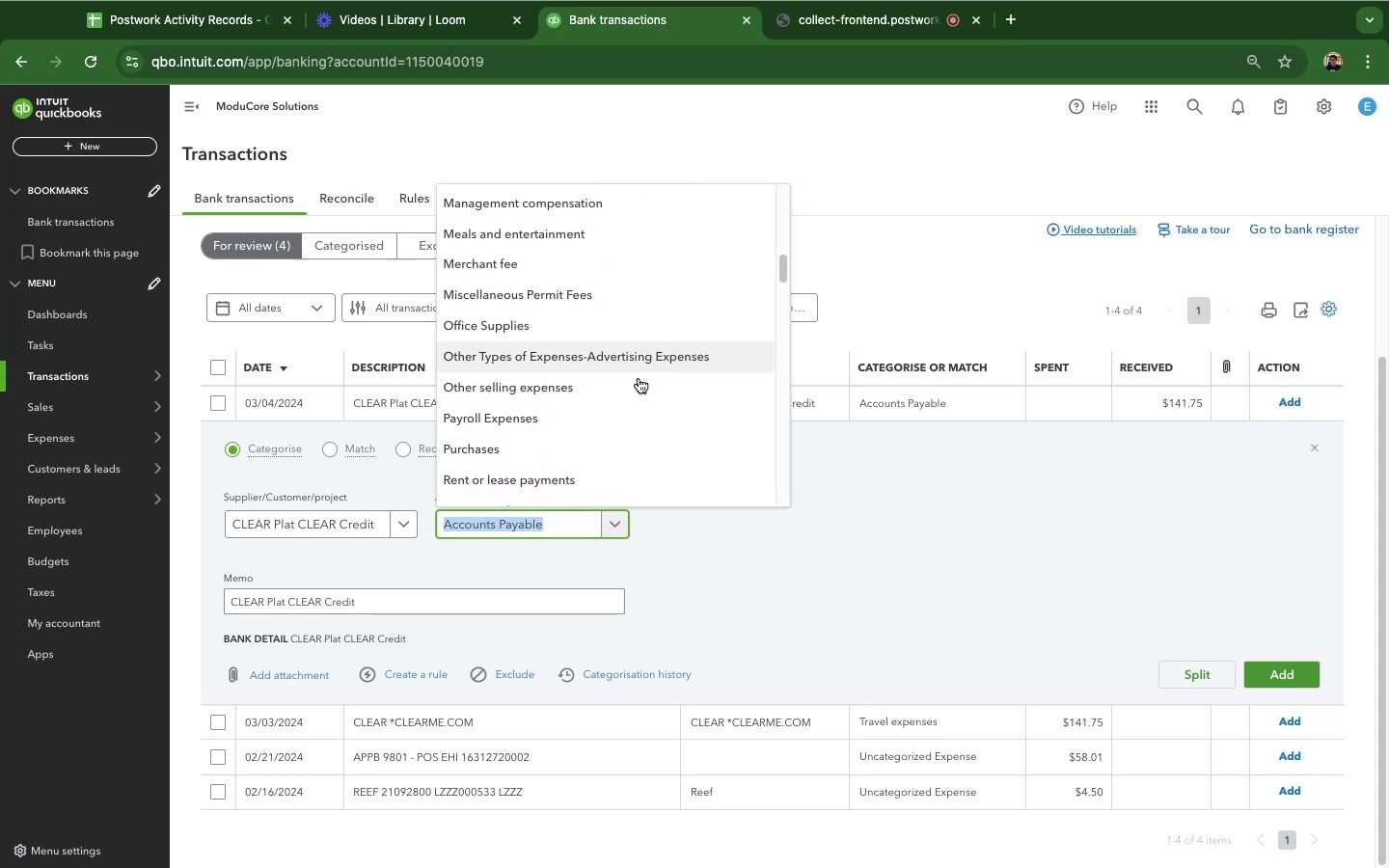 
scroll: coordinate [639, 378], scroll_direction: up, amount: 3.0
 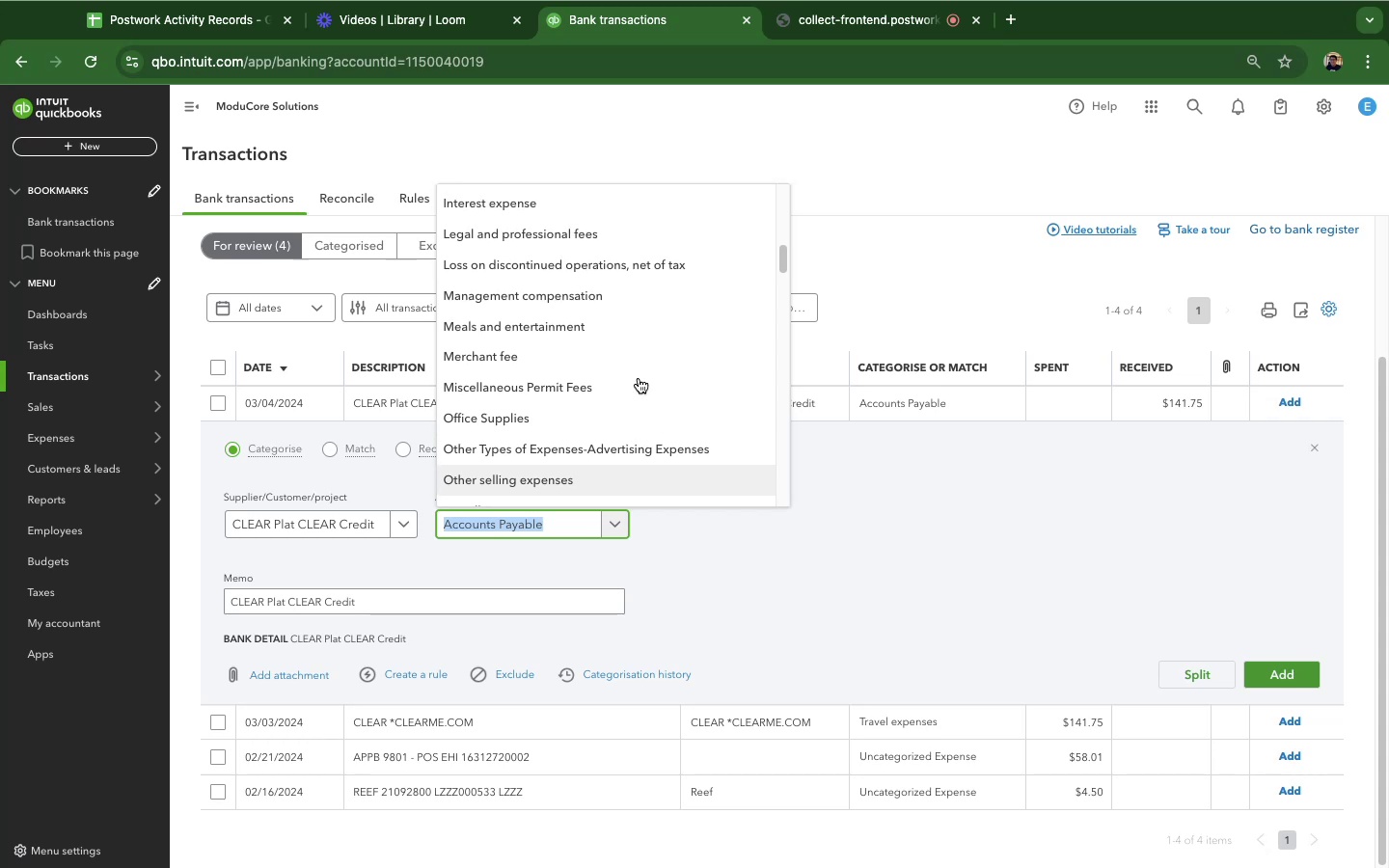 
scroll: coordinate [626, 347], scroll_direction: down, amount: 29.0
 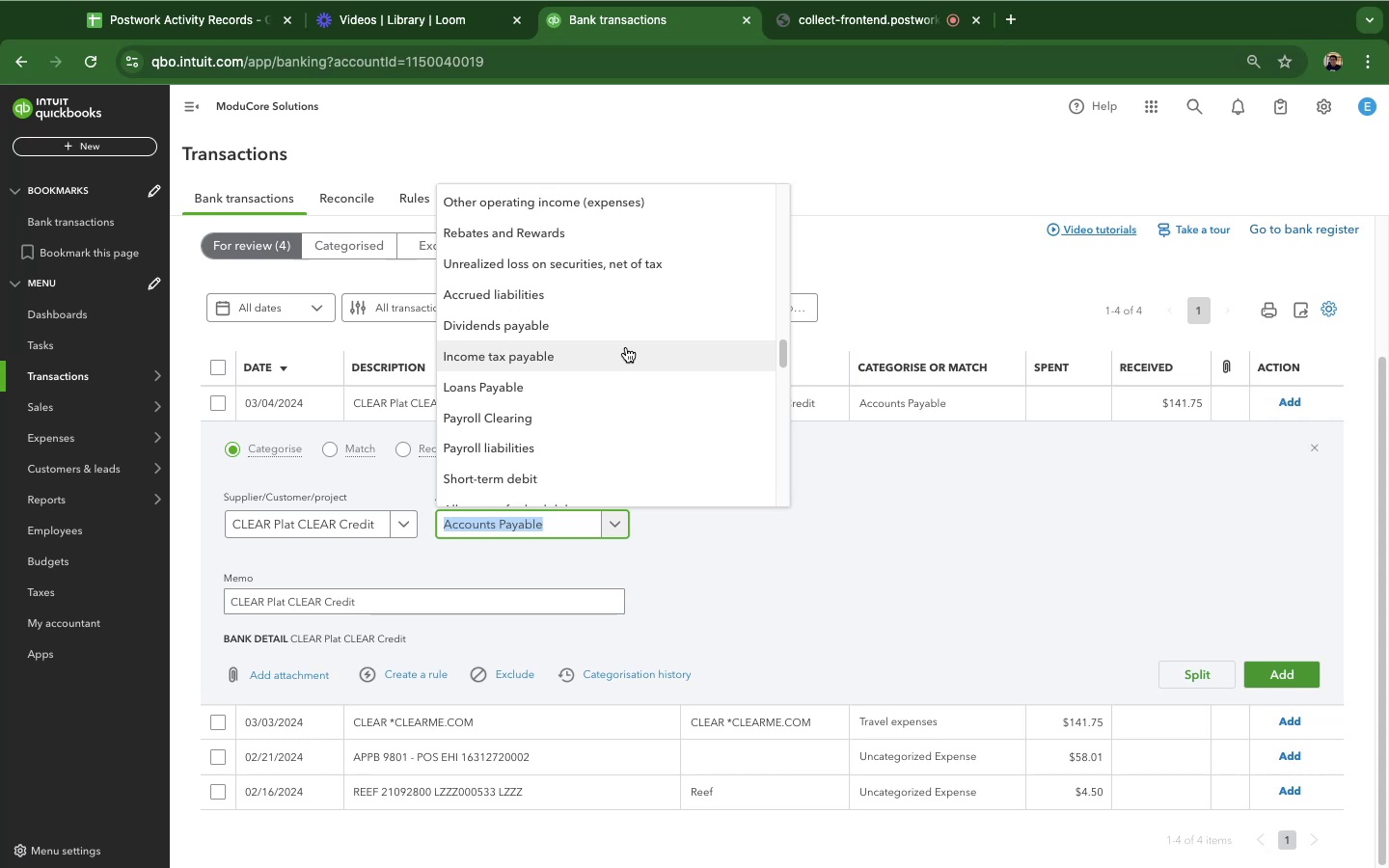 
scroll: coordinate [601, 406], scroll_direction: down, amount: 26.0
 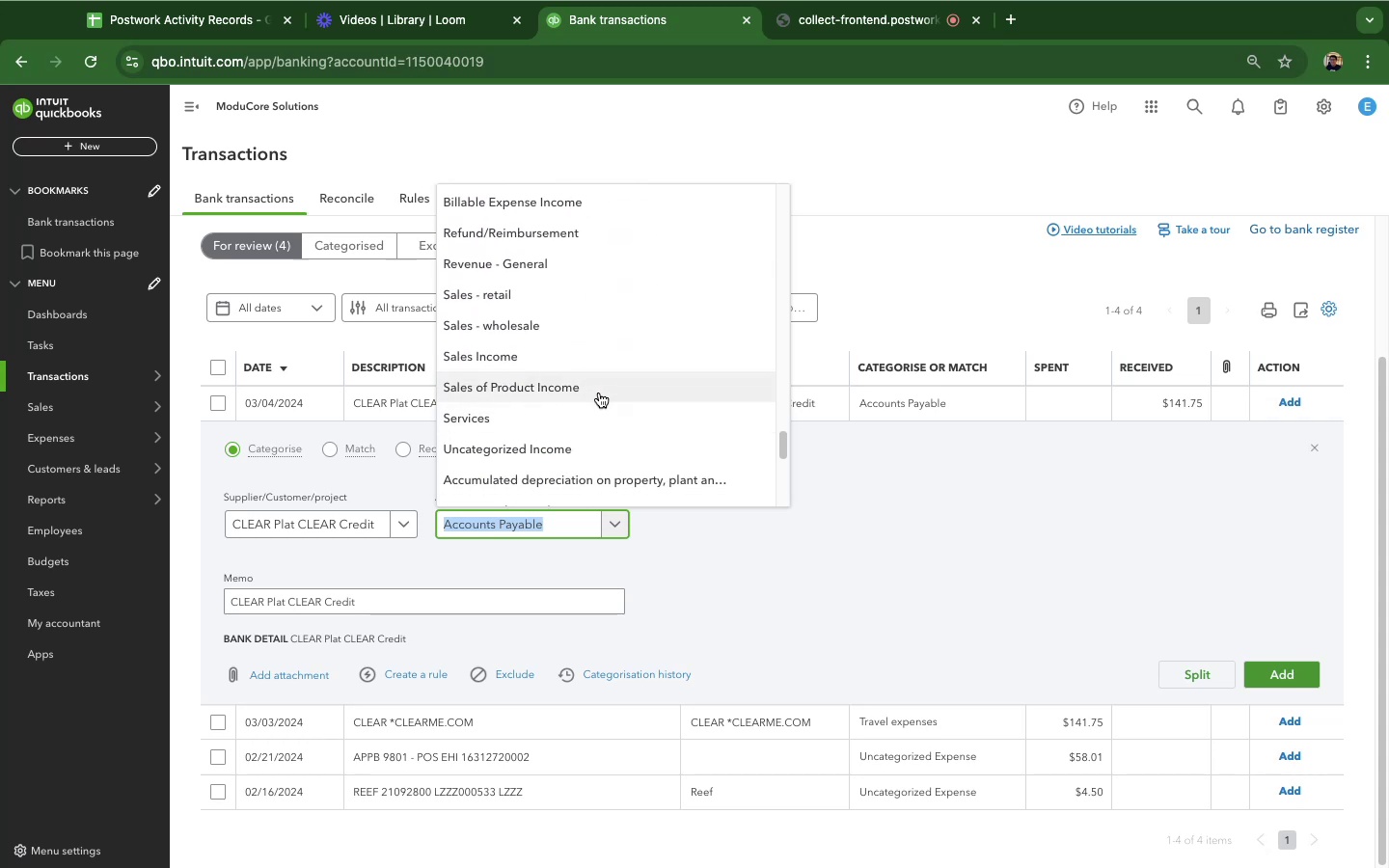 
scroll: coordinate [599, 393], scroll_direction: down, amount: 21.0
 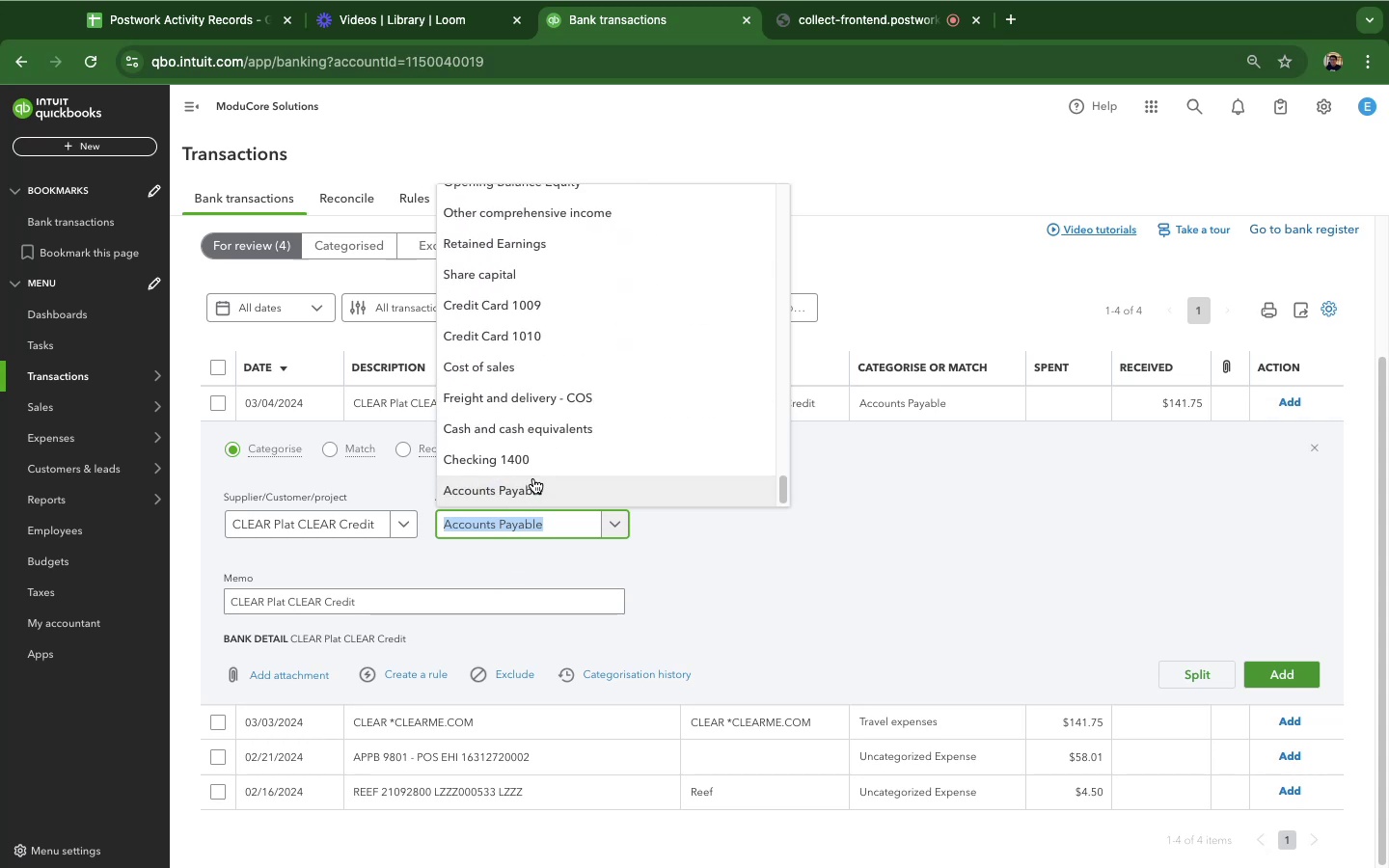 
scroll: coordinate [593, 387], scroll_direction: up, amount: 20.0
 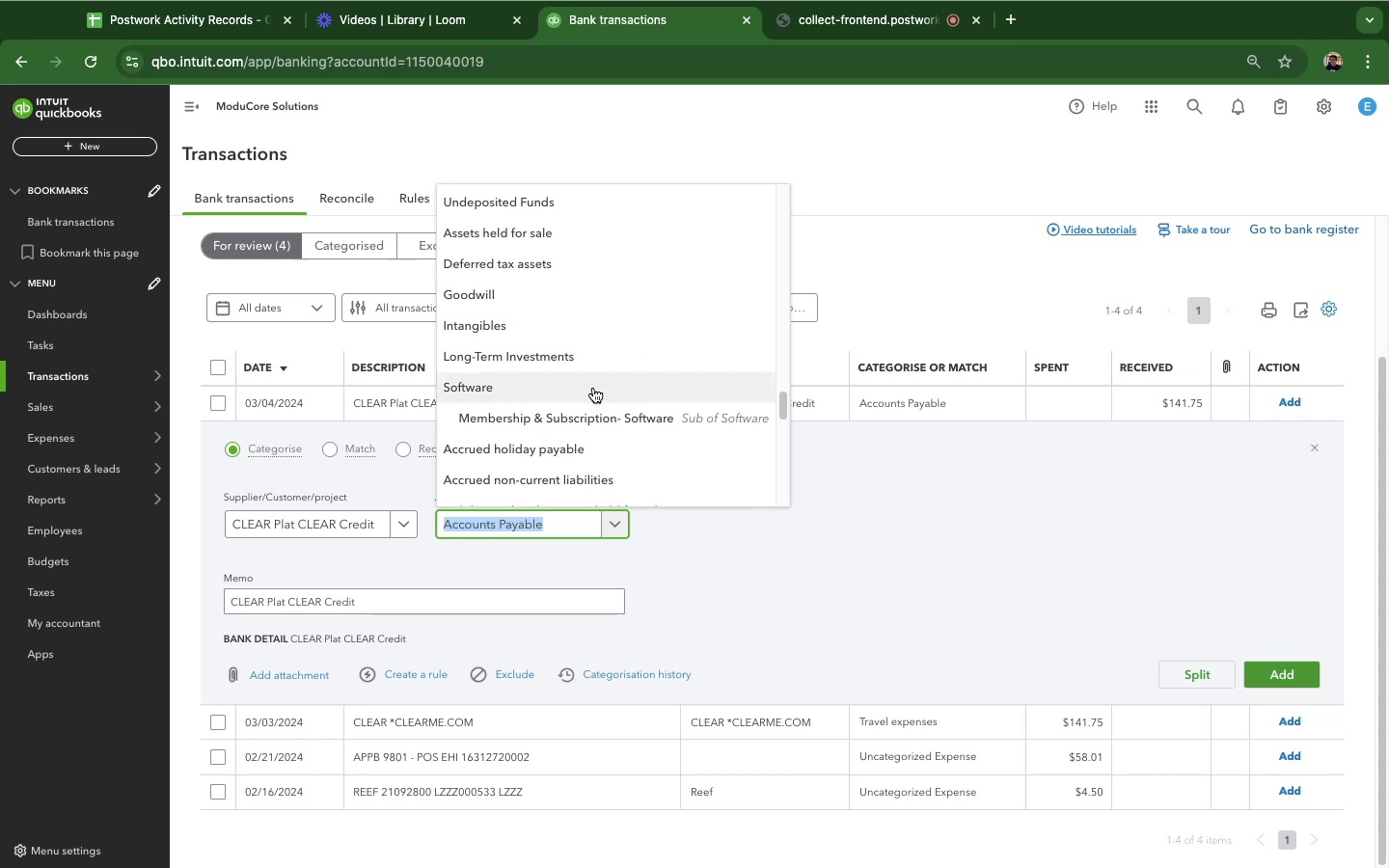 
scroll: coordinate [593, 388], scroll_direction: down, amount: 14.0
 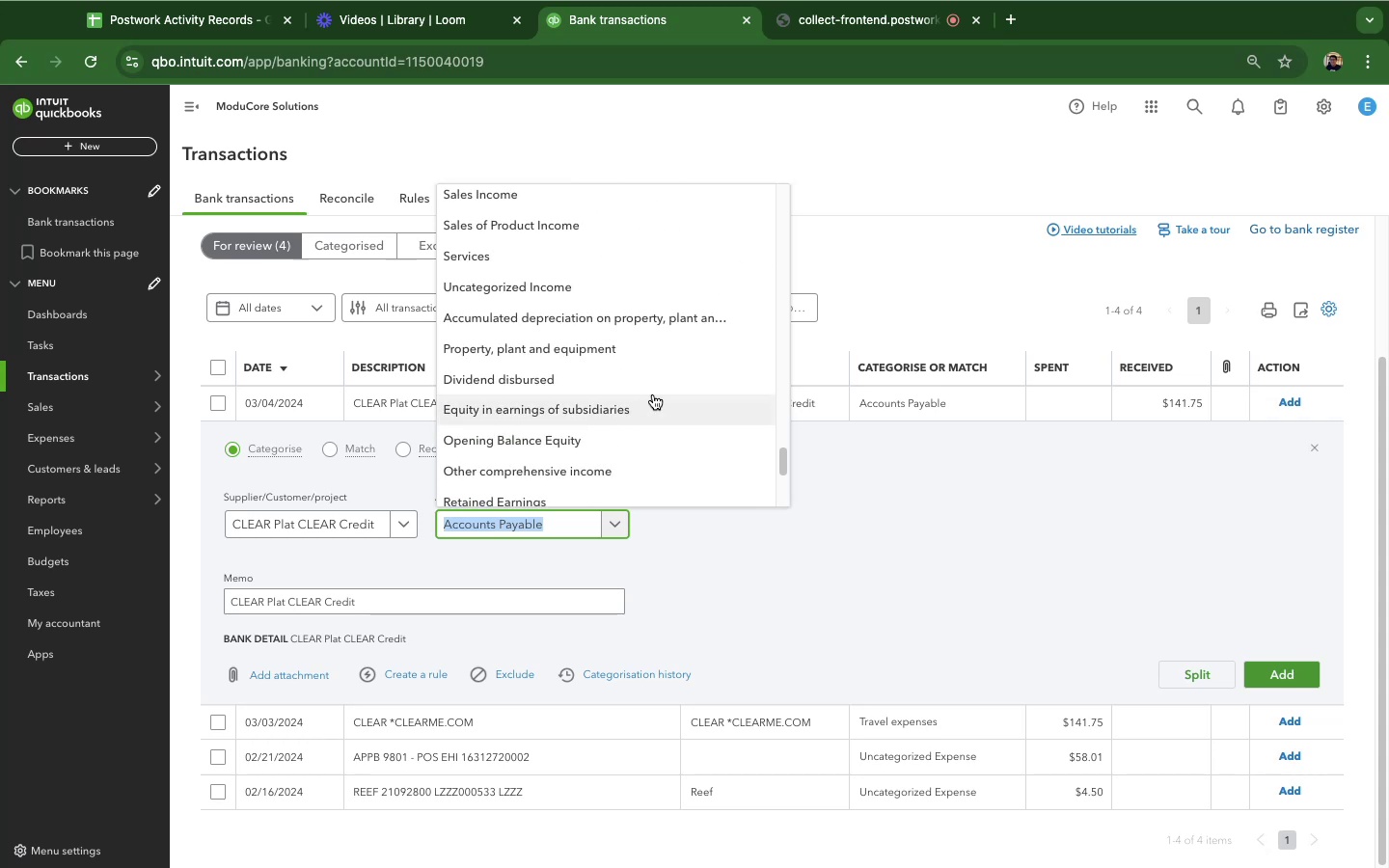 
scroll: coordinate [653, 393], scroll_direction: up, amount: 14.0
 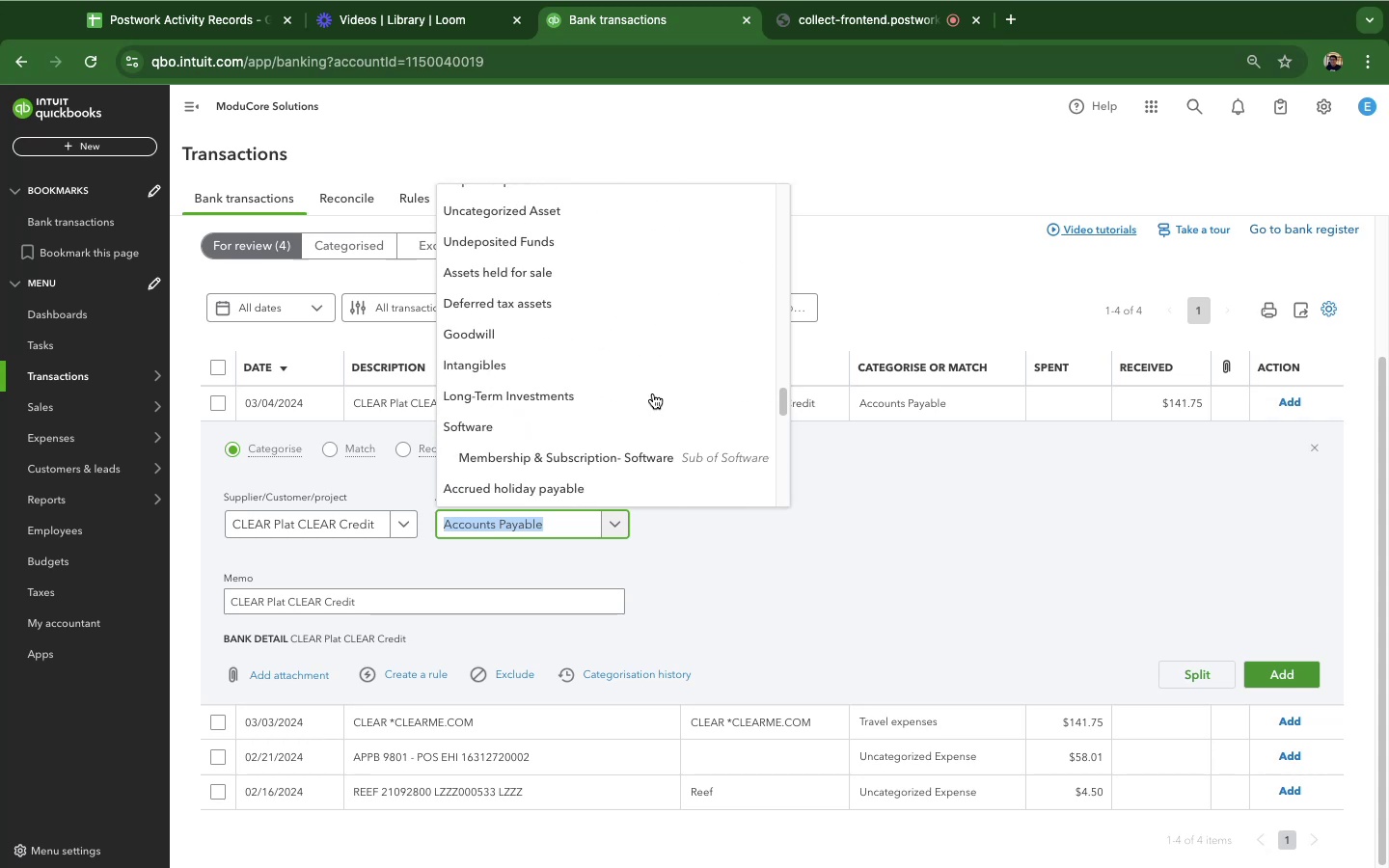 
scroll: coordinate [653, 393], scroll_direction: down, amount: 2.0
 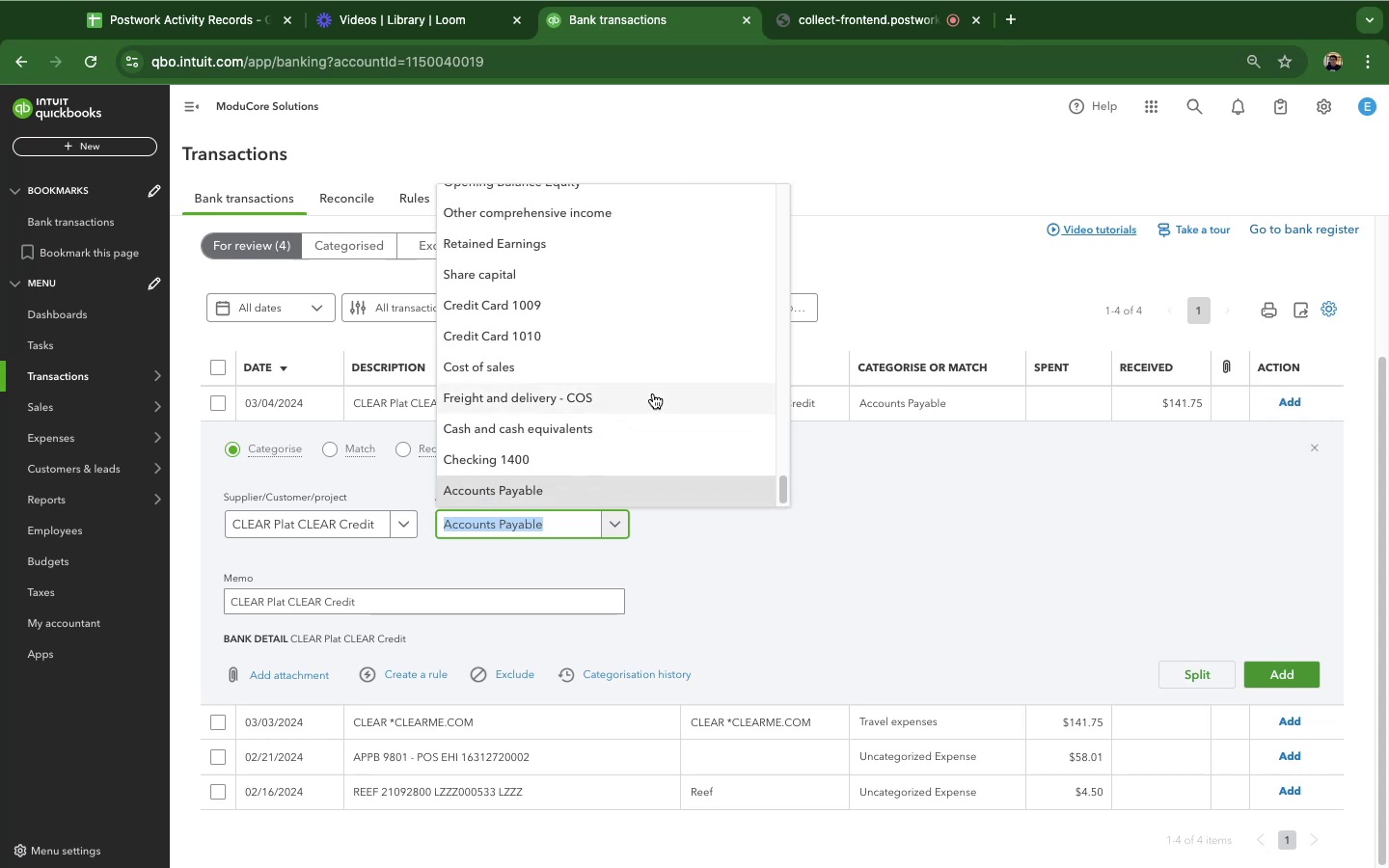 
scroll: coordinate [654, 395], scroll_direction: up, amount: 80.0
 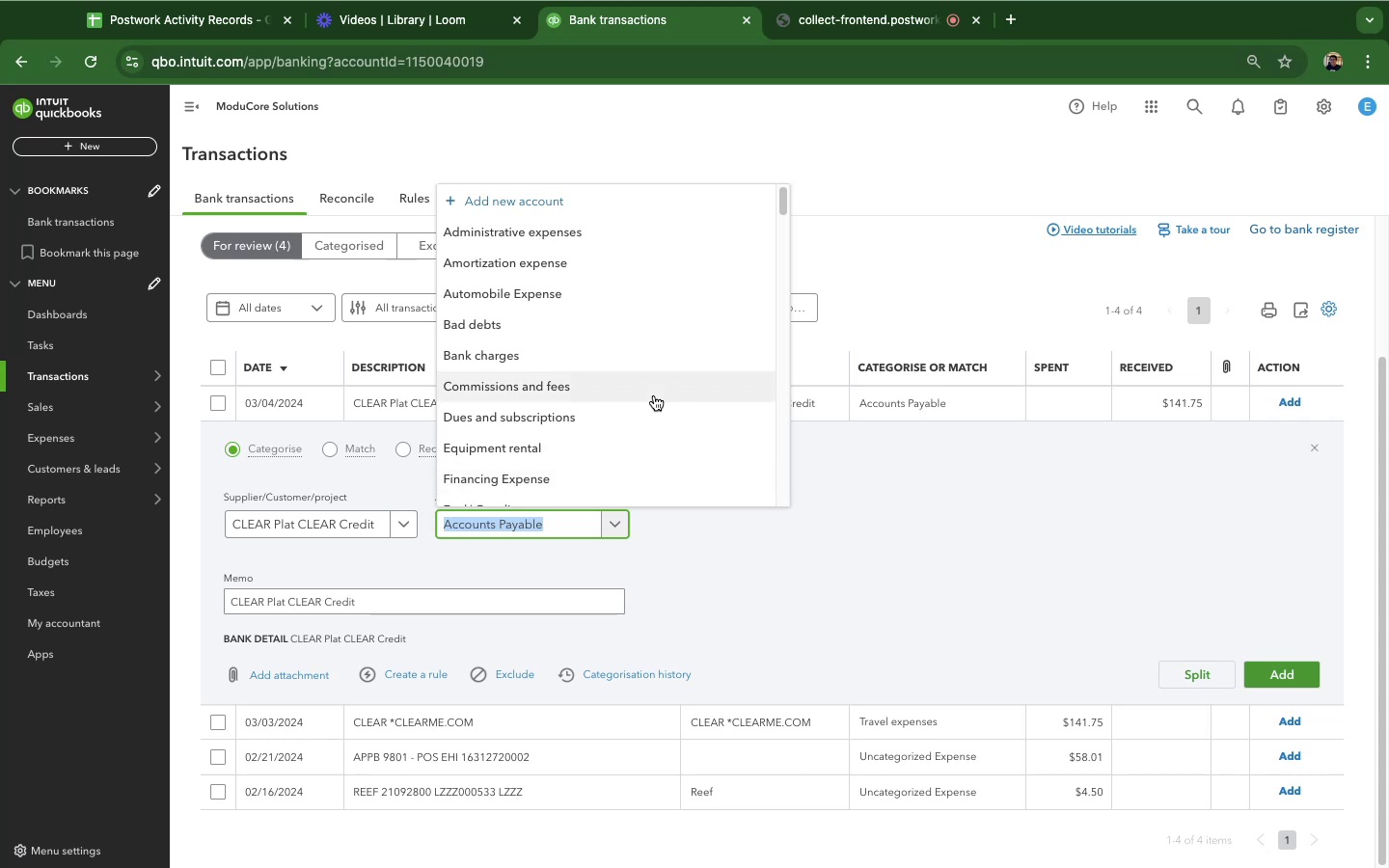 
scroll: coordinate [654, 395], scroll_direction: down, amount: 26.0
 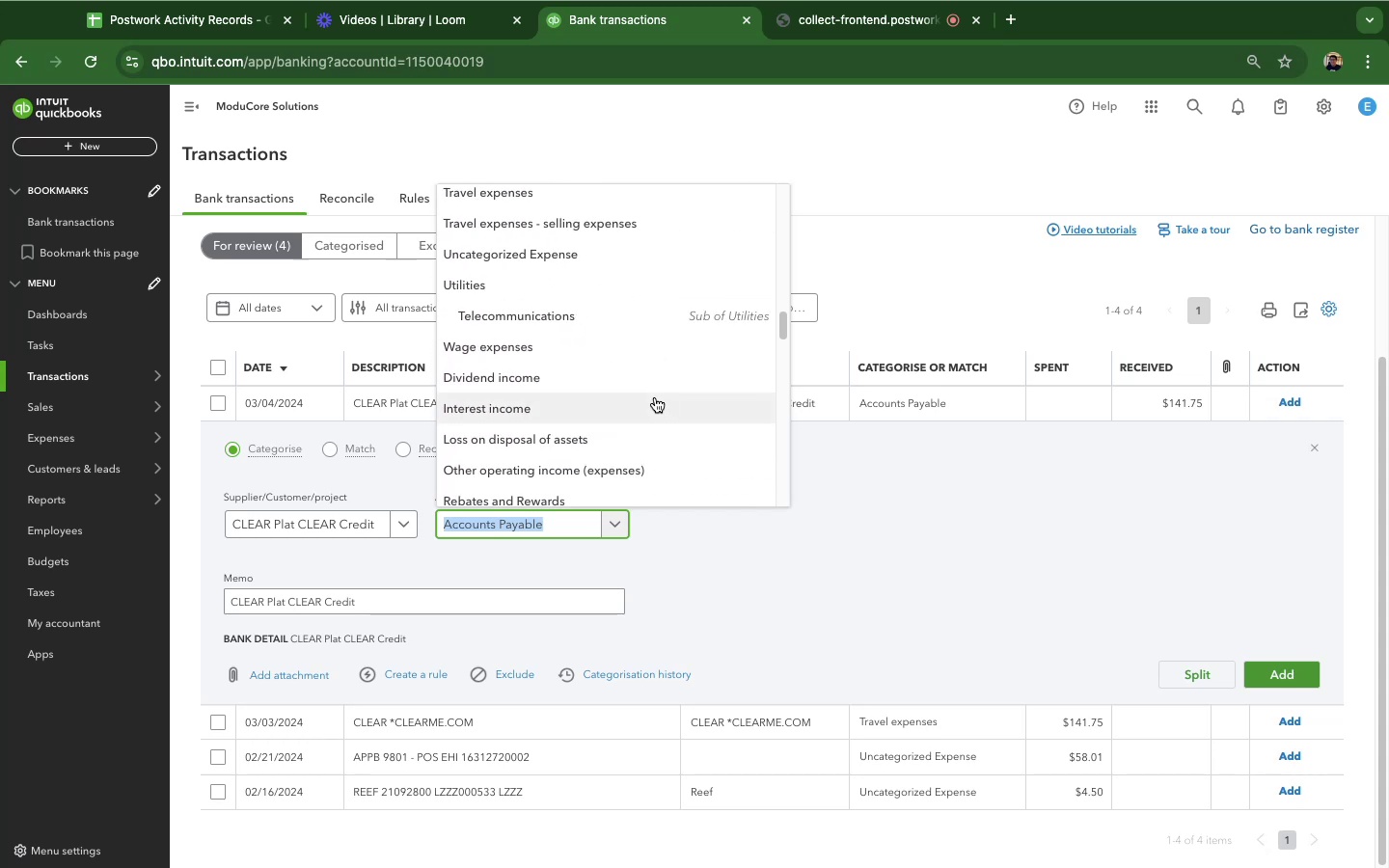 
scroll: coordinate [655, 397], scroll_direction: up, amount: 6.0
 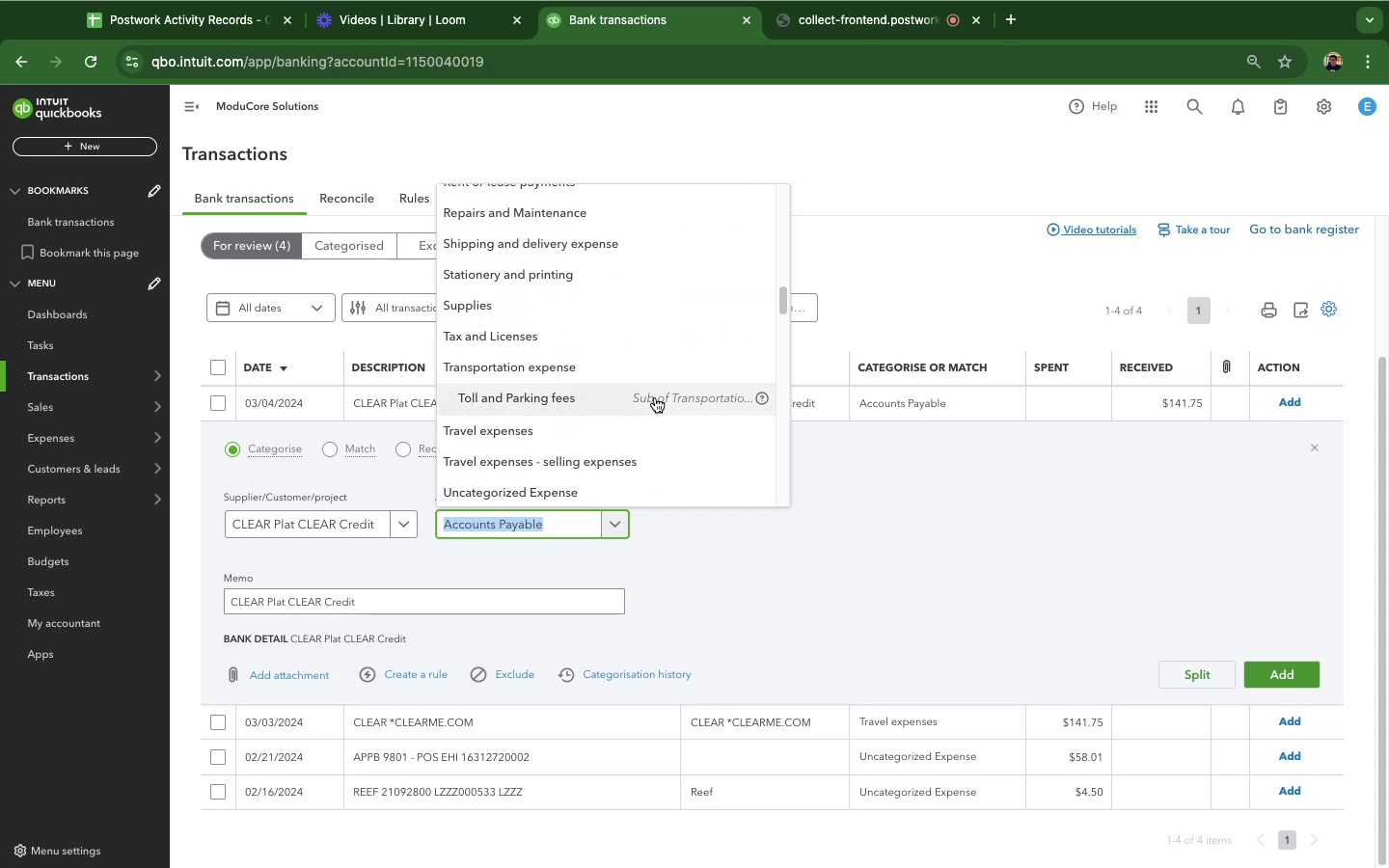 
scroll: coordinate [655, 397], scroll_direction: down, amount: 9.0
 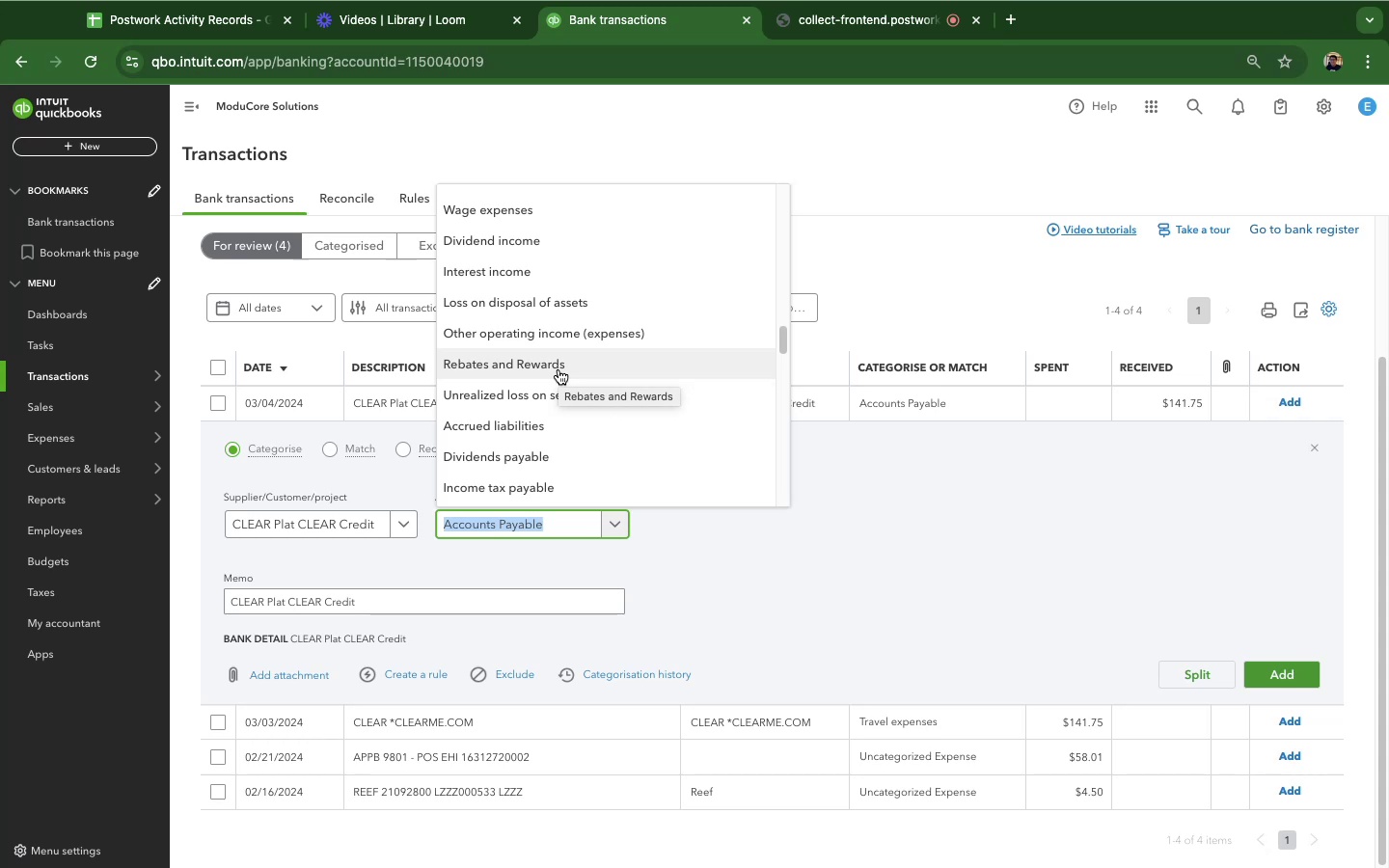 
wait(6.6)
 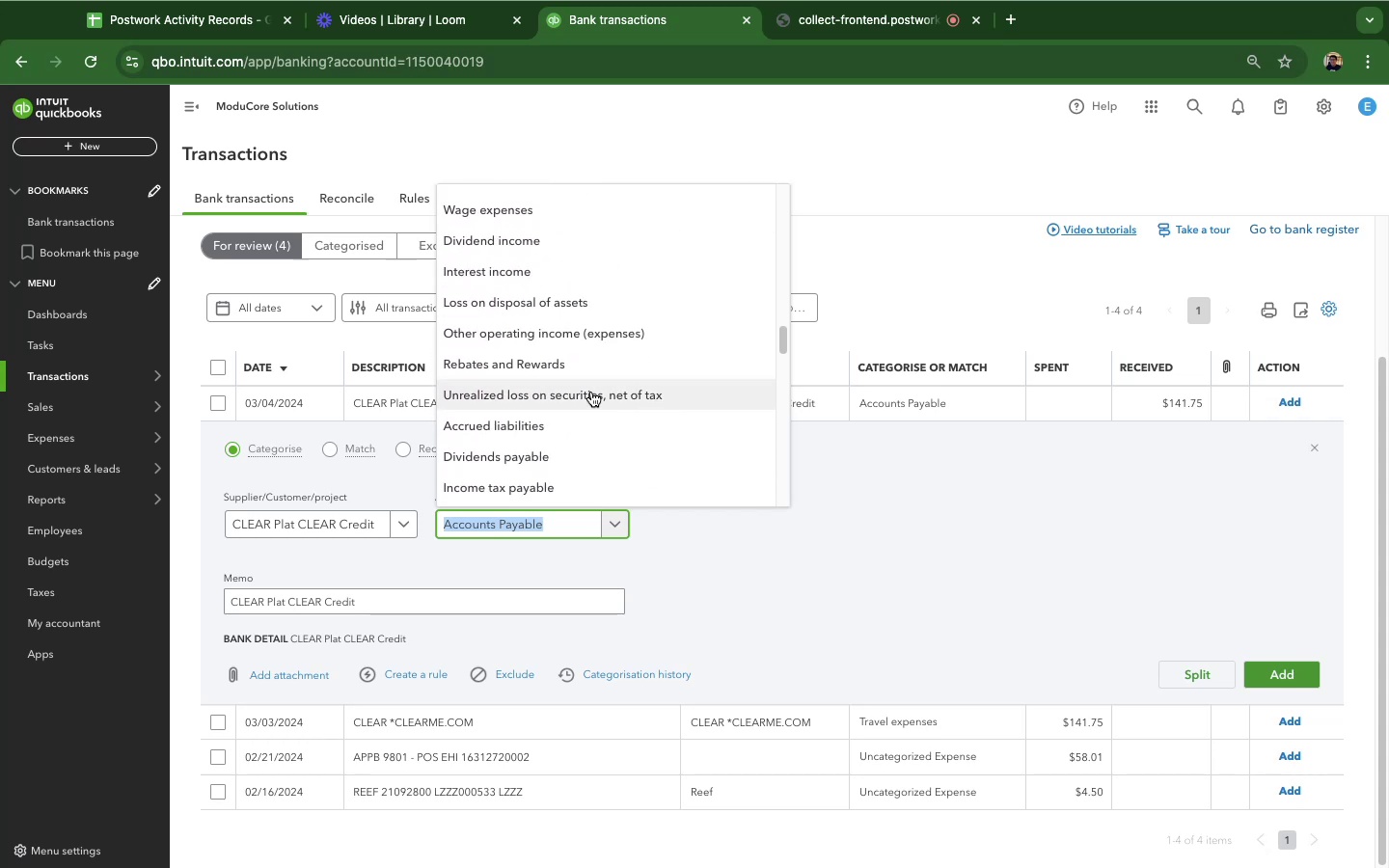 
left_click([558, 369])
 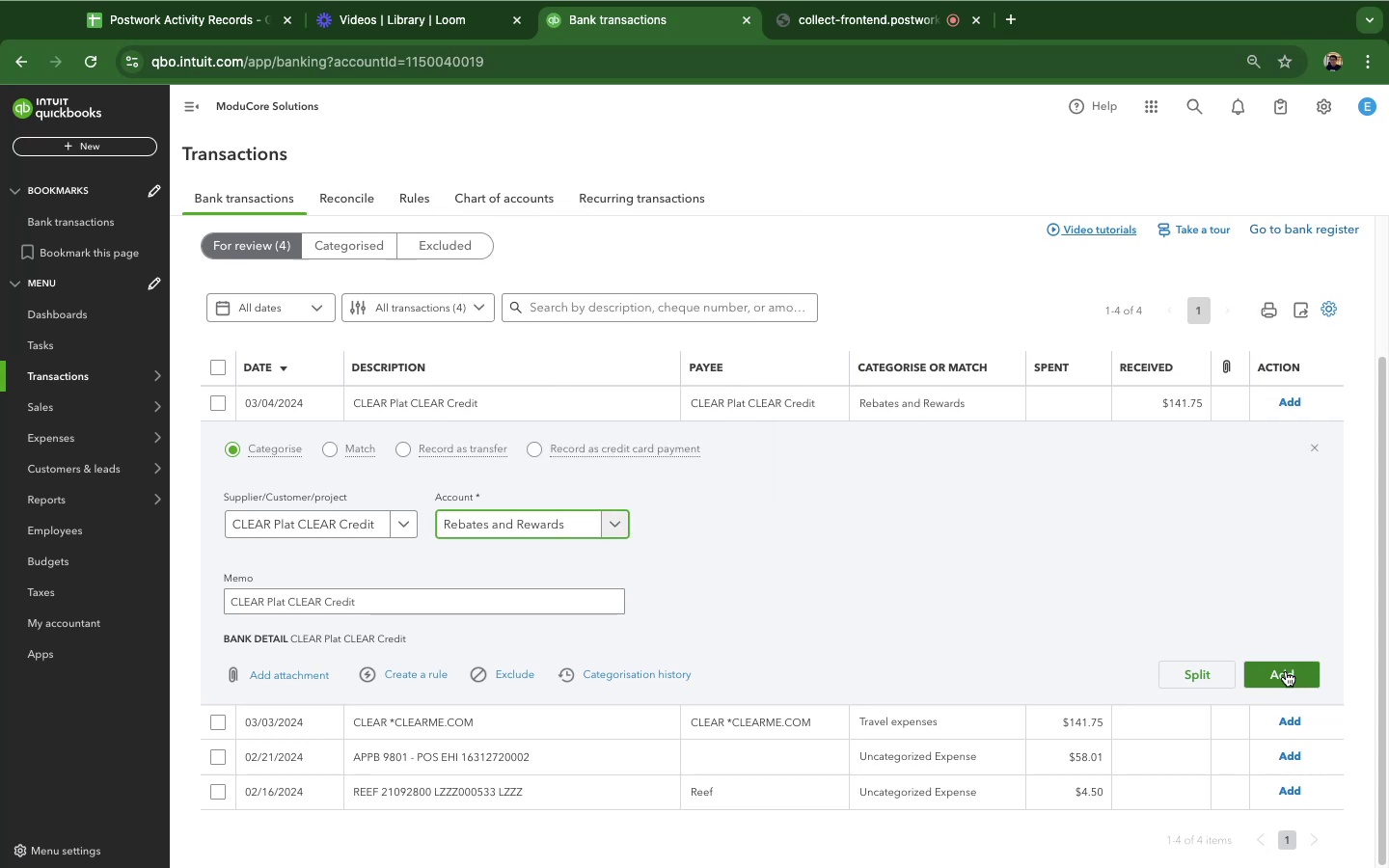 
left_click([1283, 671])
 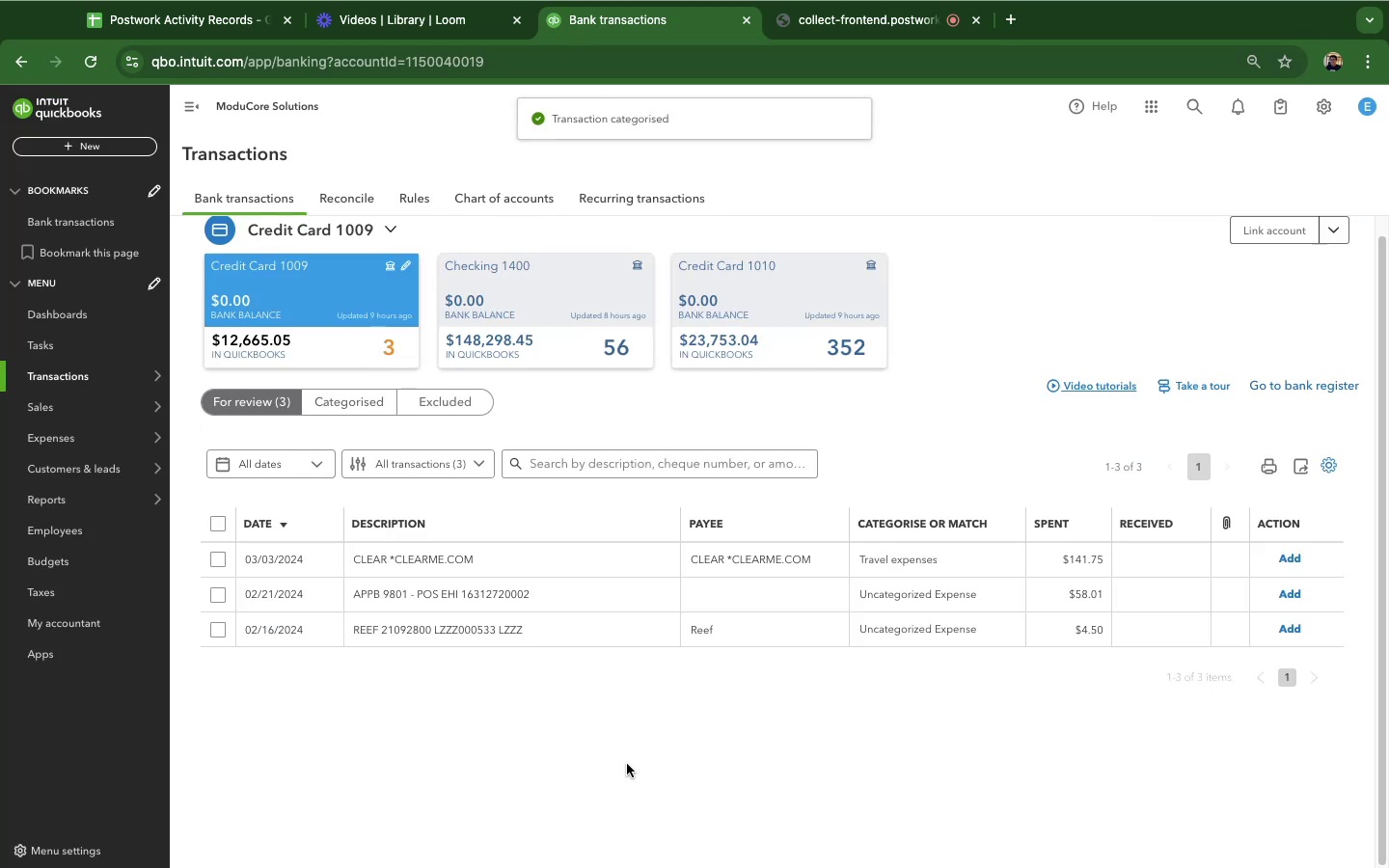 
mouse_move([483, 563])
 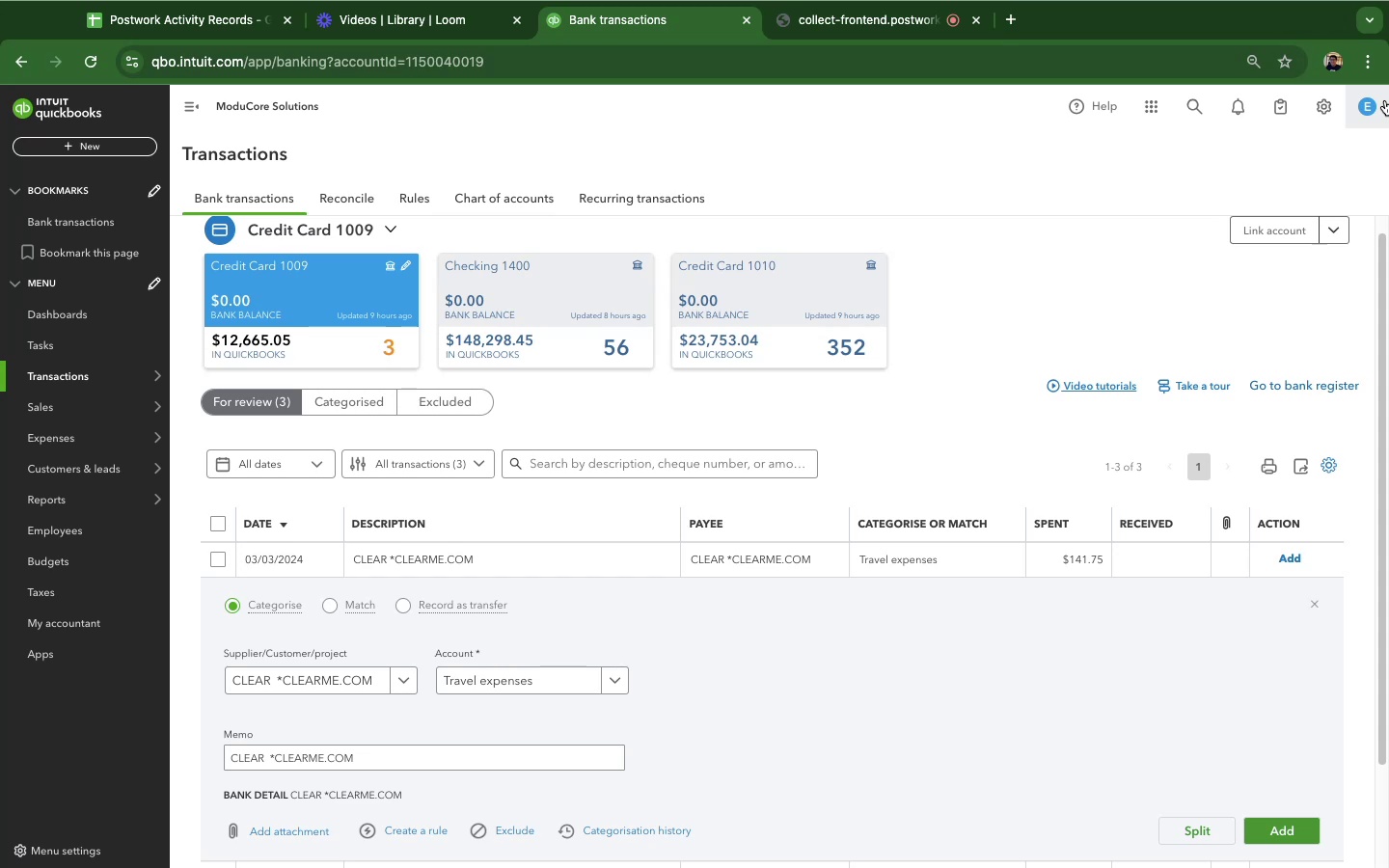 
wait(41.14)
 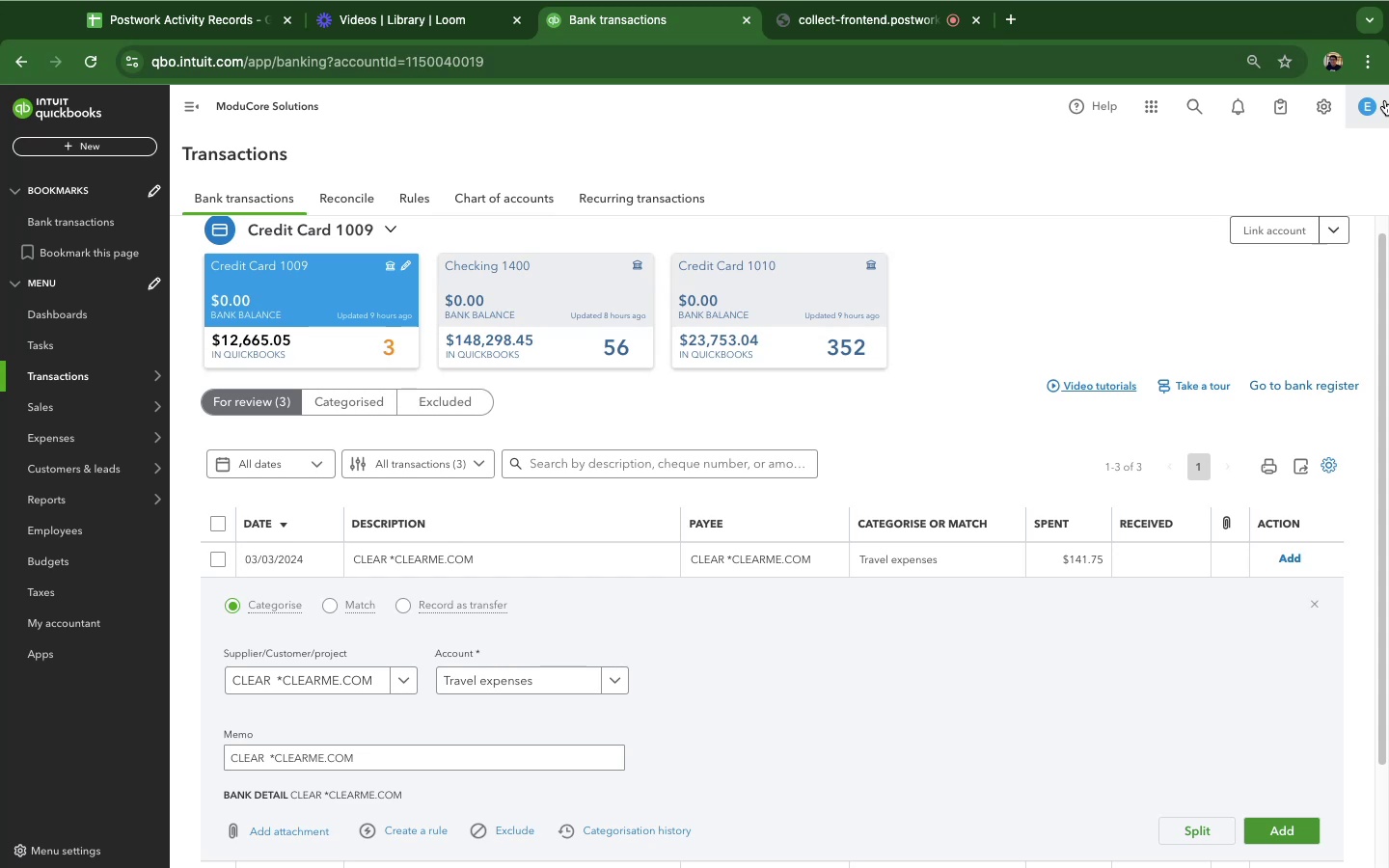 
scroll: coordinate [1227, 850], scroll_direction: up, amount: 6.0
 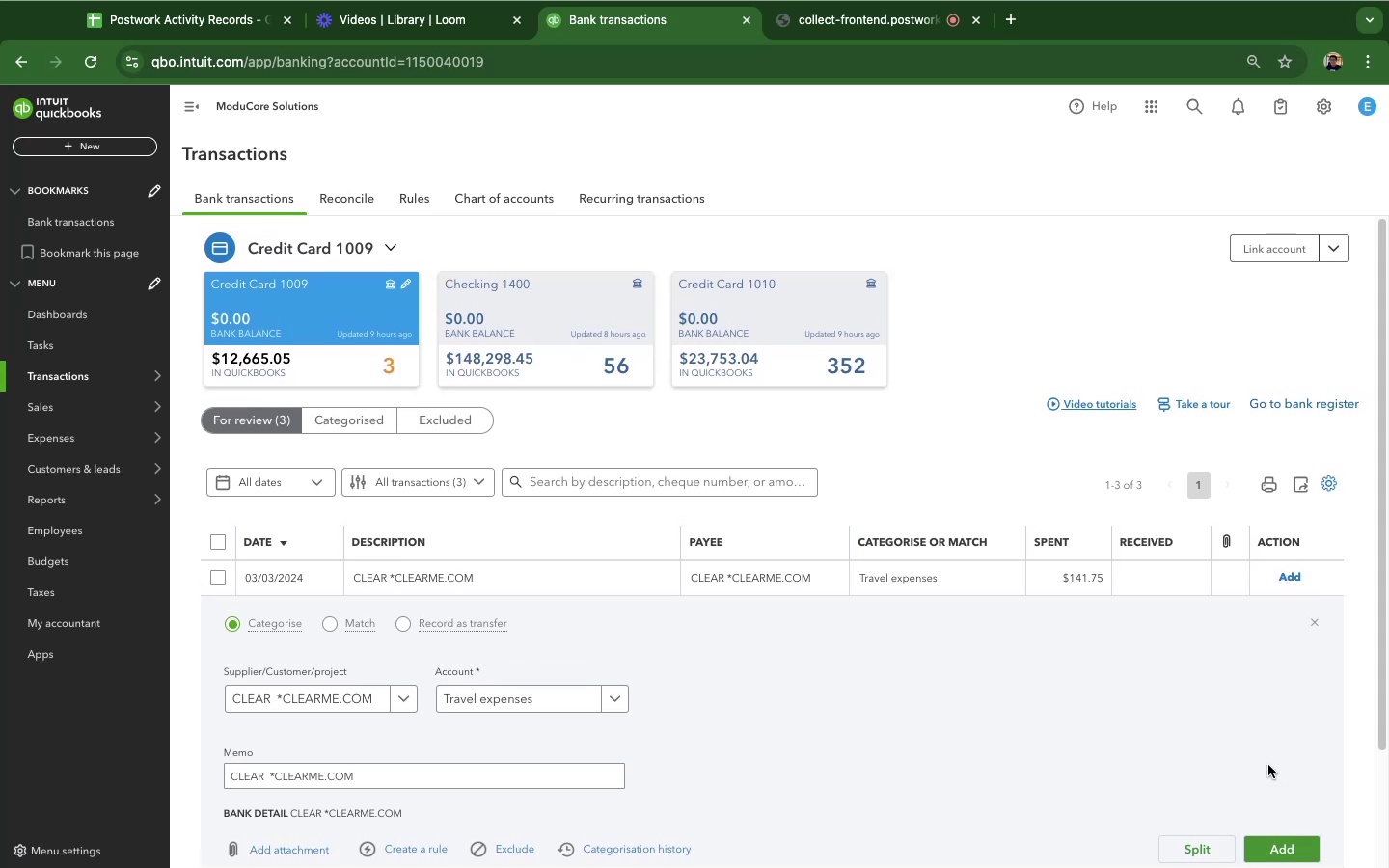 
scroll: coordinate [1257, 716], scroll_direction: down, amount: 31.0
 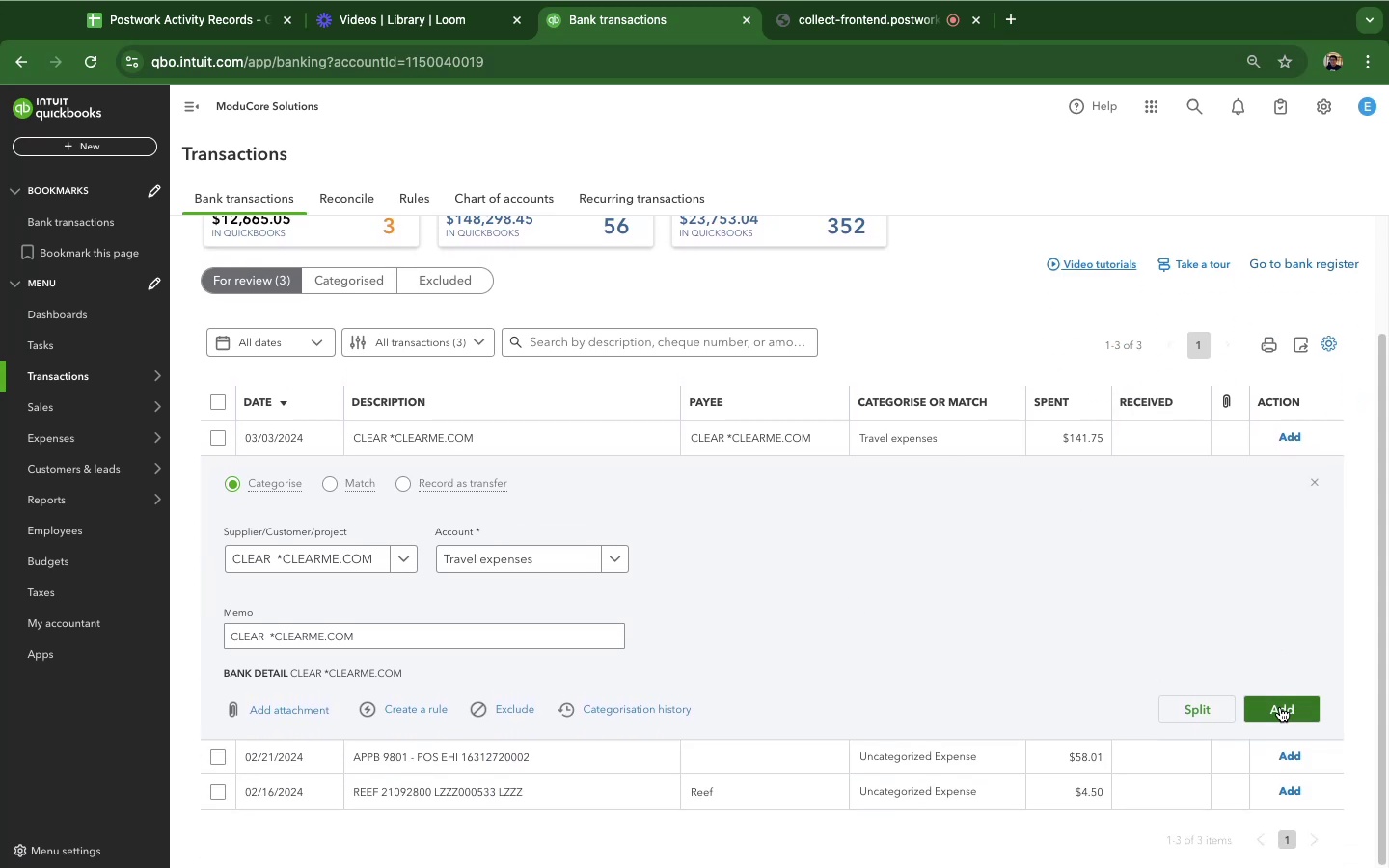 
left_click([1280, 707])
 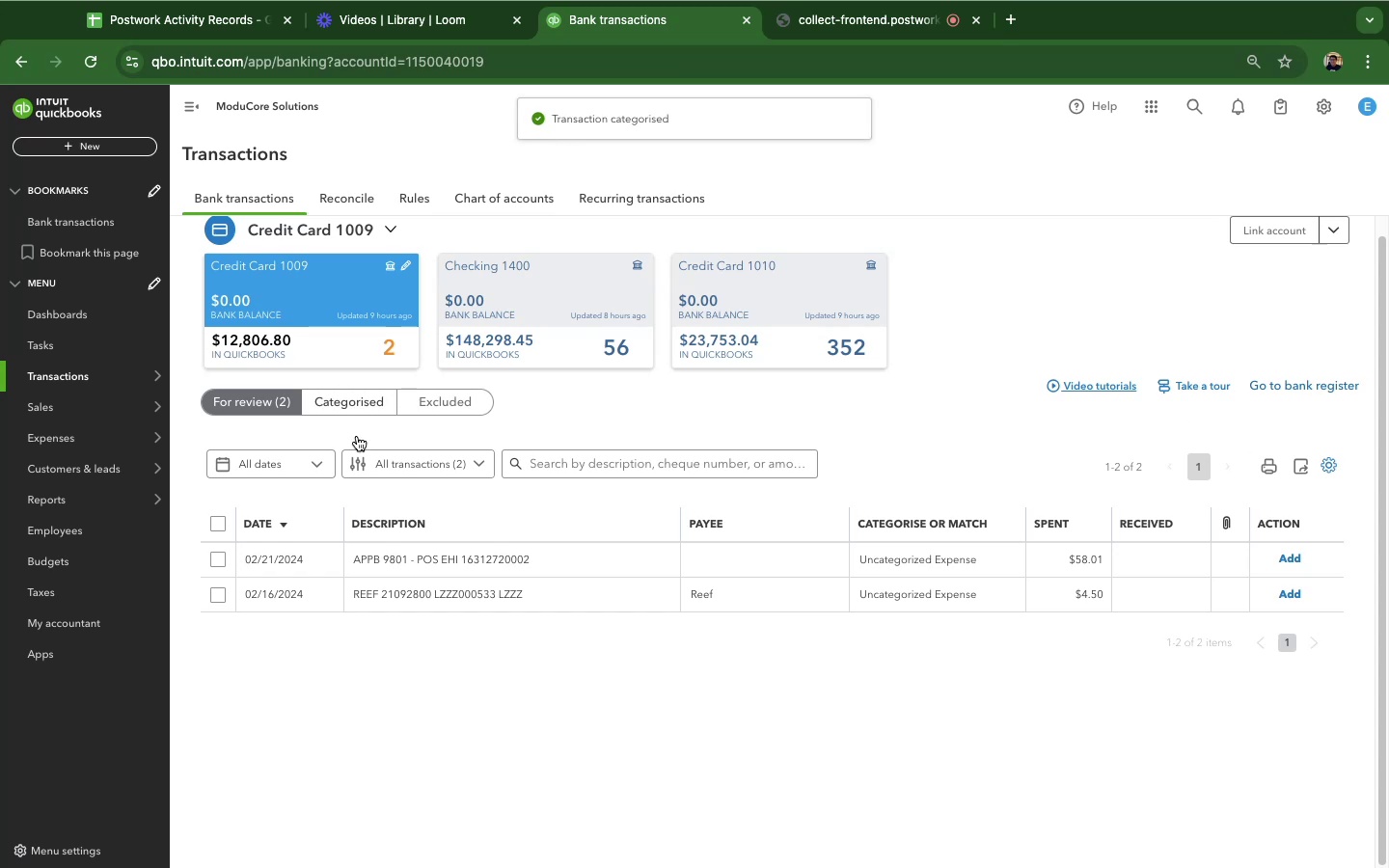 
left_click([410, 557])
 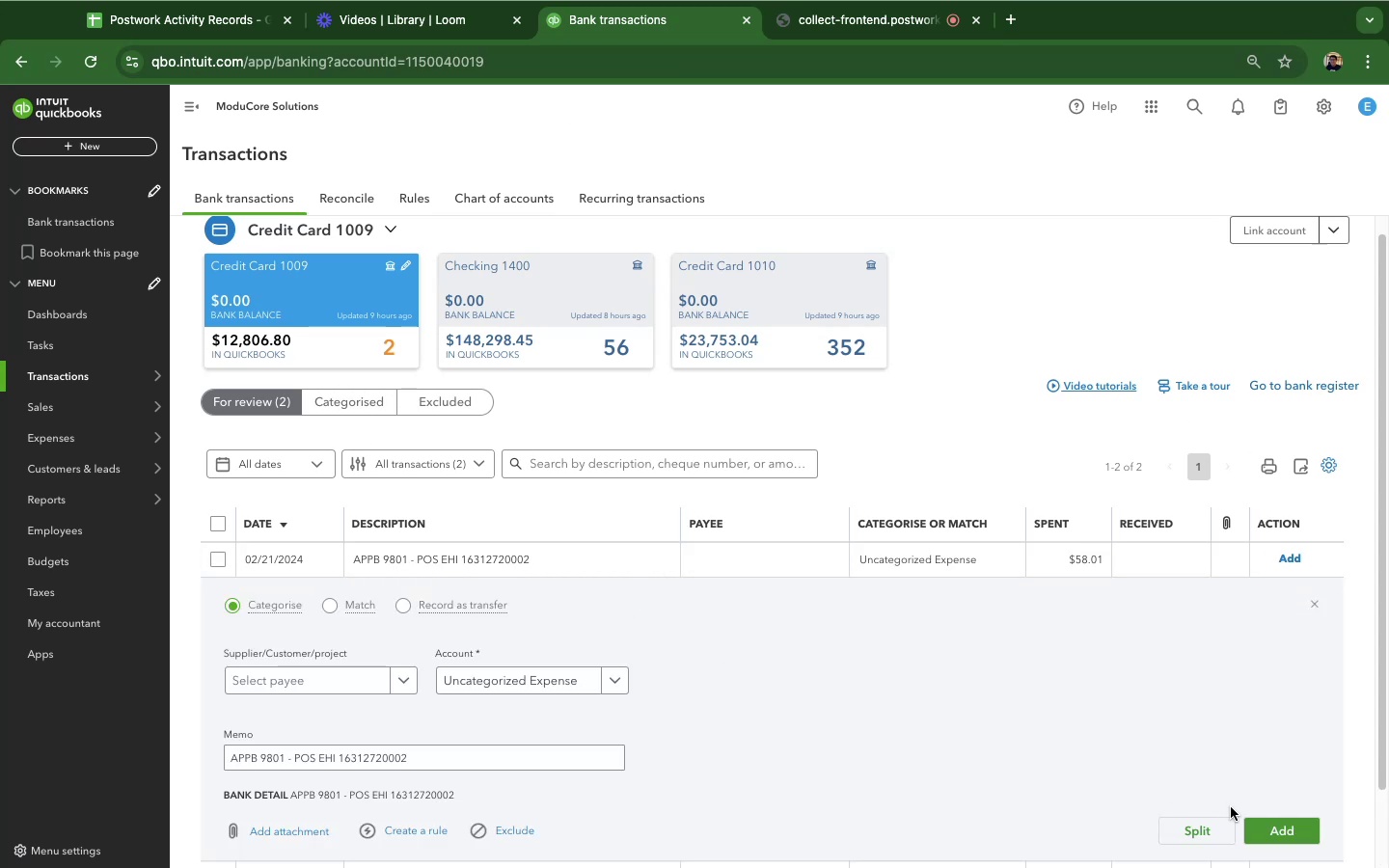 
left_click([1265, 830])
 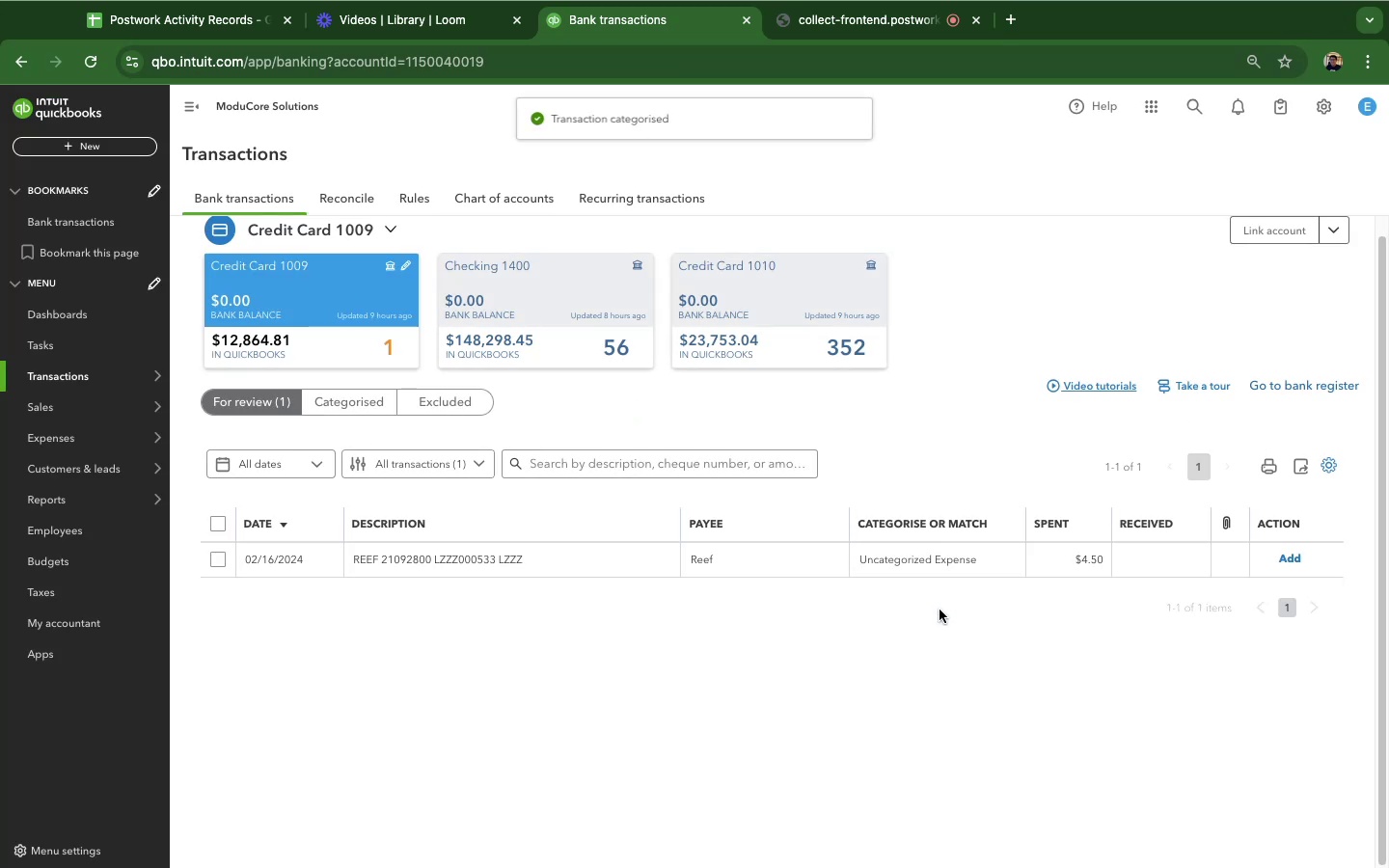 
left_click([344, 547])
 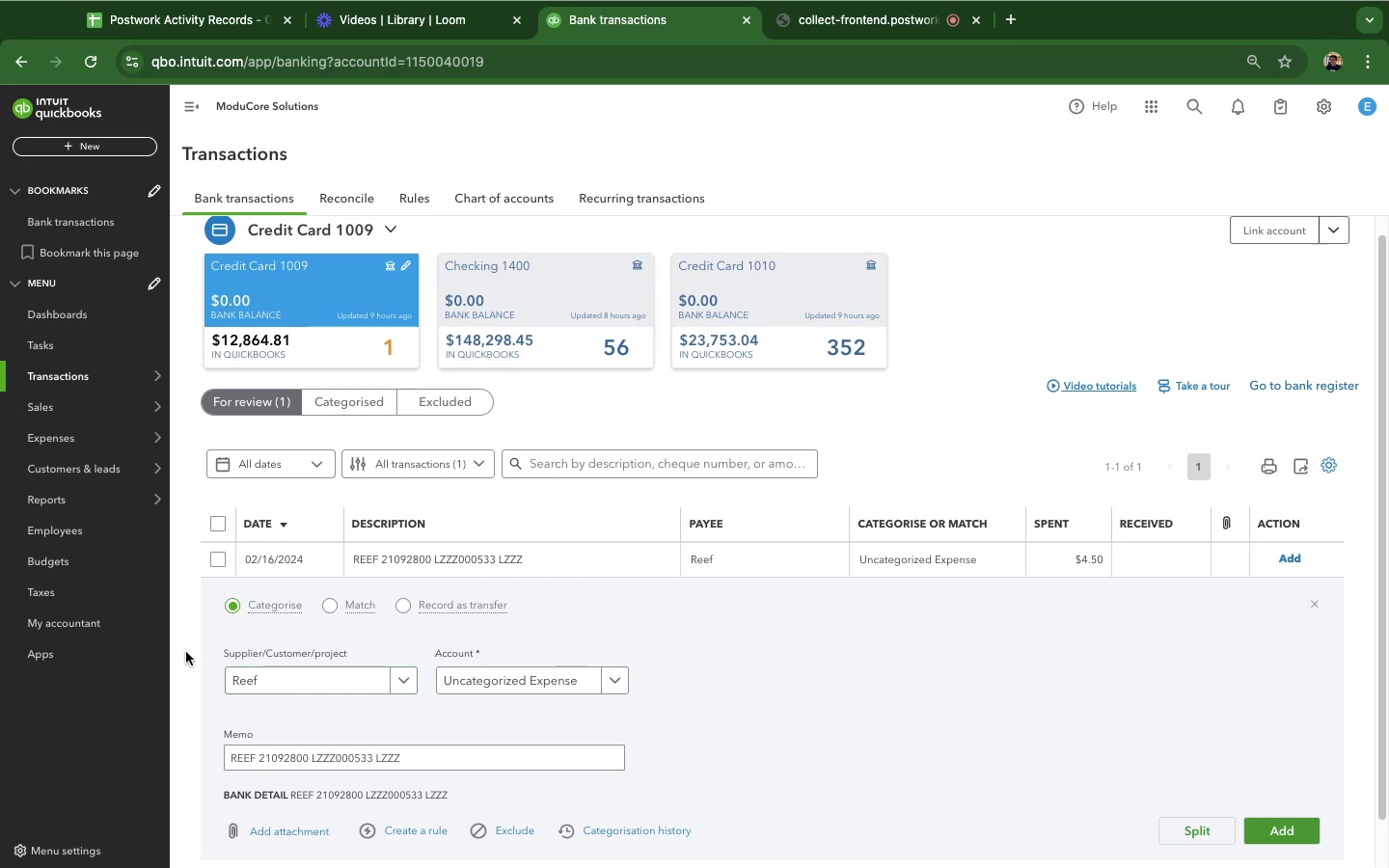 
wait(12.75)
 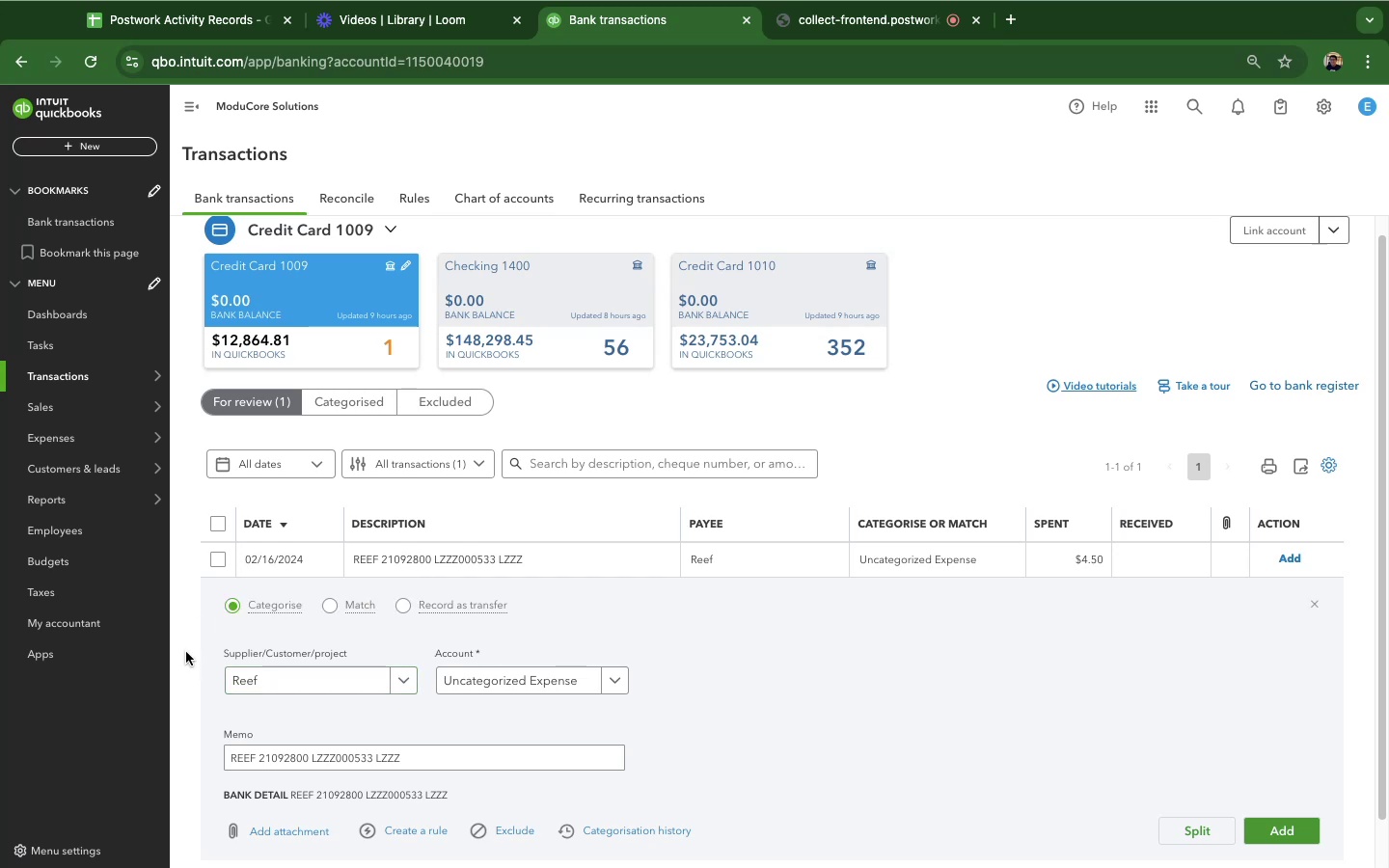 
hold_key(key=ShiftRight, duration=0.38)
 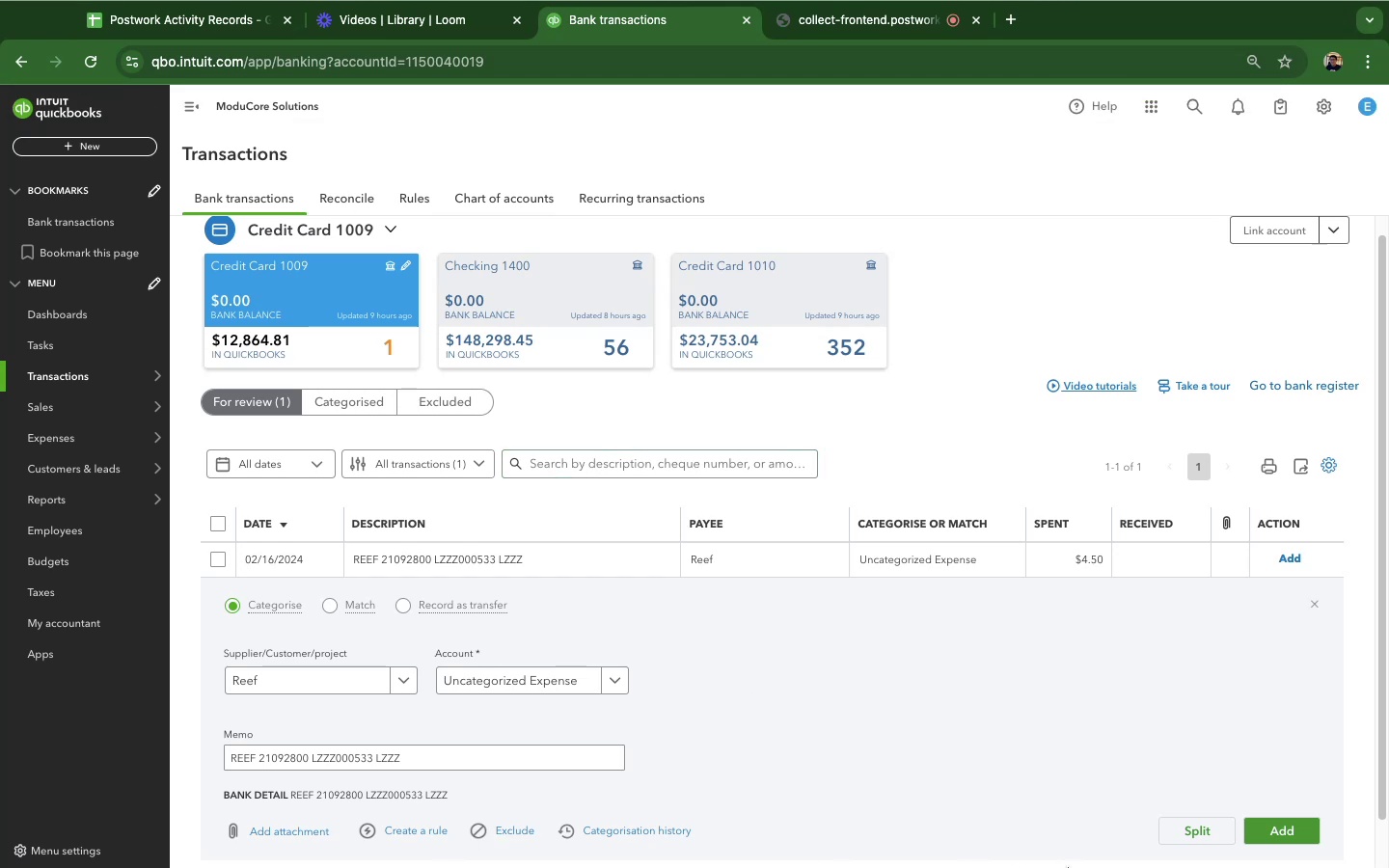 
wait(7.91)
 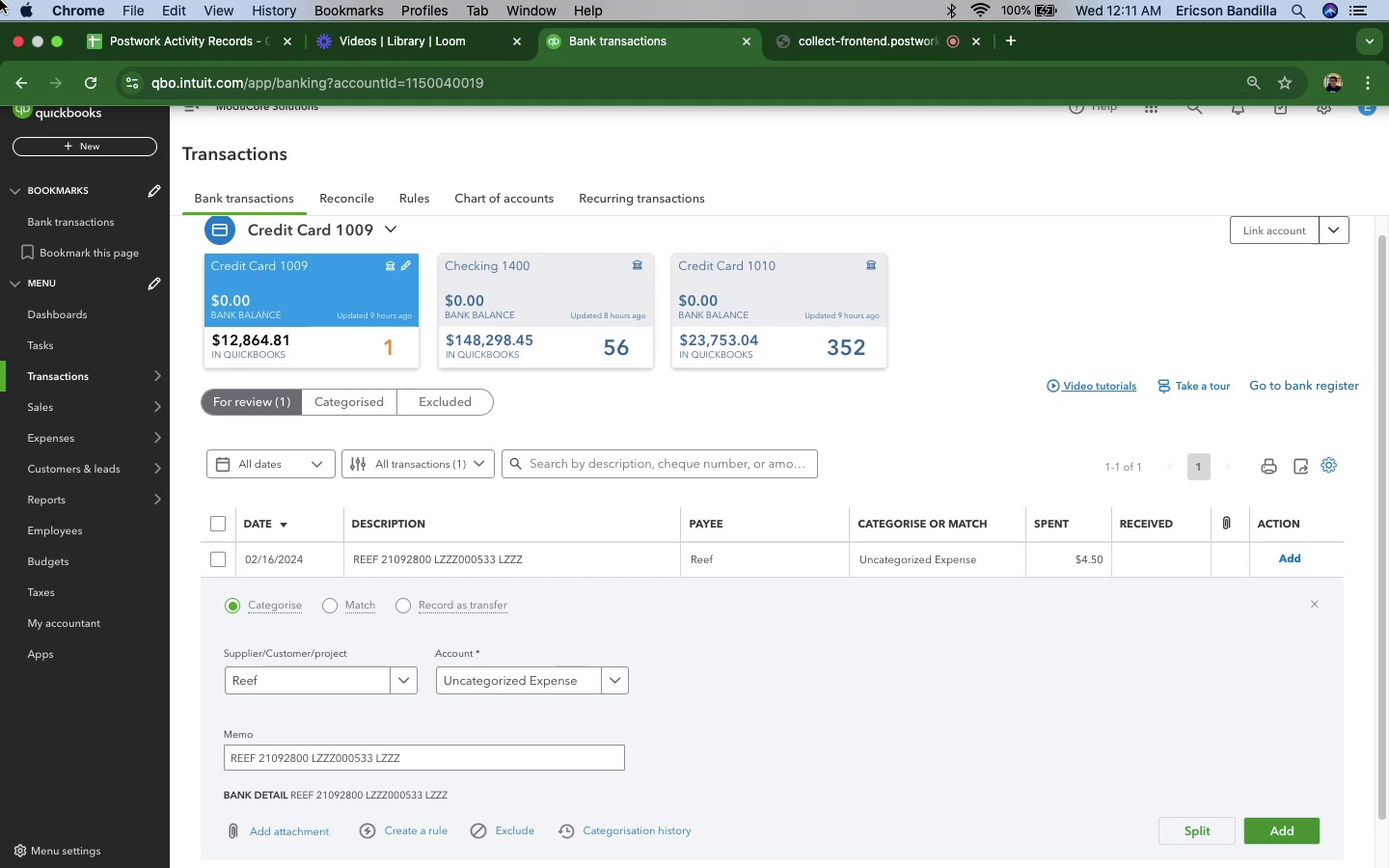 
left_click([1275, 833])
 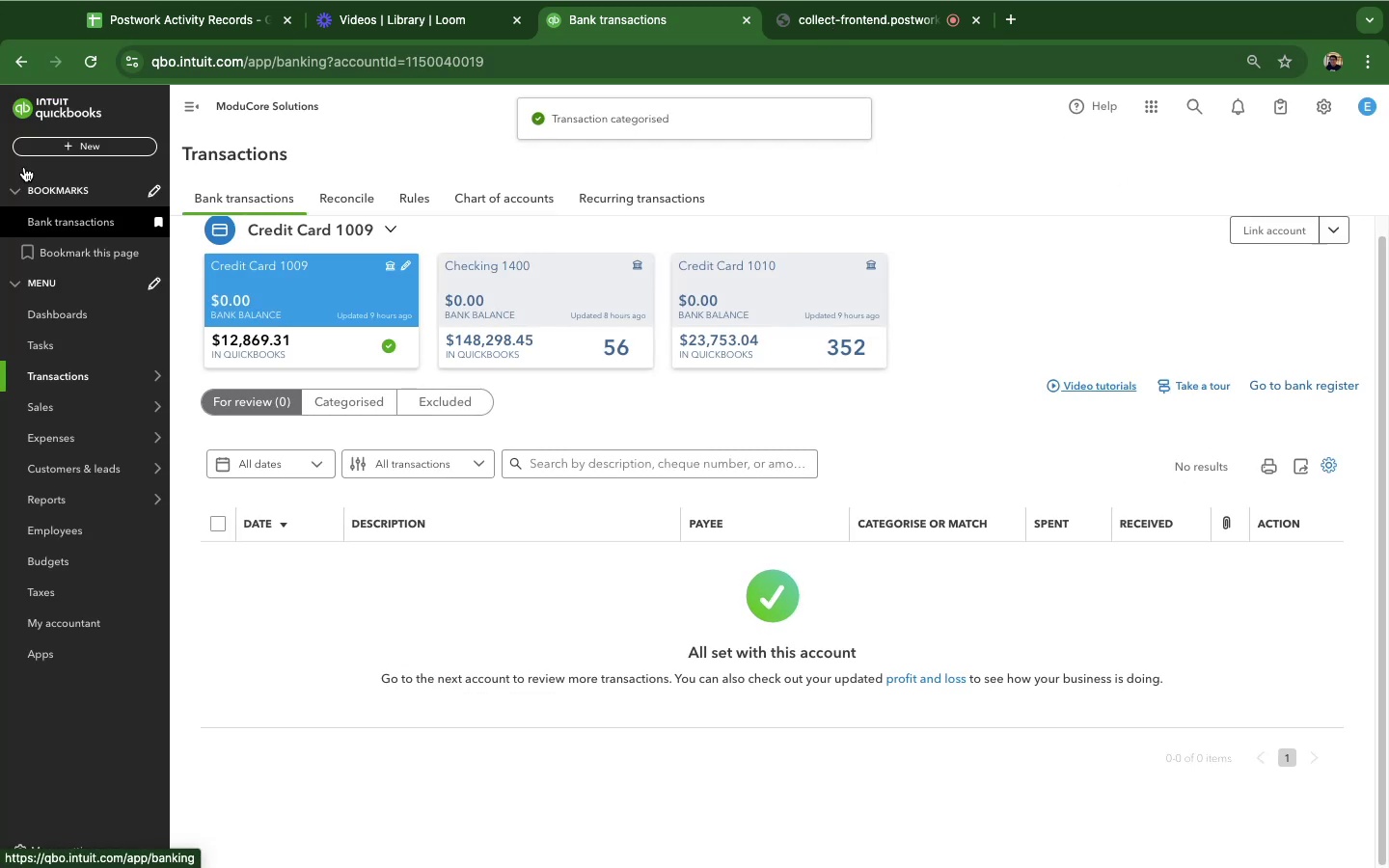 
left_click([91, 66])
 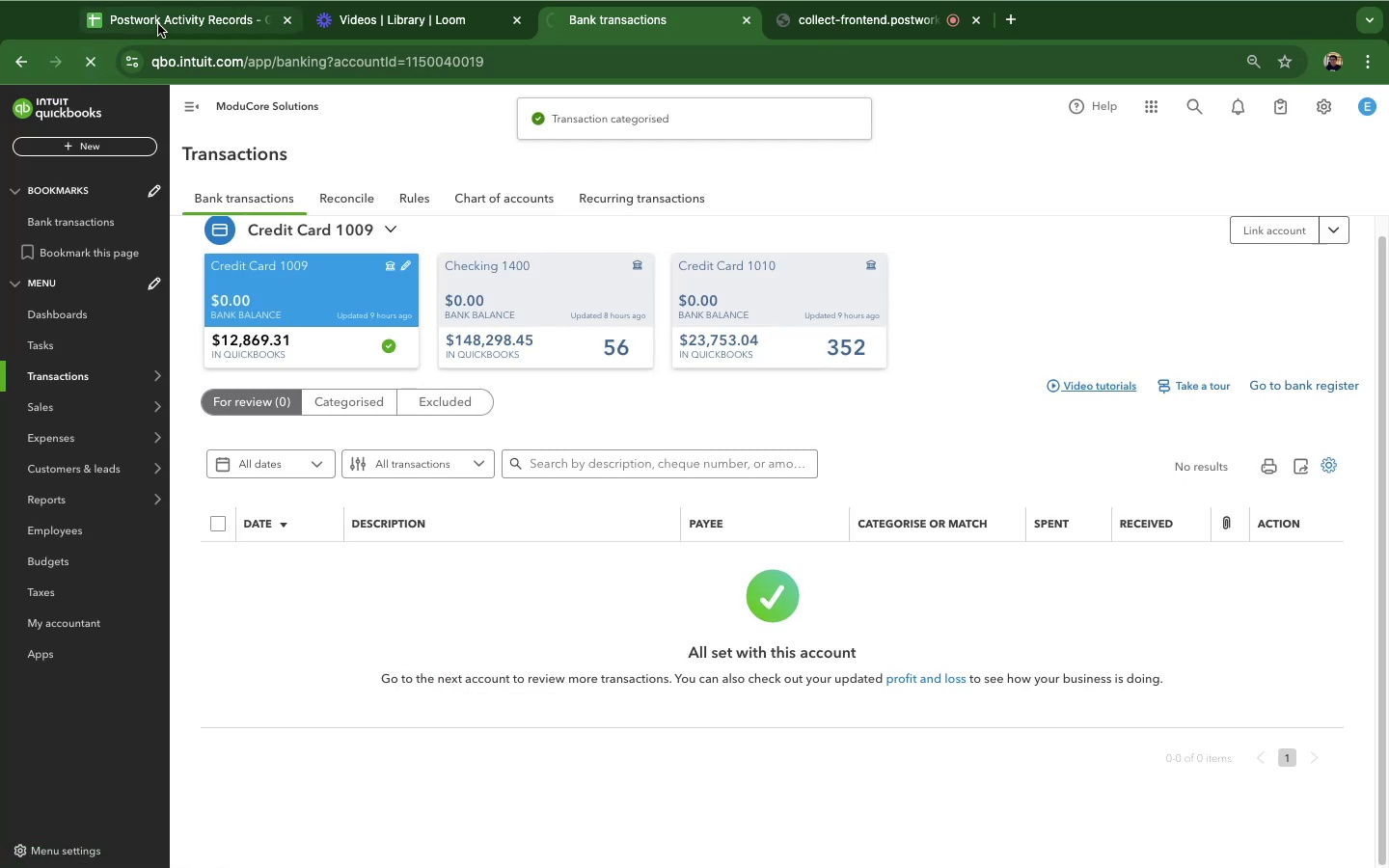 
left_click([158, 24])
 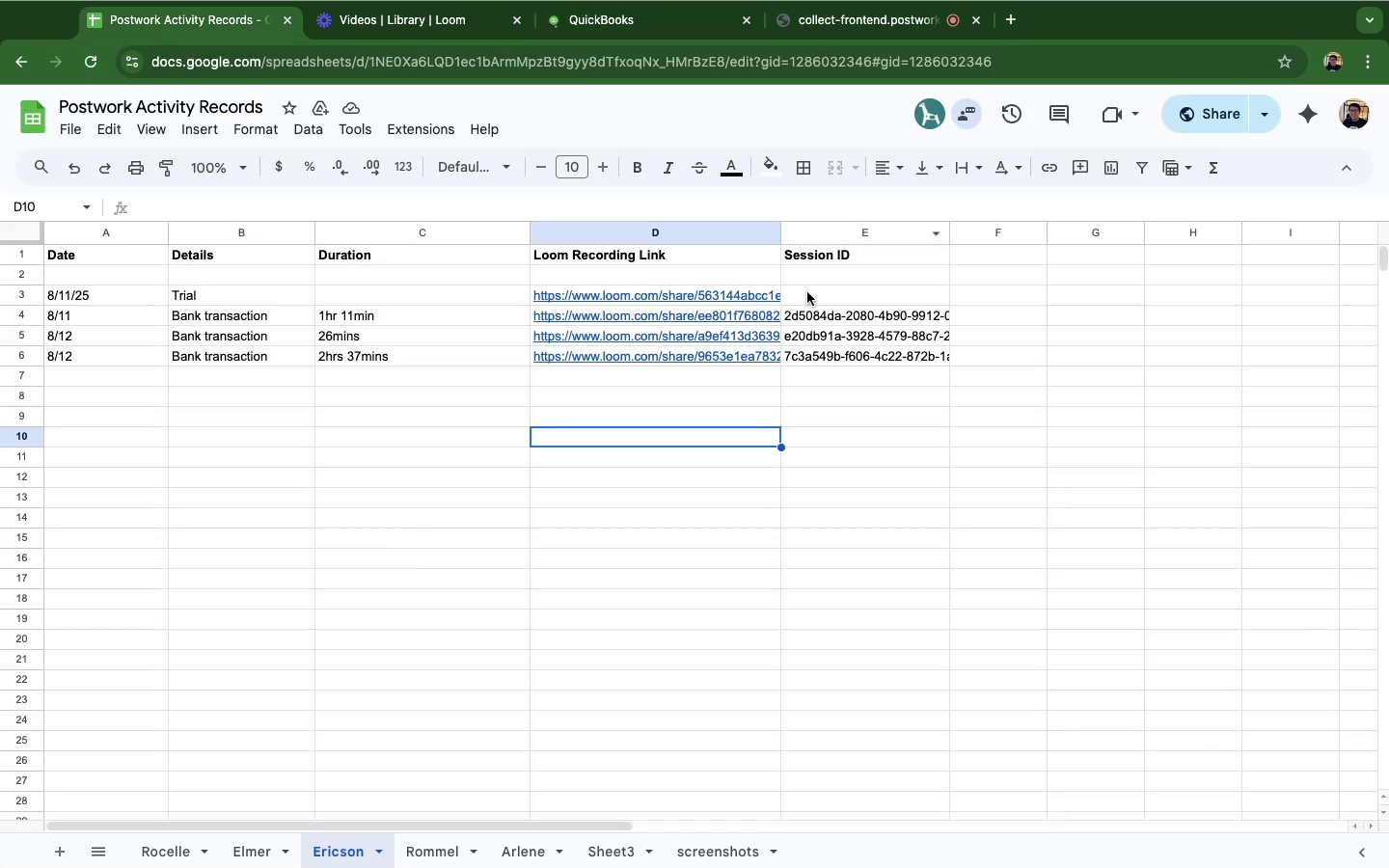 
left_click([923, 119])
 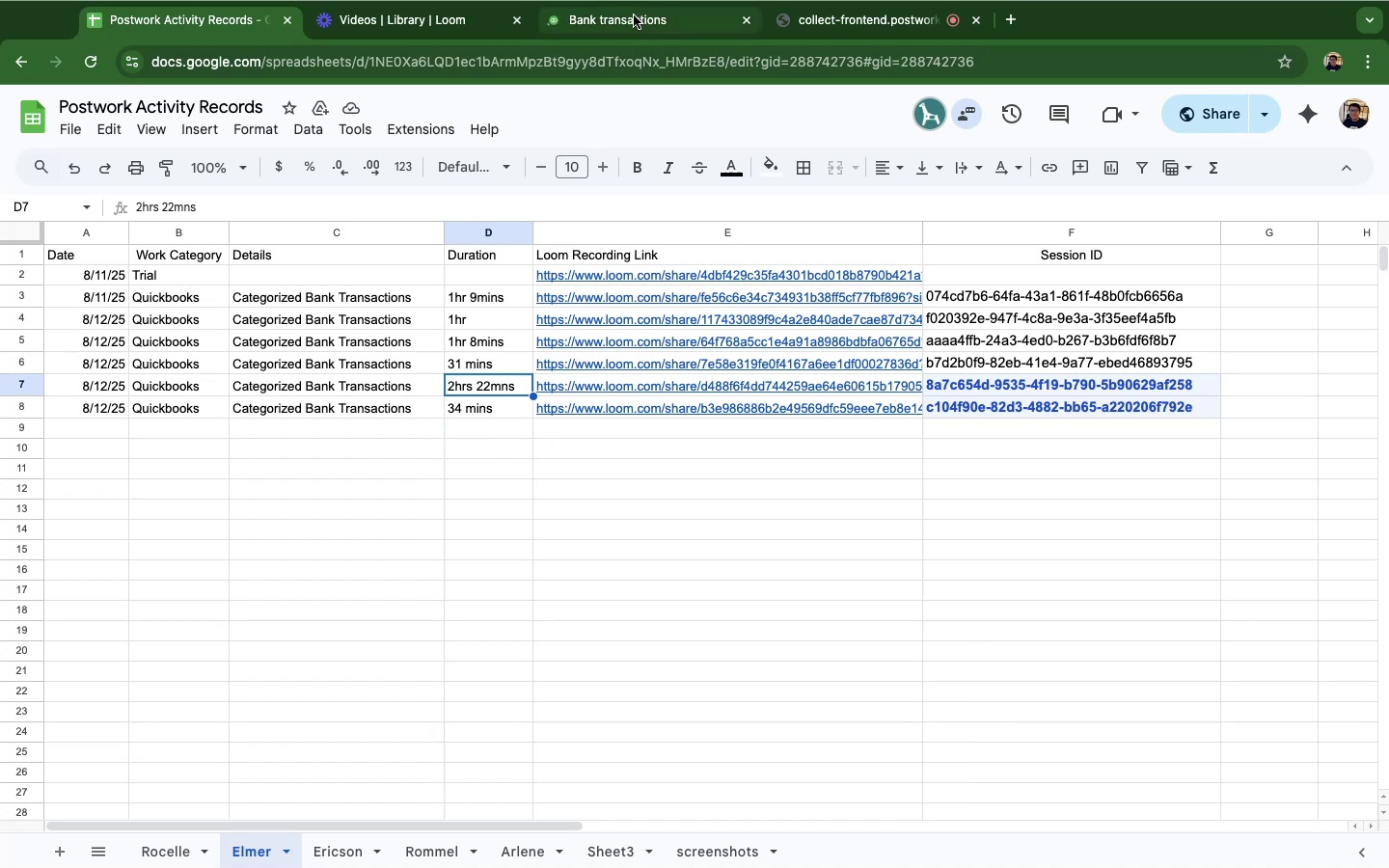 
wait(13.65)
 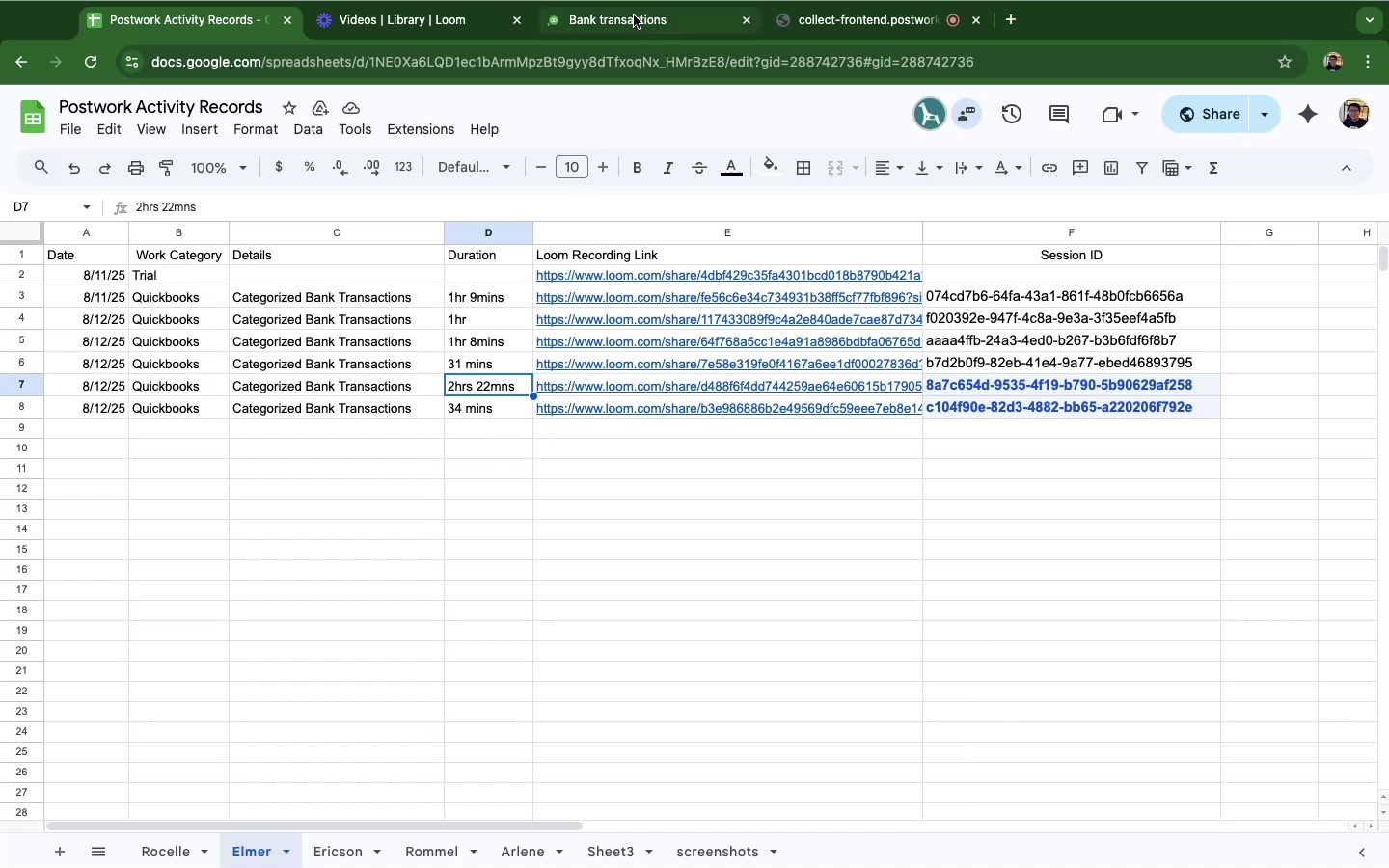 
left_click([159, 855])
 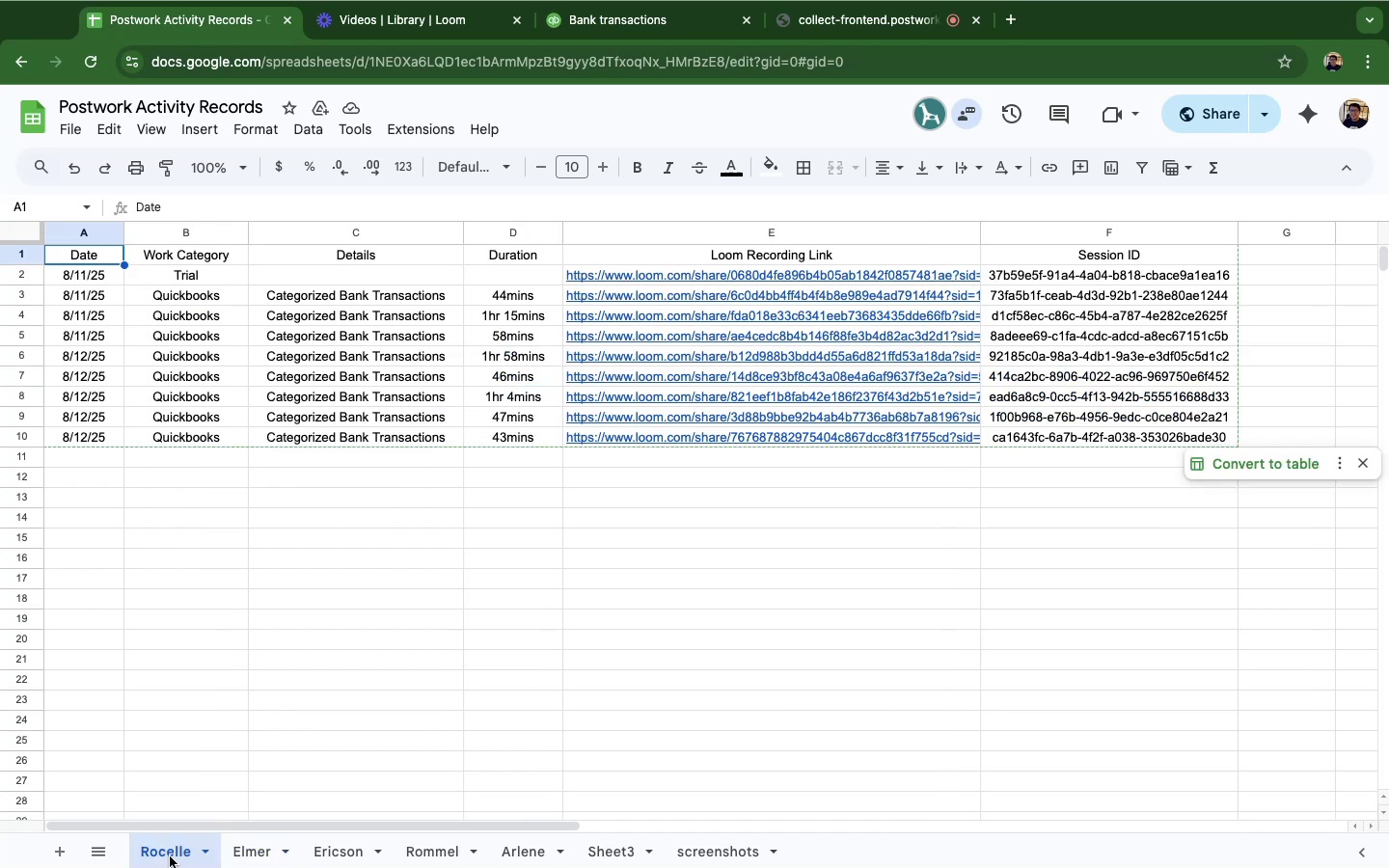 
wait(5.78)
 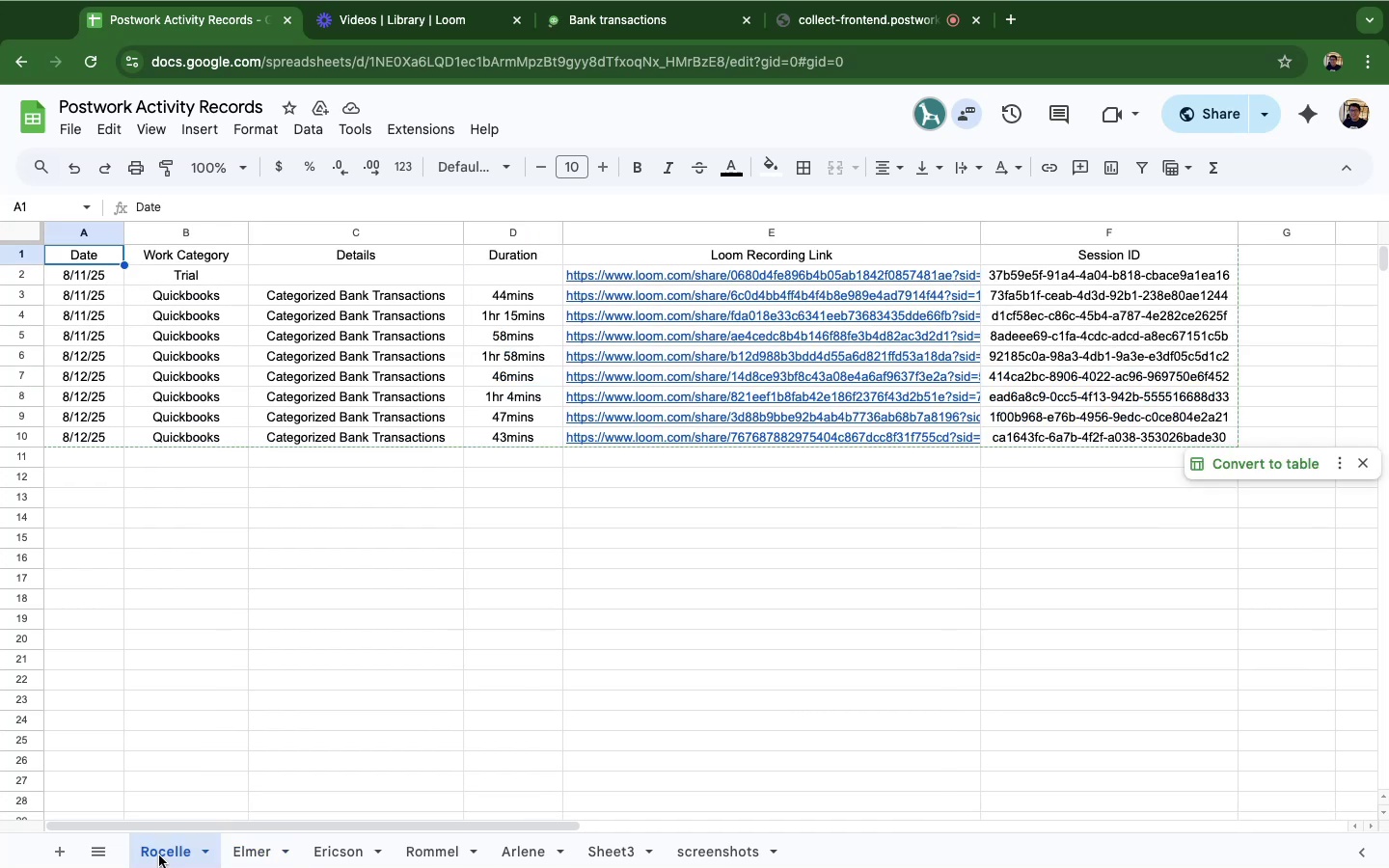 
left_click([259, 854])
 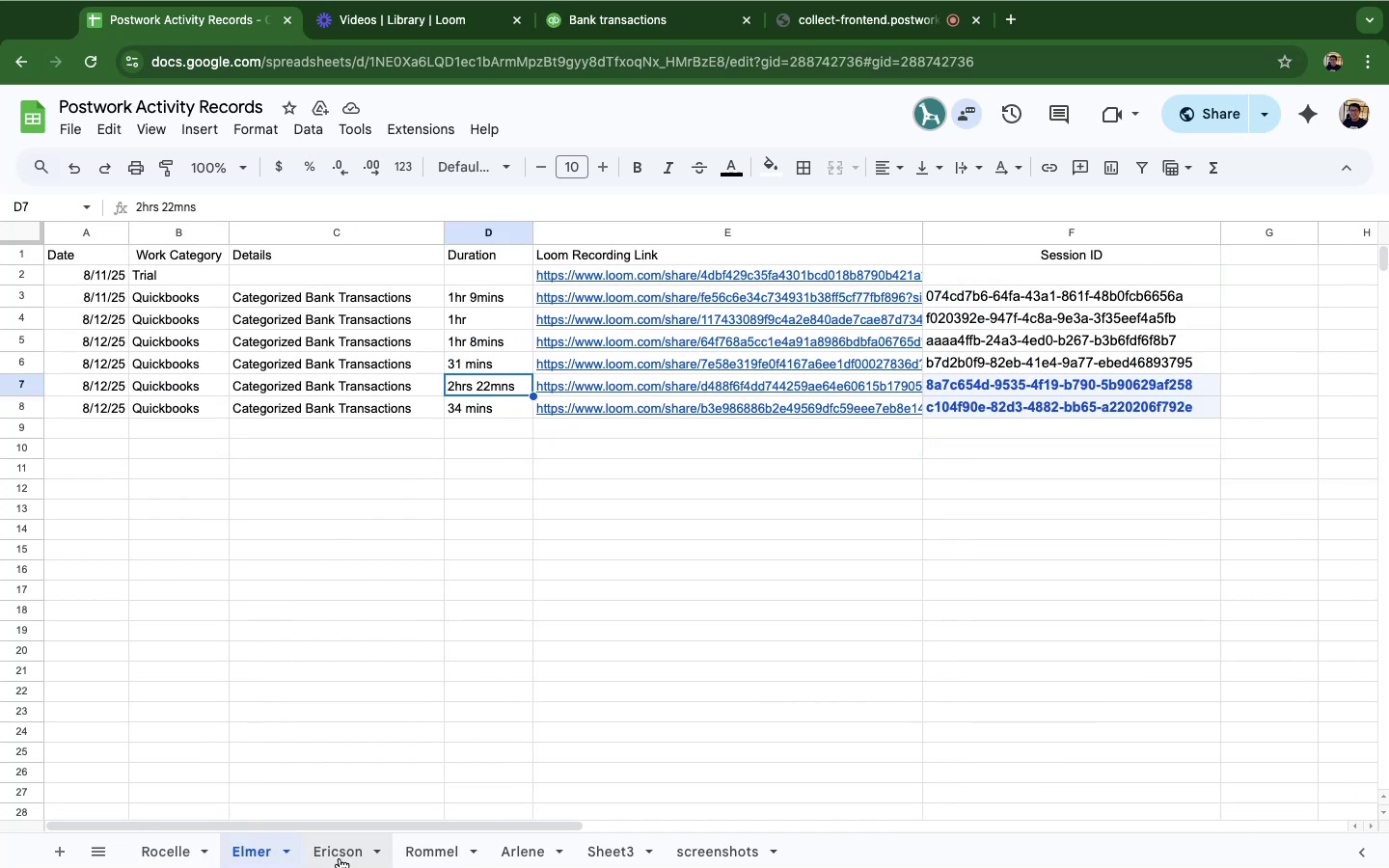 
left_click([340, 858])
 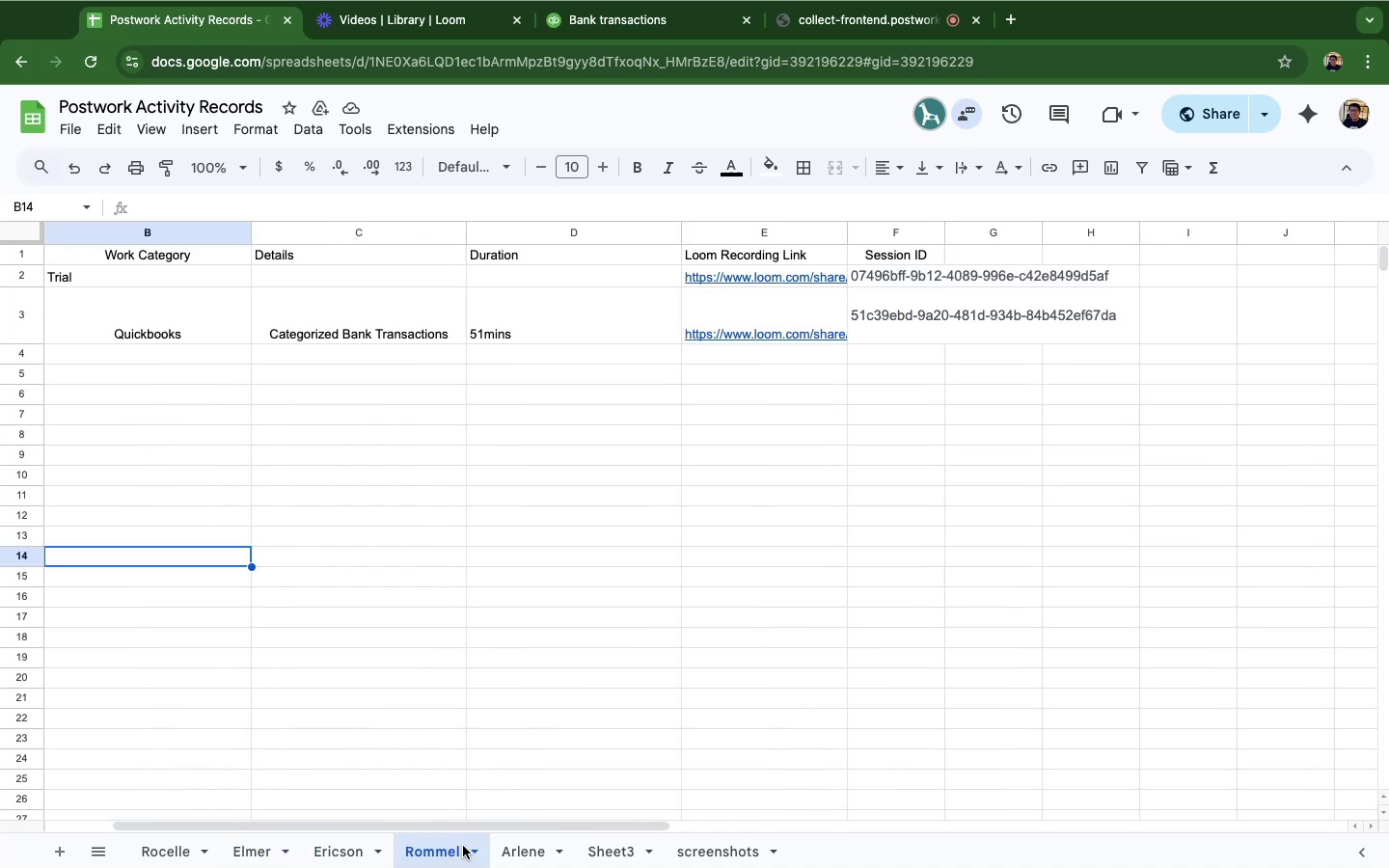 
wait(10.3)
 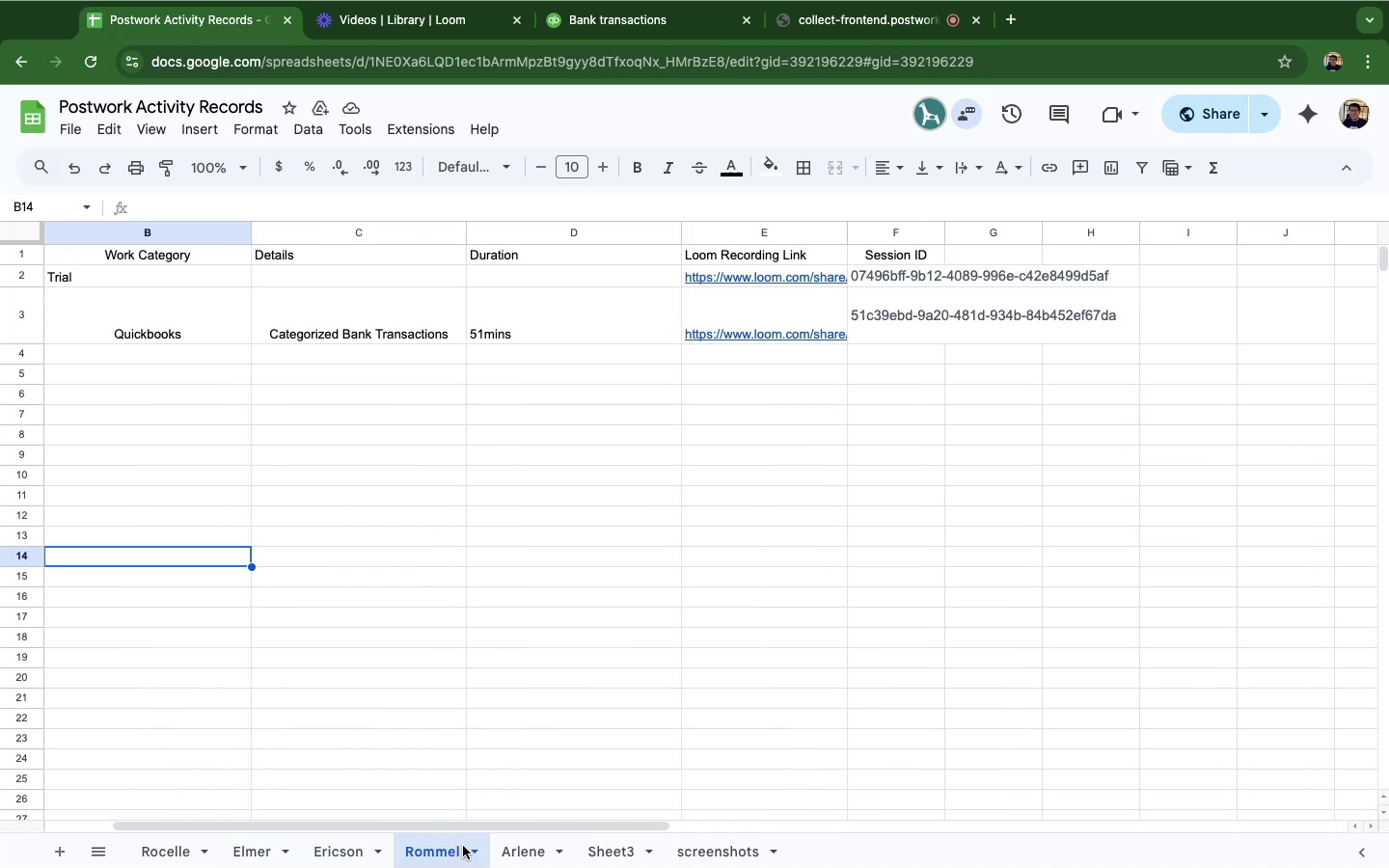 
left_click([448, 847])
 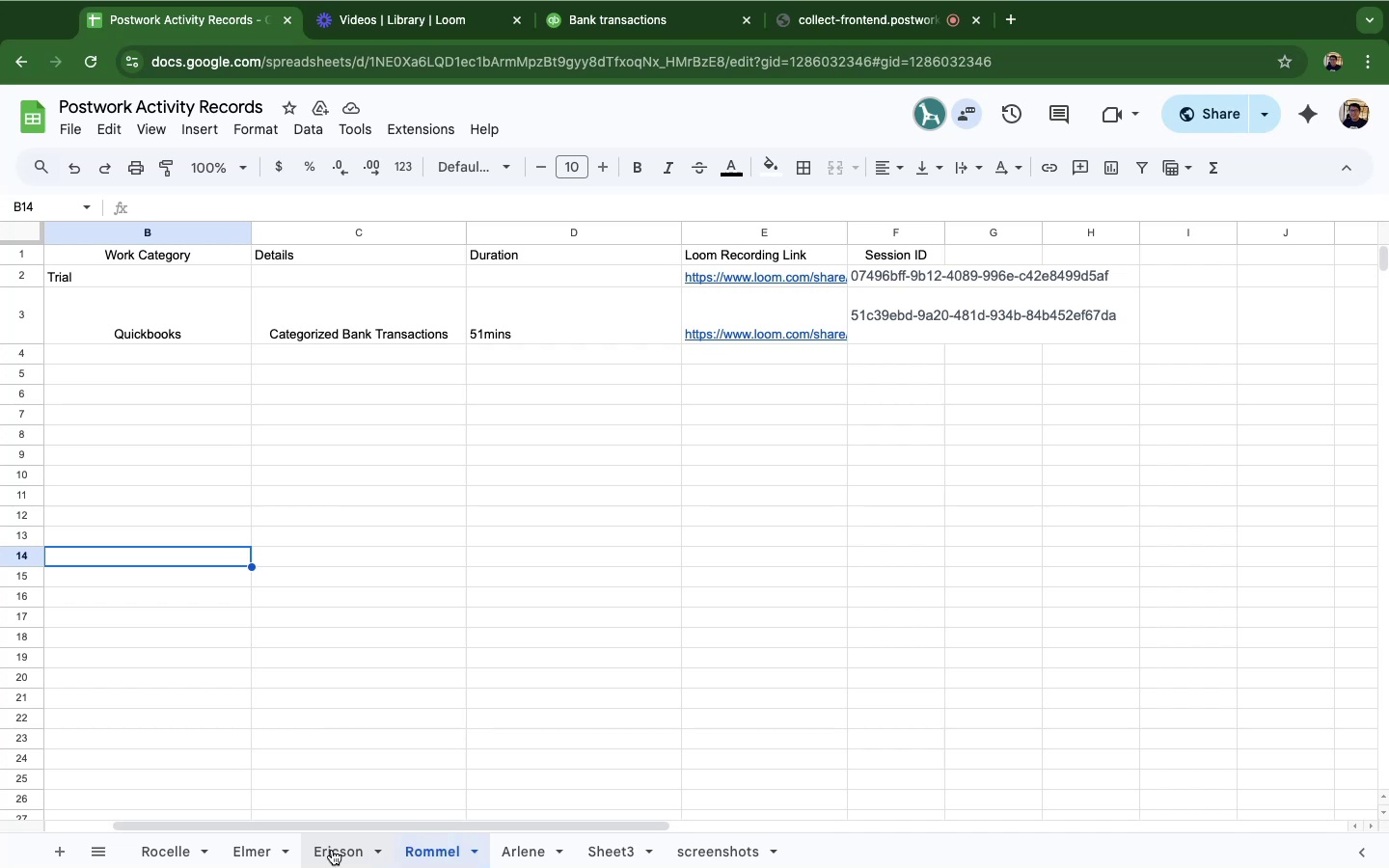 
left_click([332, 850])
 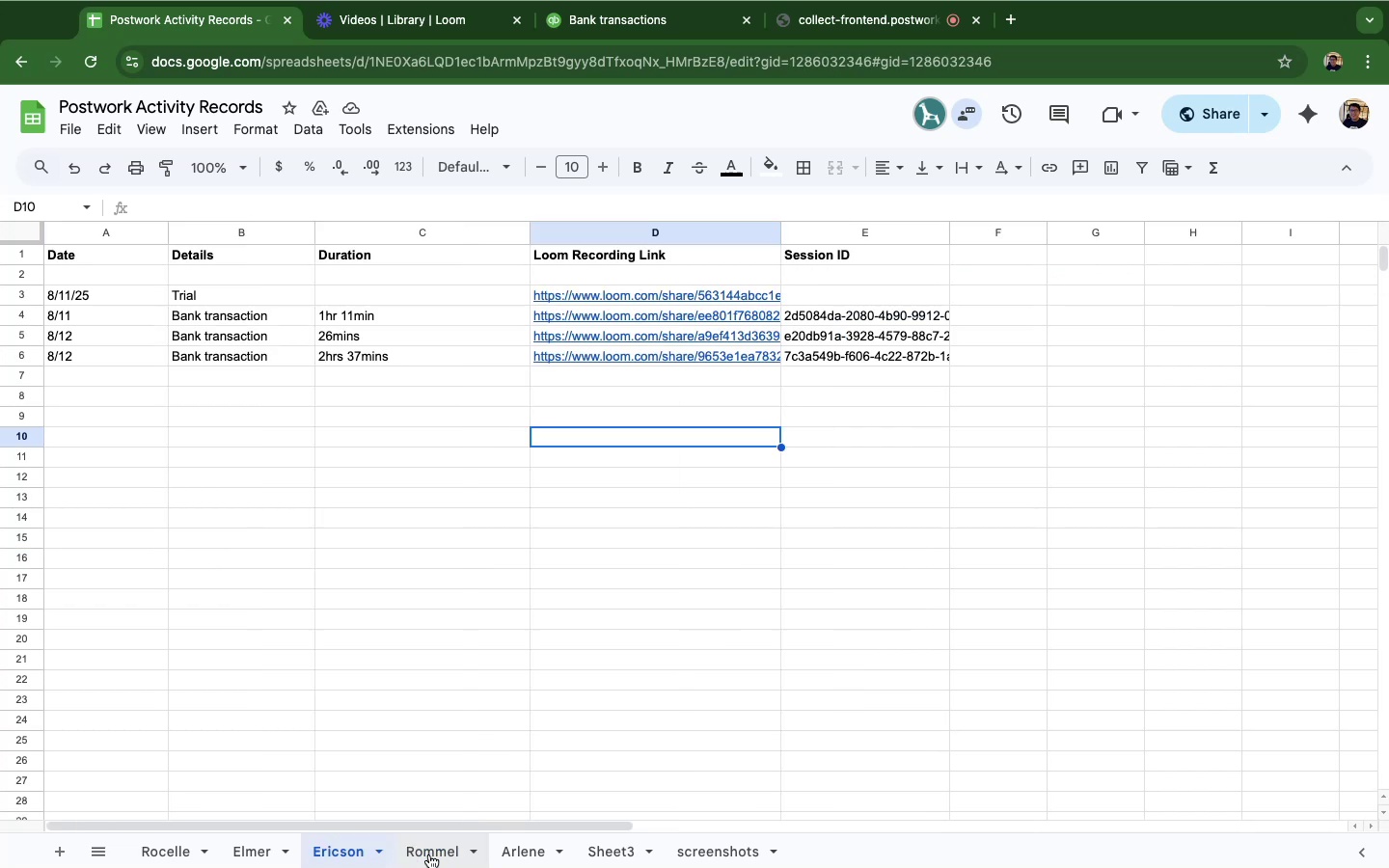 
left_click([429, 854])
 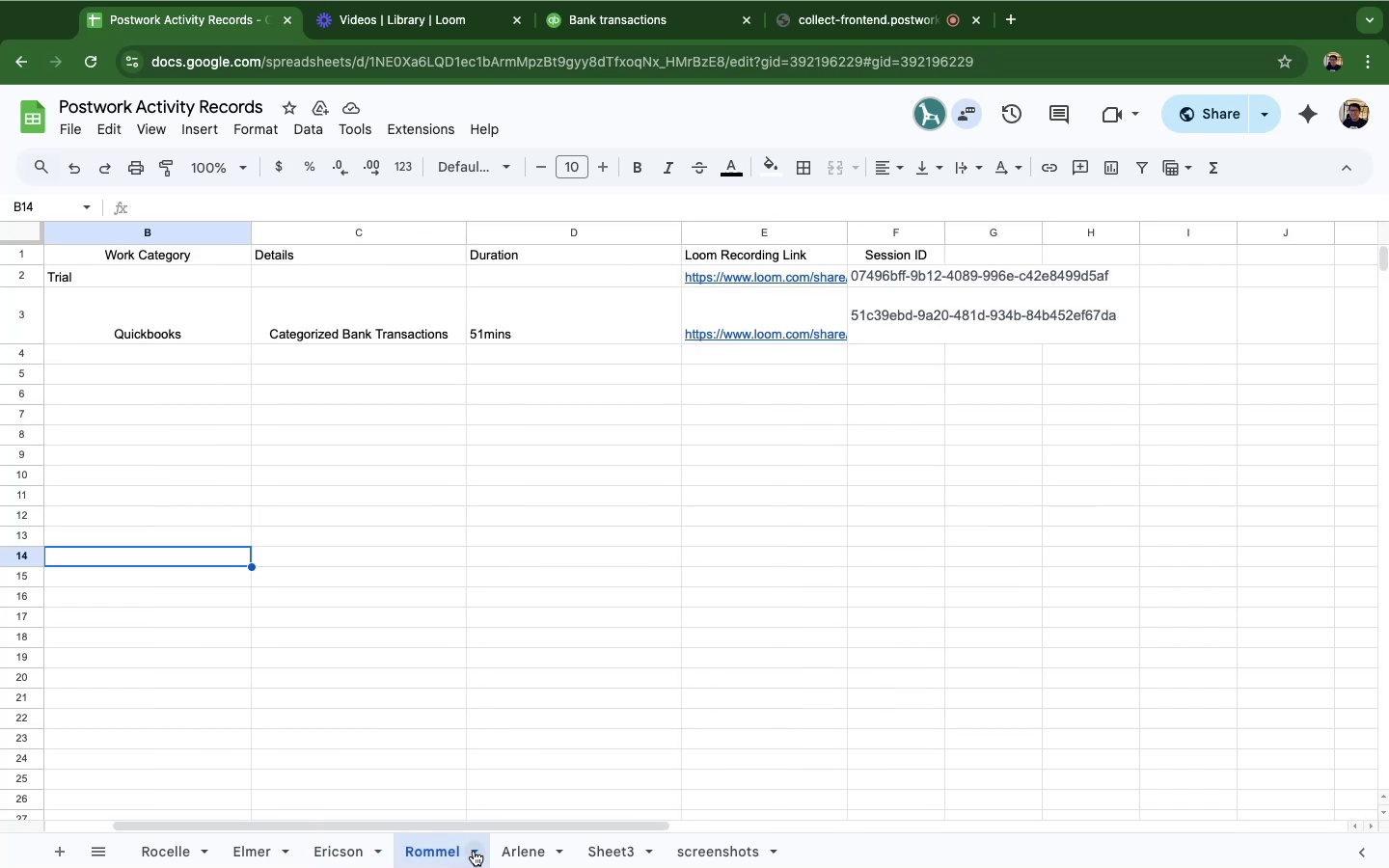 
left_click([510, 853])
 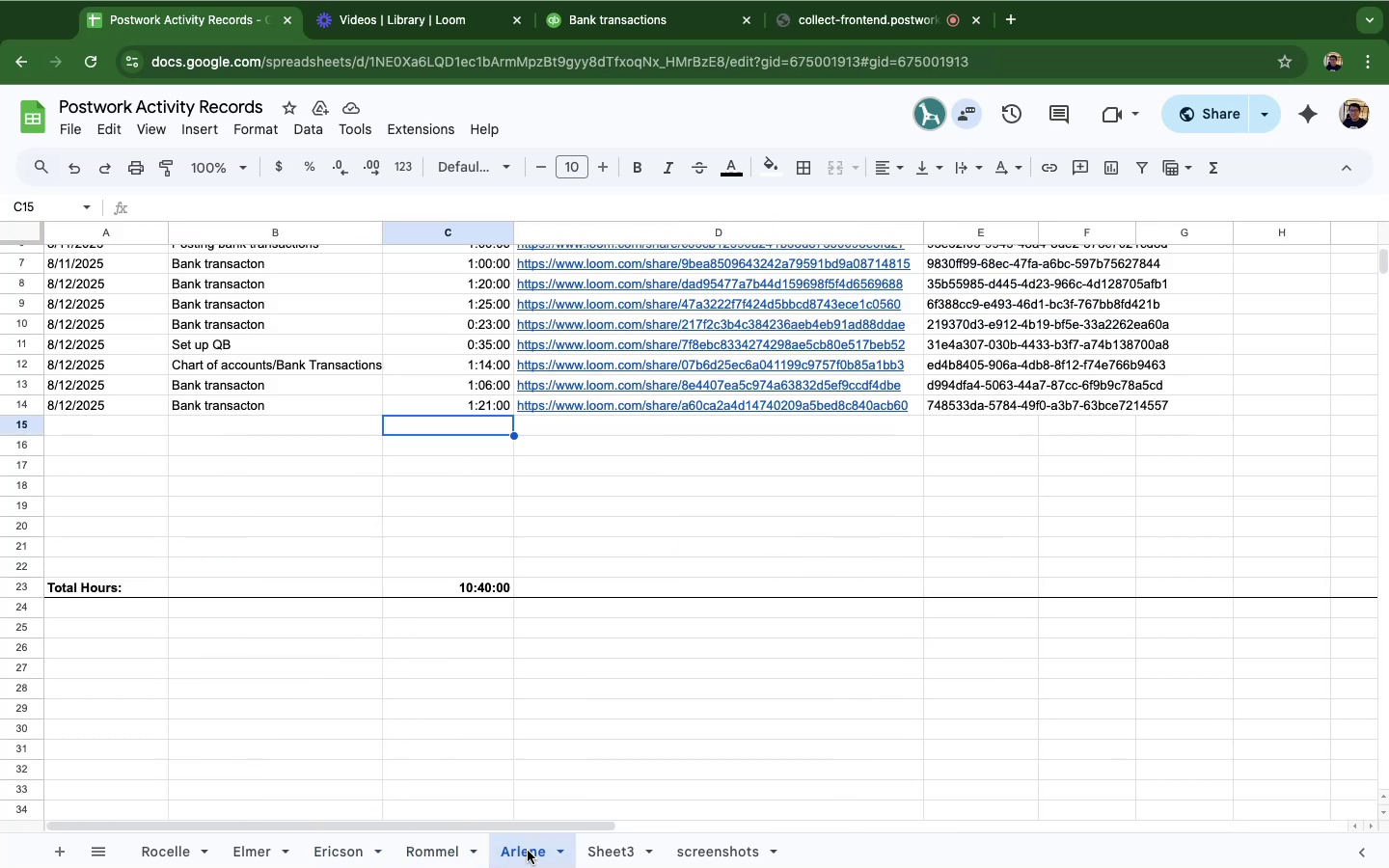 
scroll: coordinate [566, 607], scroll_direction: up, amount: 7.0
 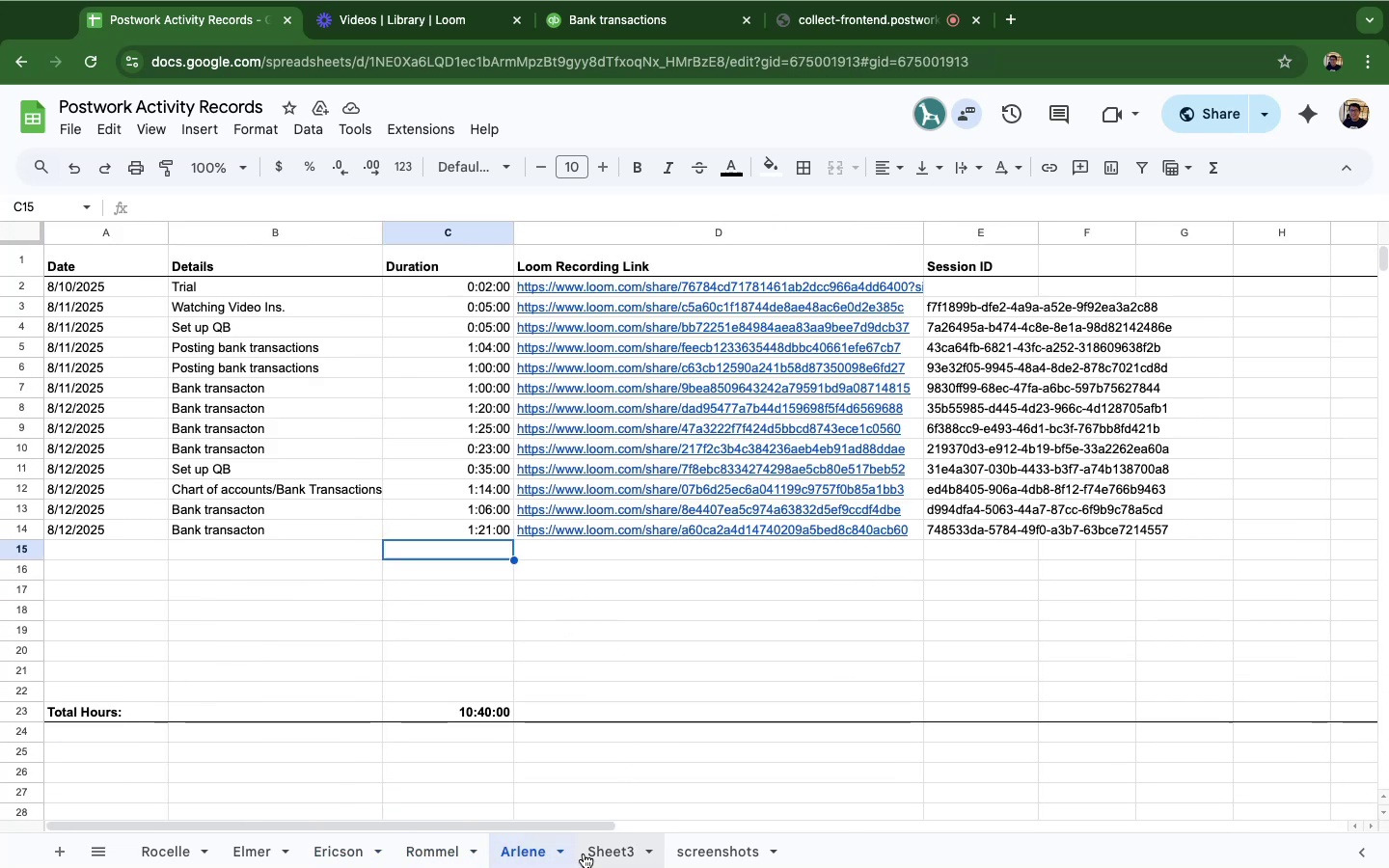 
left_click([604, 852])
 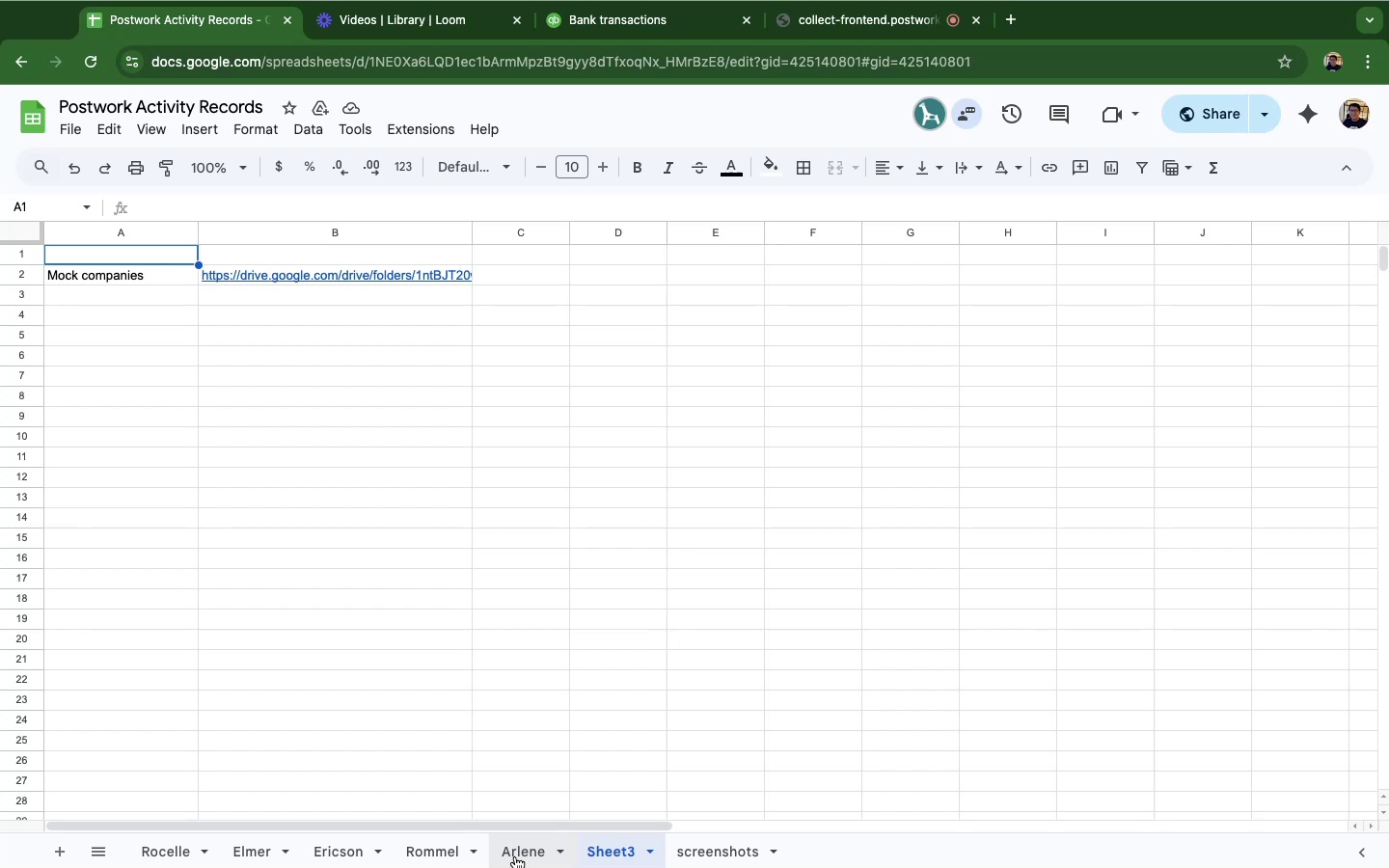 
double_click([450, 855])
 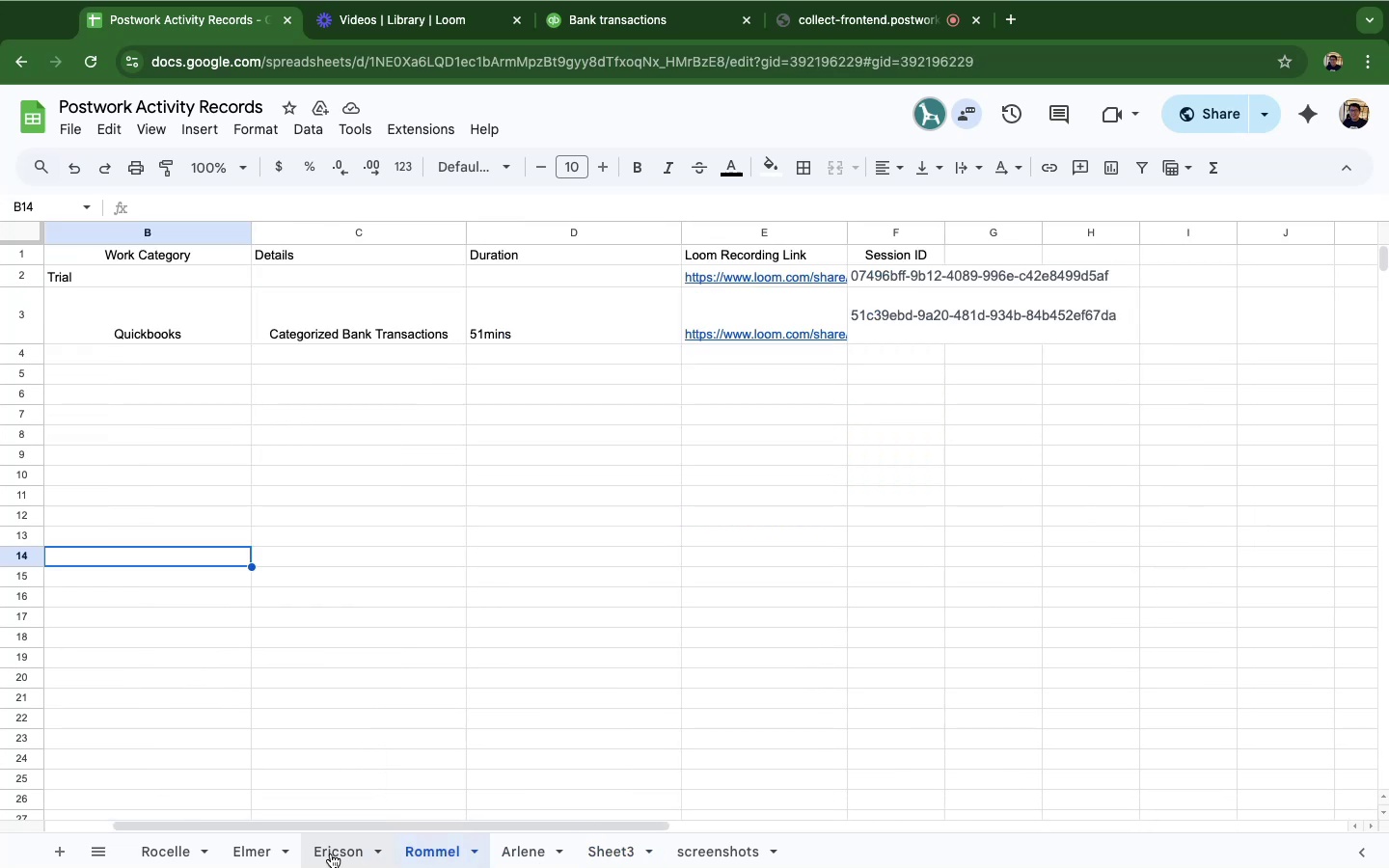 
left_click([331, 854])
 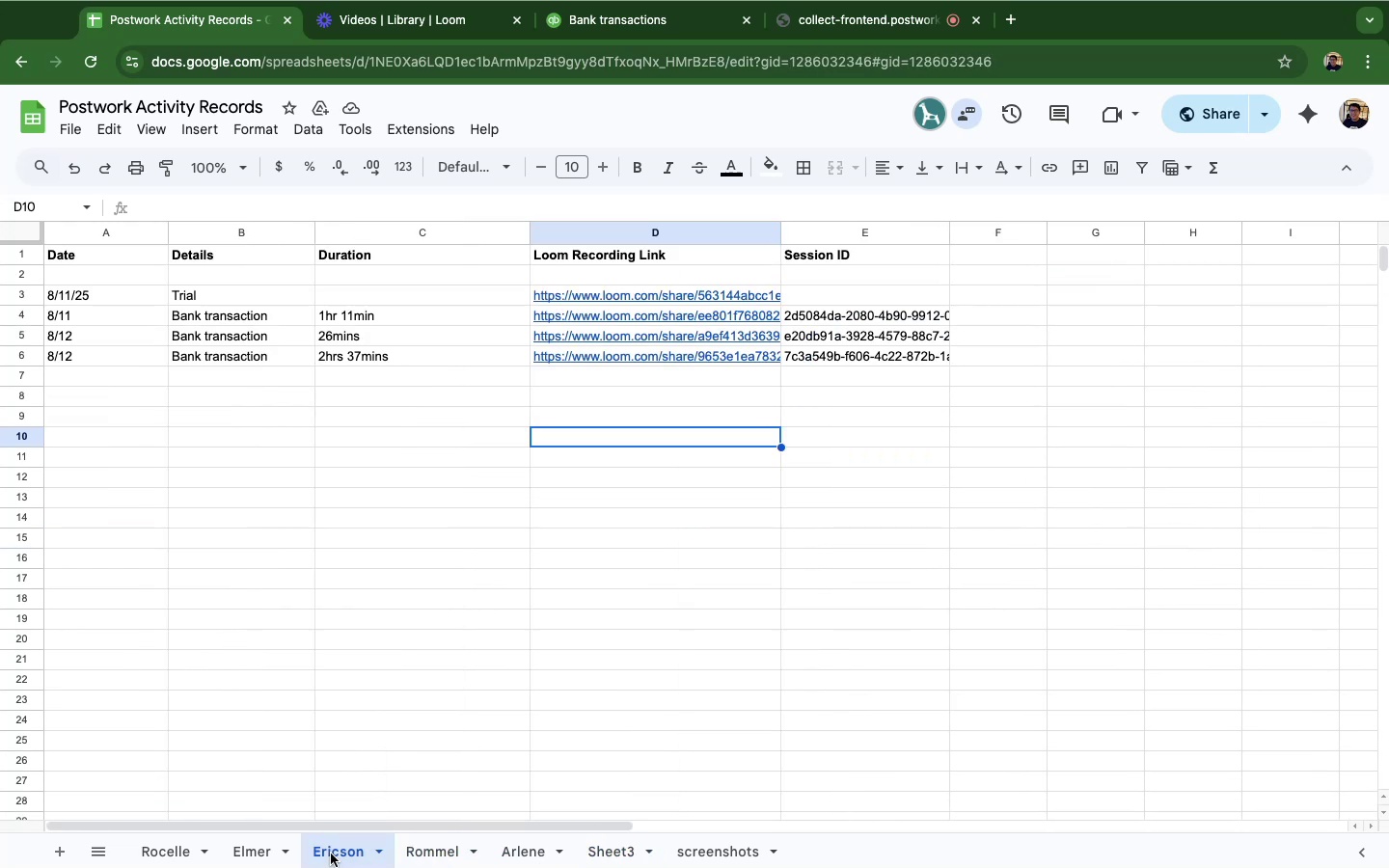 
wait(6.7)
 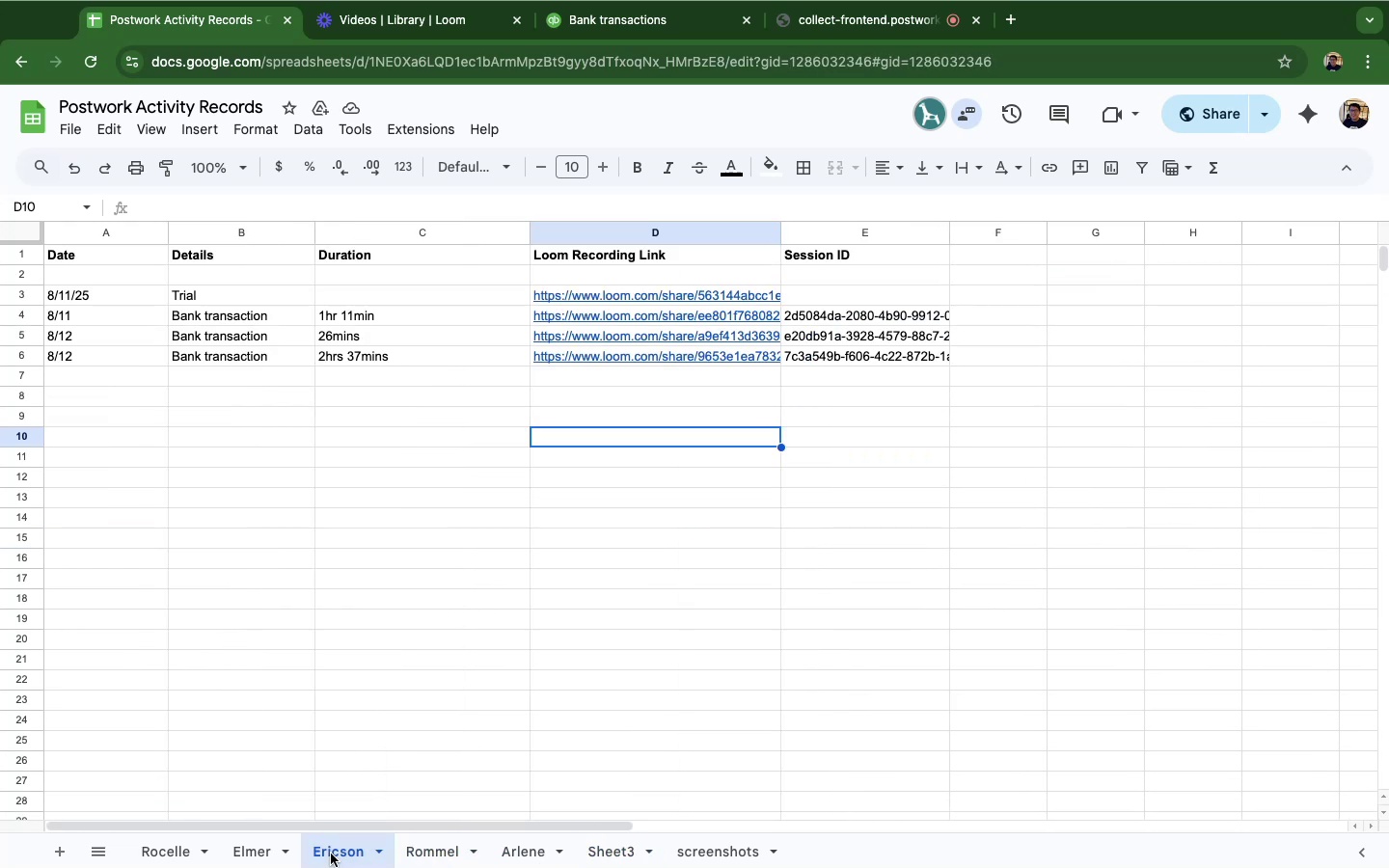 
double_click([557, 0])
 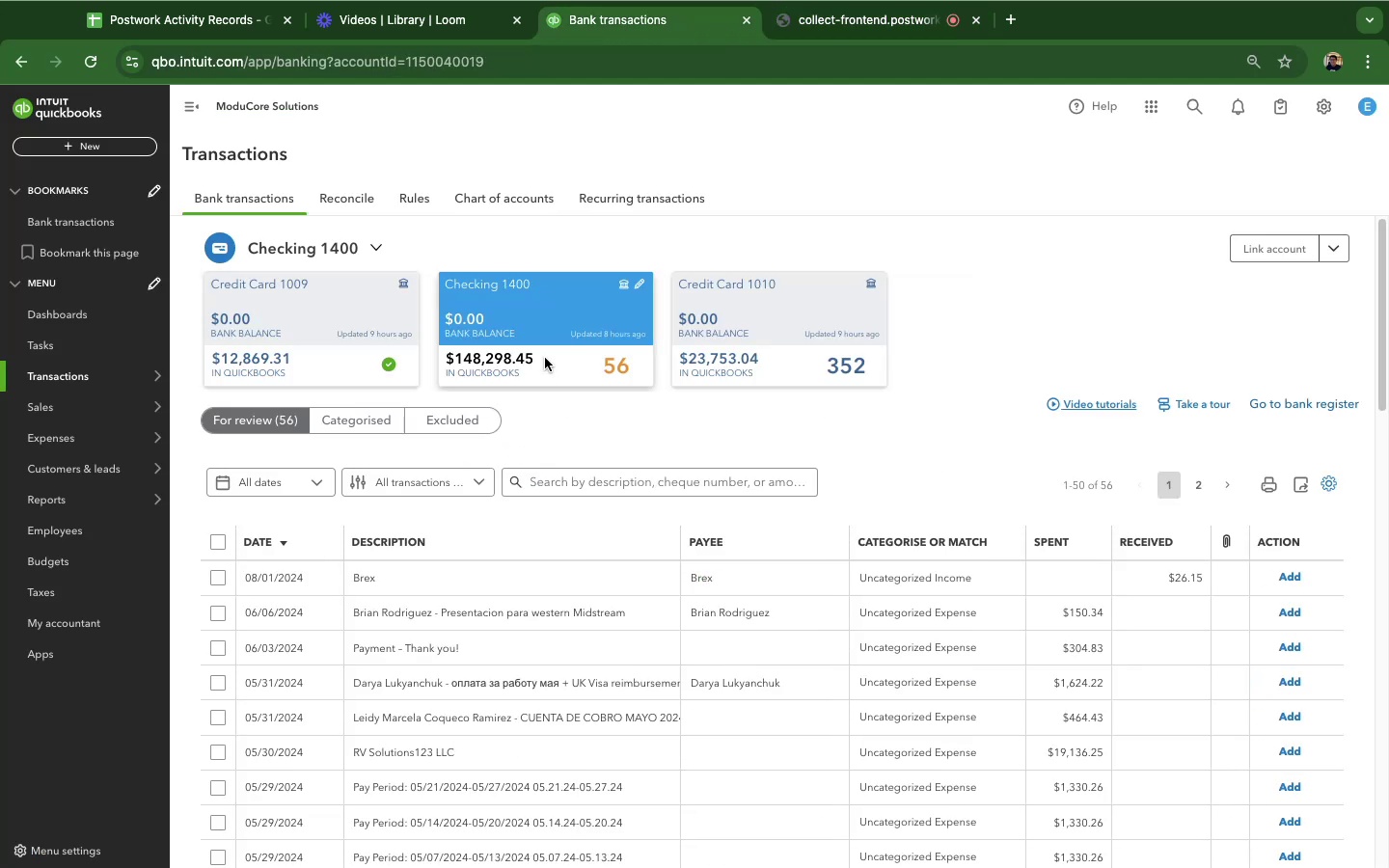 
left_click([90, 68])
 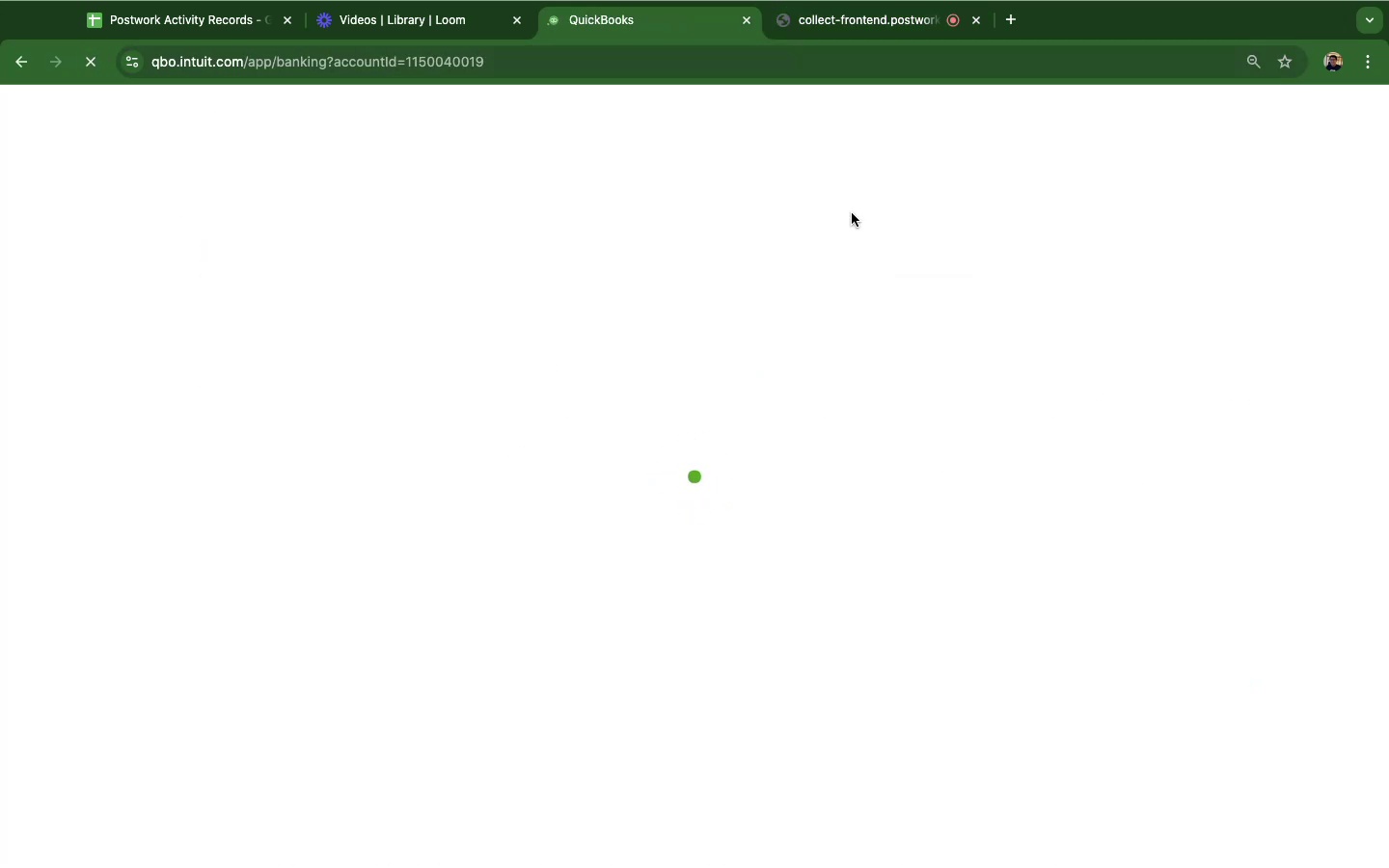 
wait(9.15)
 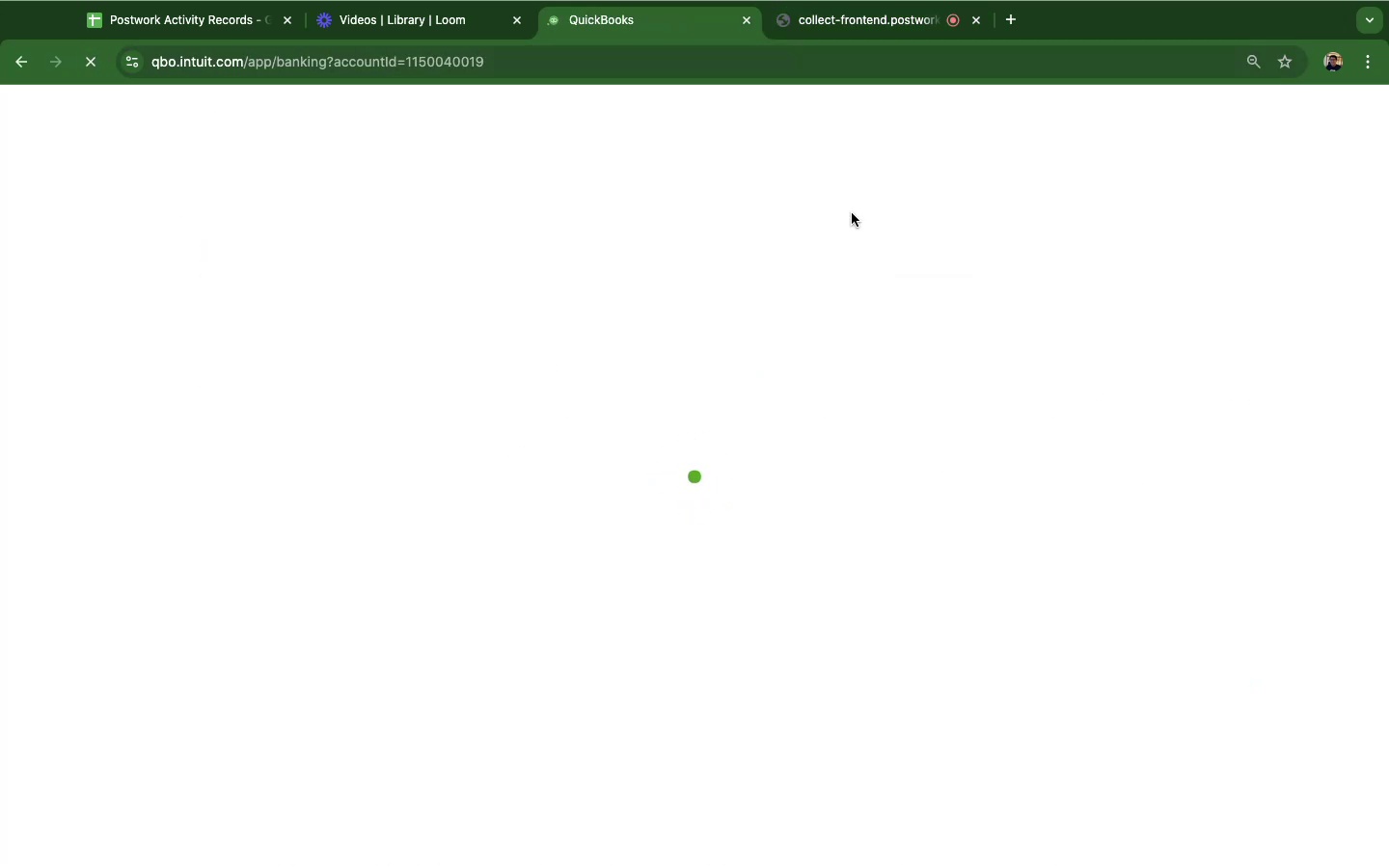 
mouse_move([300, 217])
 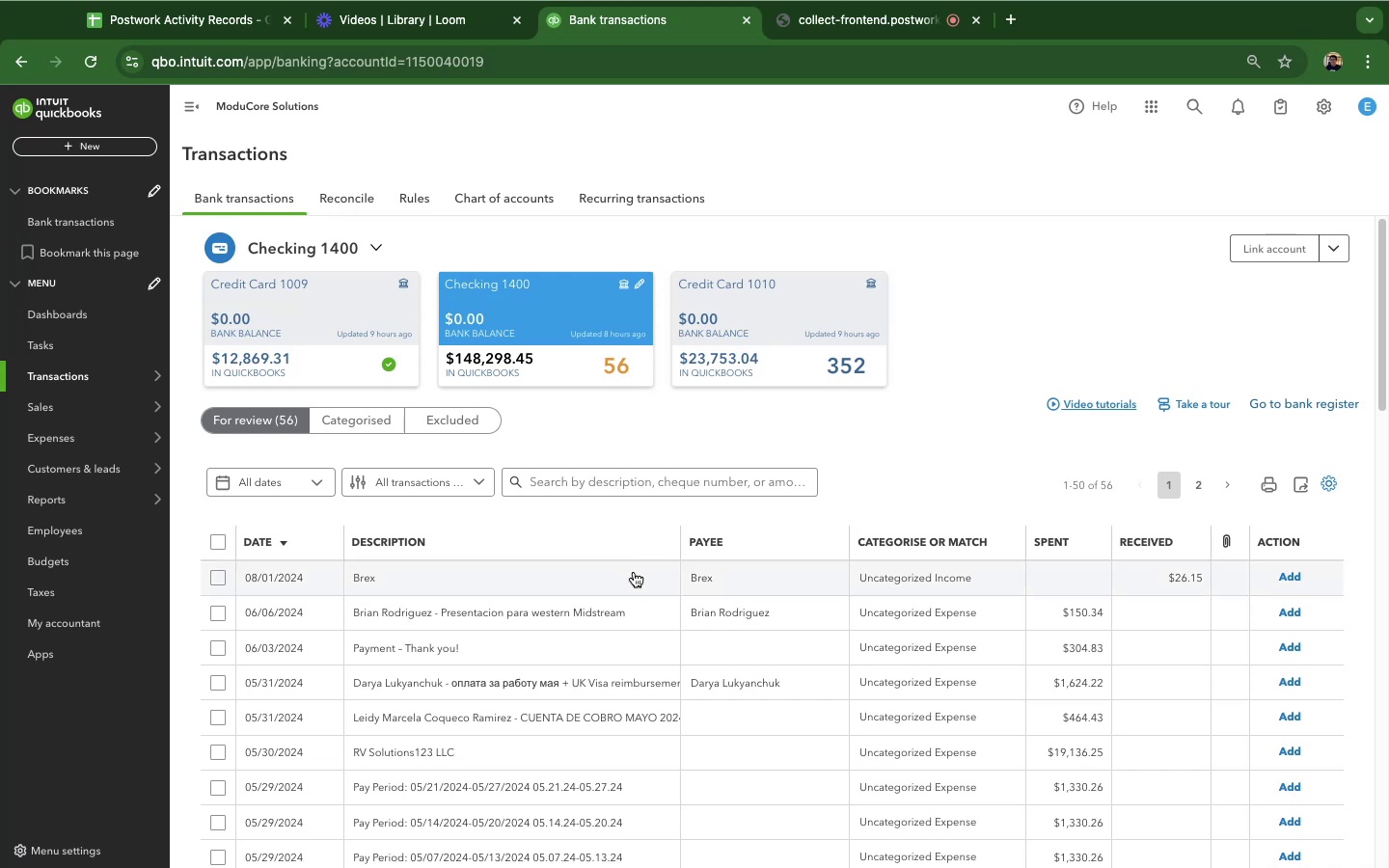 
left_click([634, 572])
 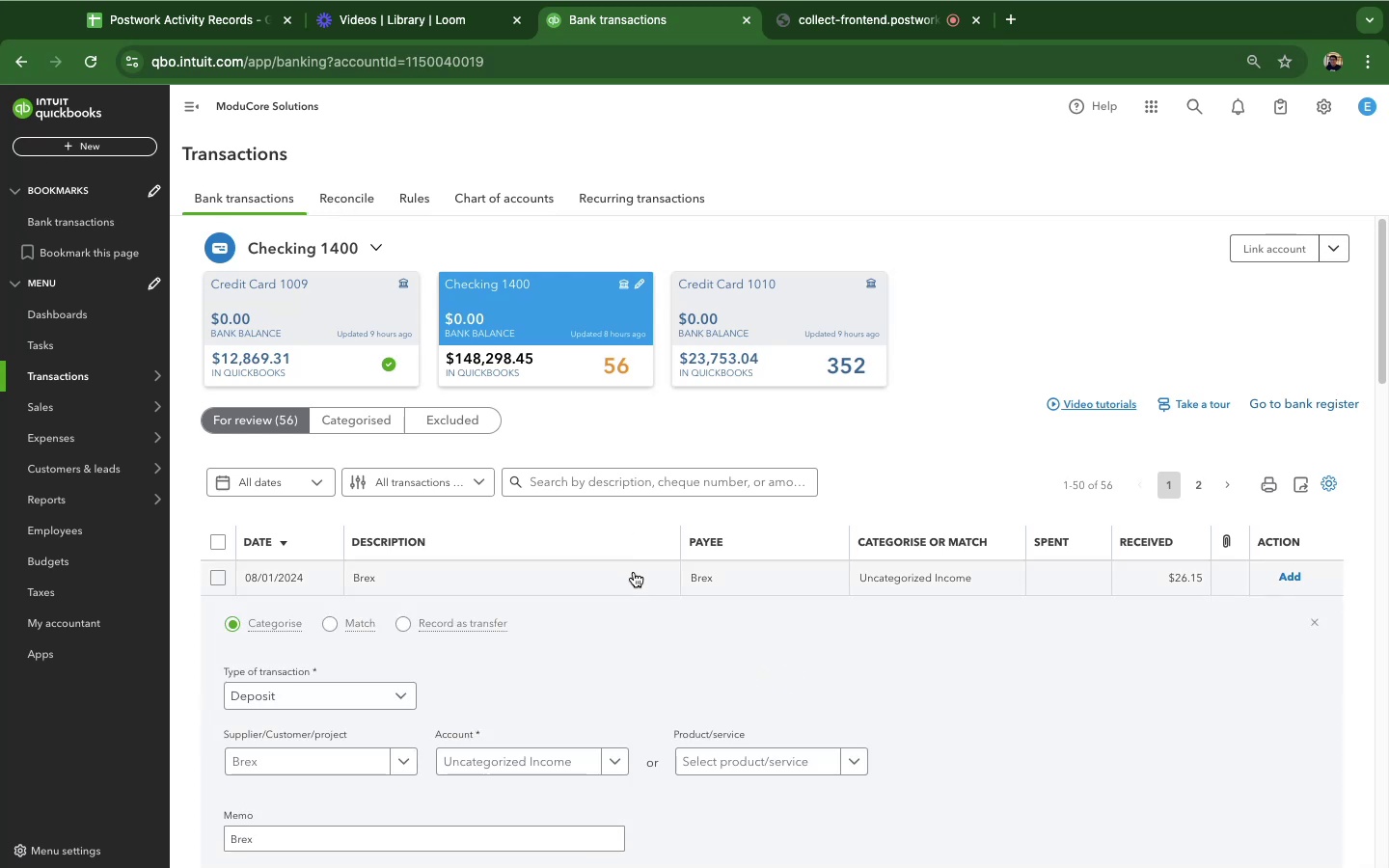 
scroll: coordinate [634, 572], scroll_direction: up, amount: 22.0
 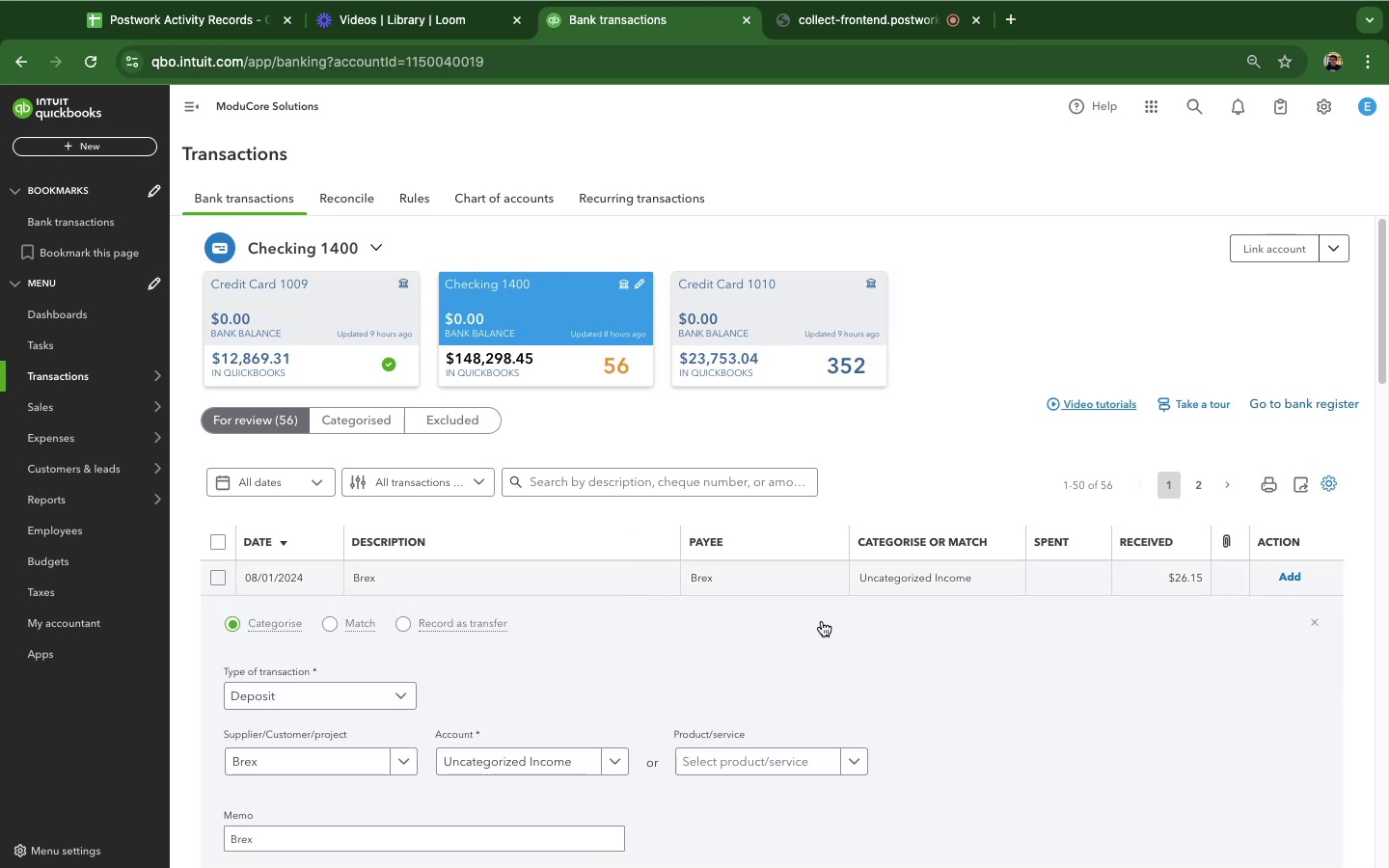 
scroll: coordinate [1040, 691], scroll_direction: down, amount: 31.0
 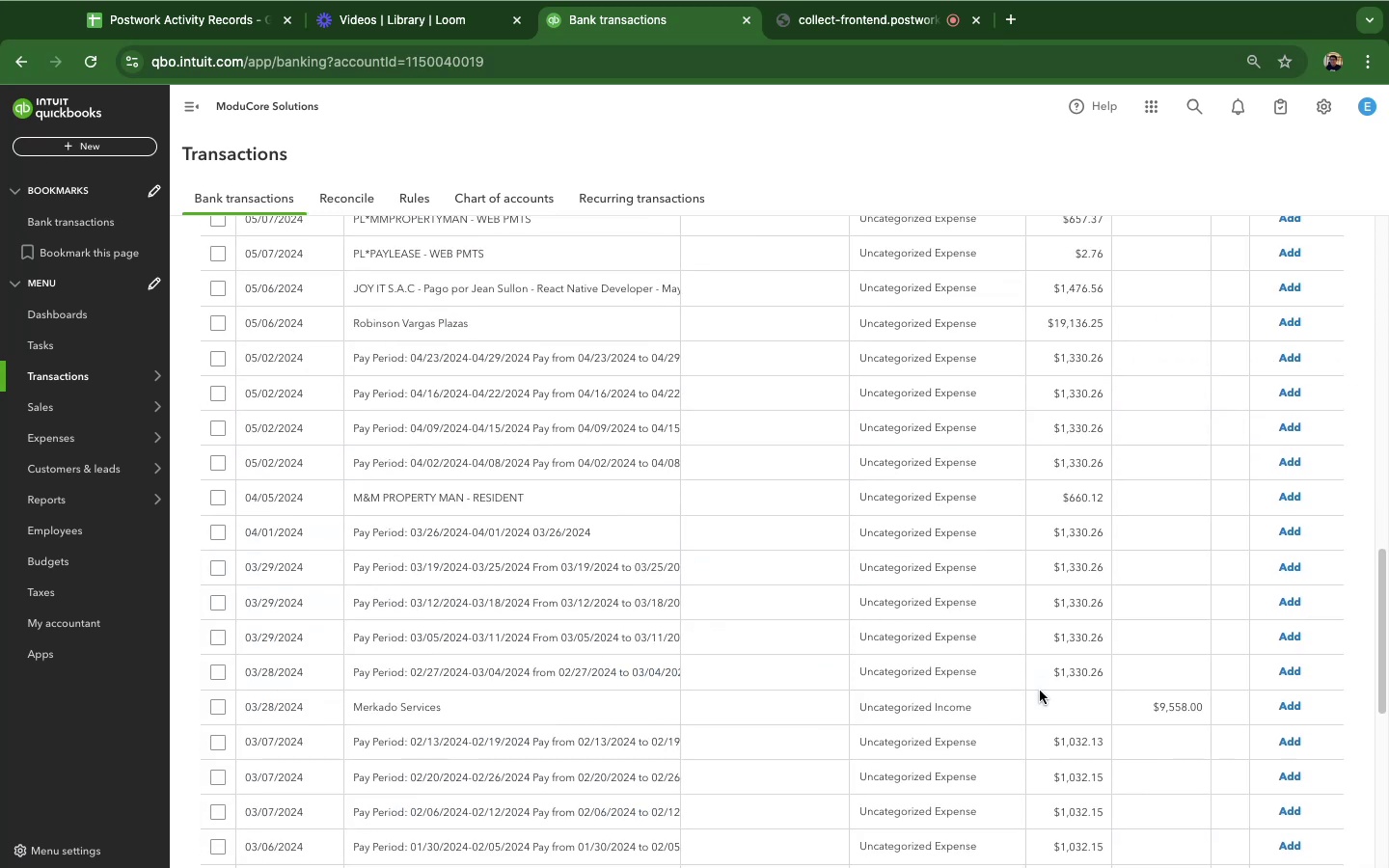 
scroll: coordinate [1040, 691], scroll_direction: up, amount: 22.0
 